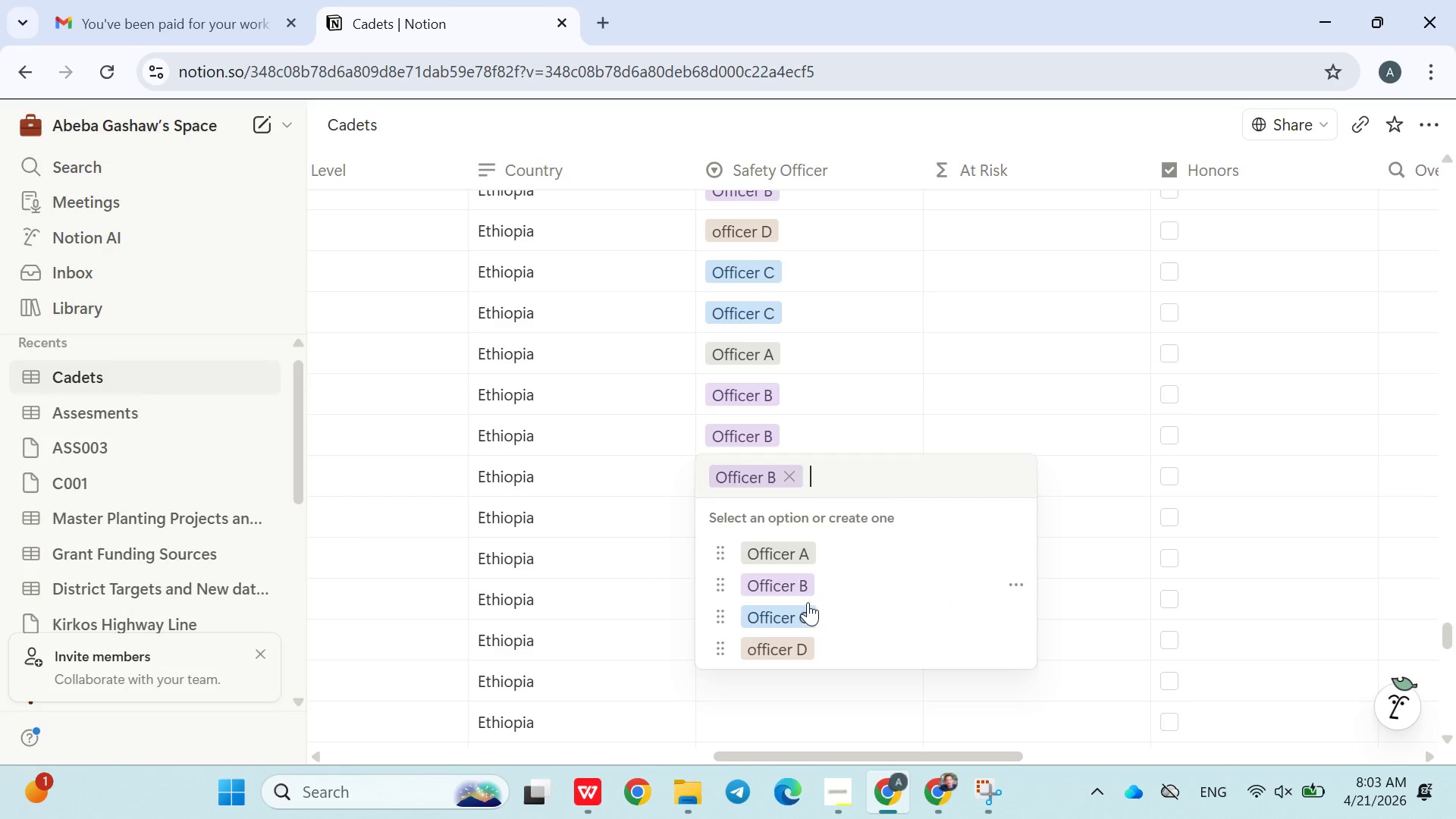 
left_click([808, 620])
 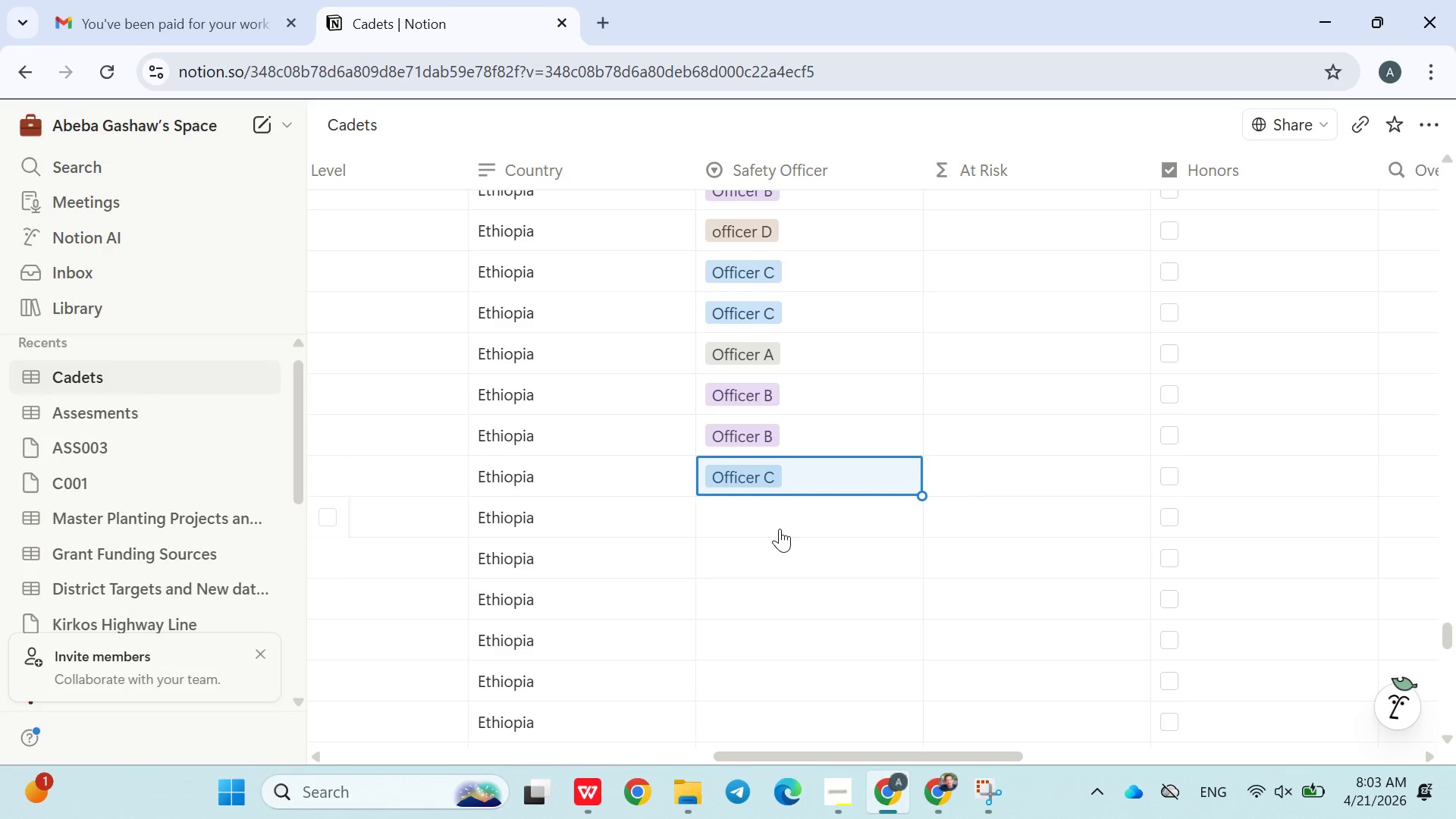 
left_click([780, 529])
 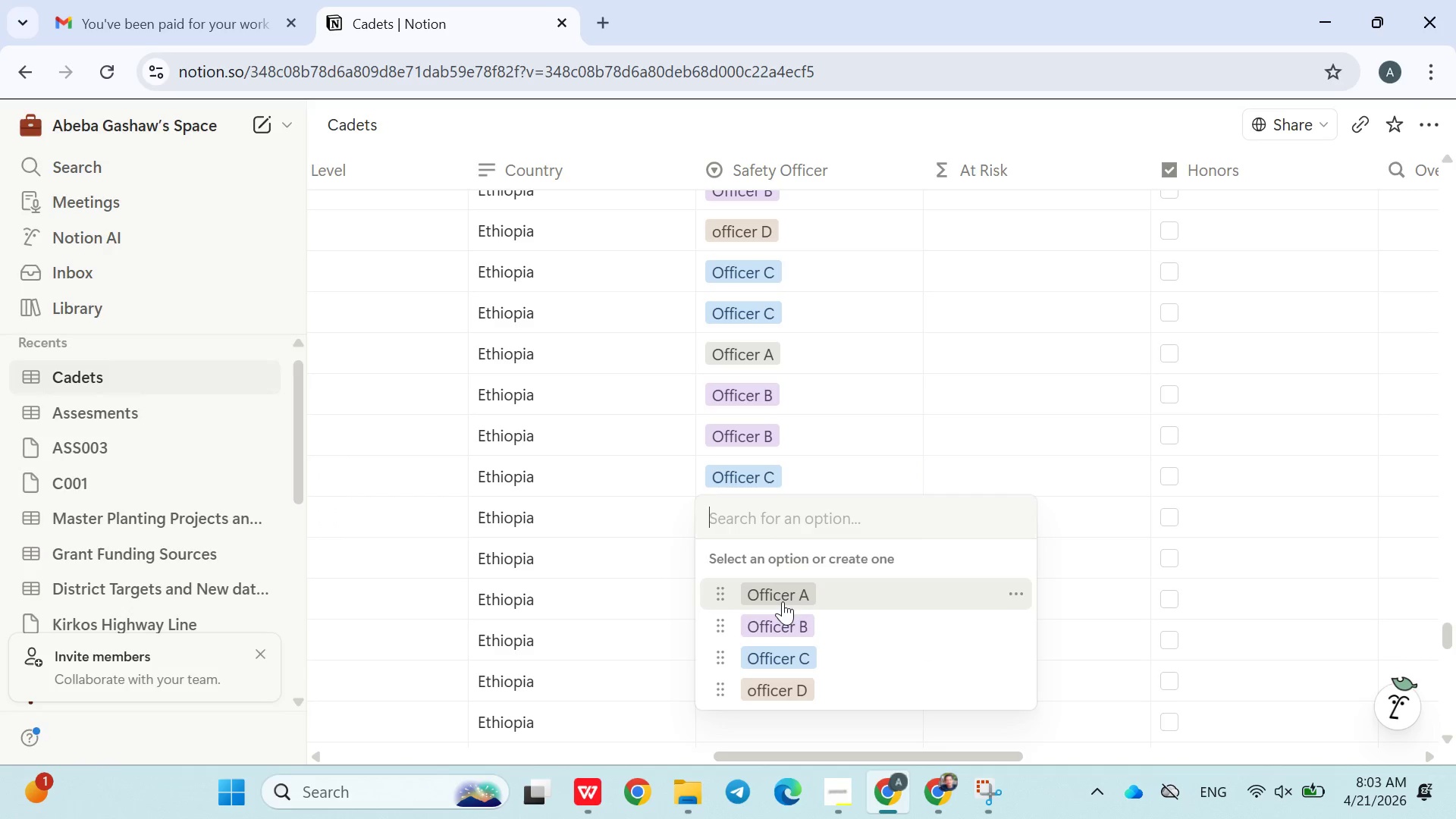 
left_click([783, 602])
 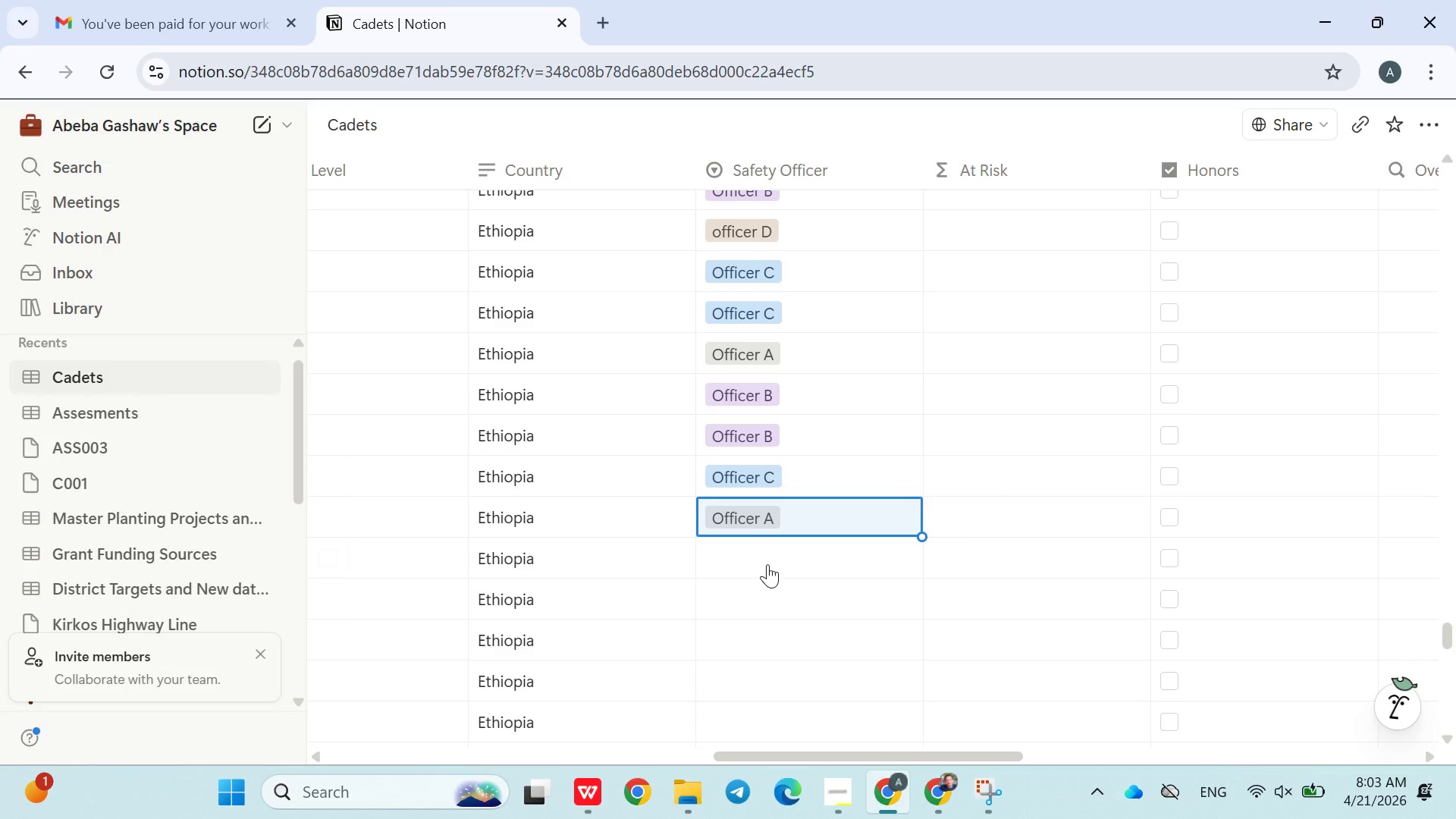 
left_click([767, 563])
 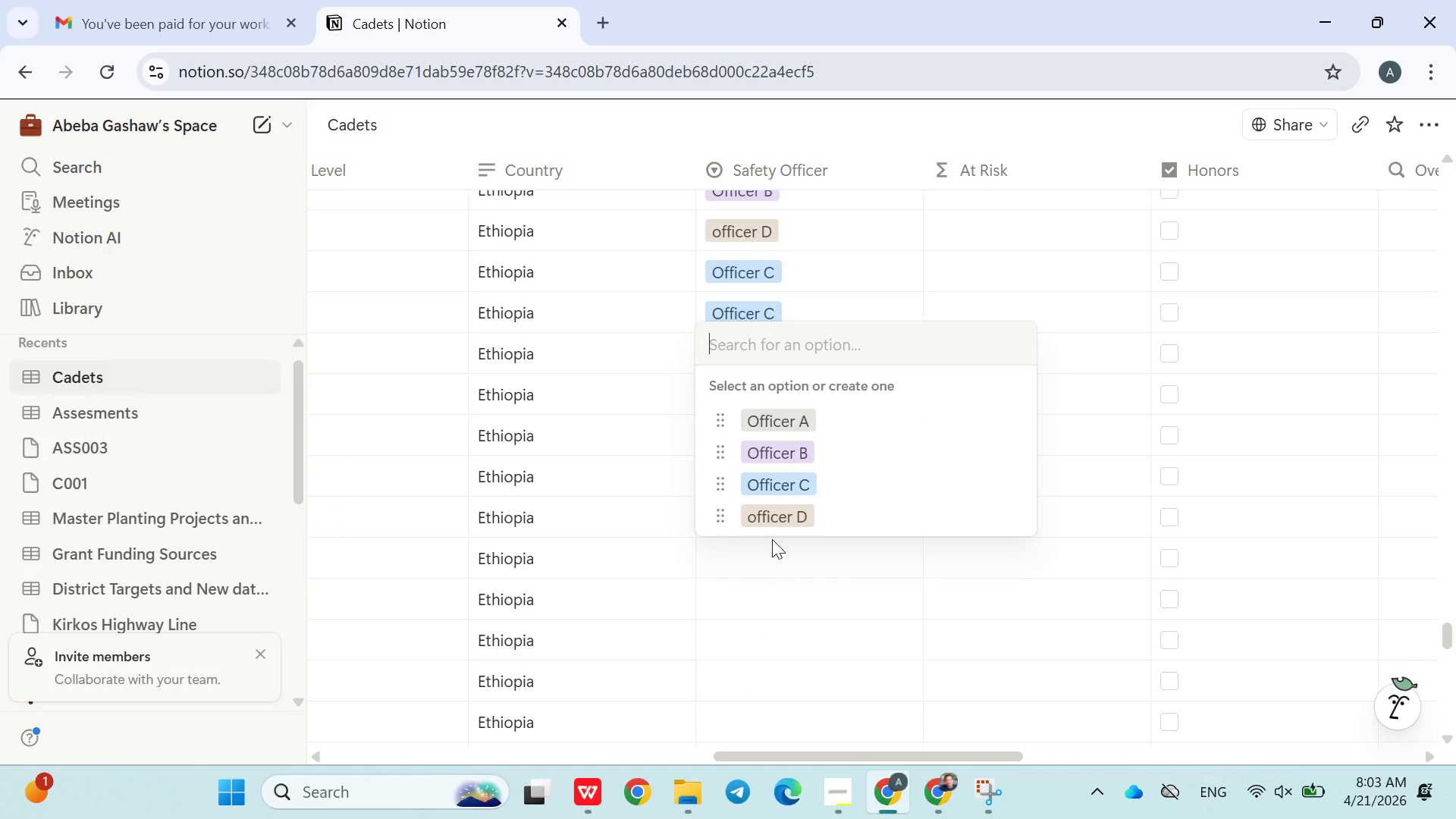 
left_click([772, 532])
 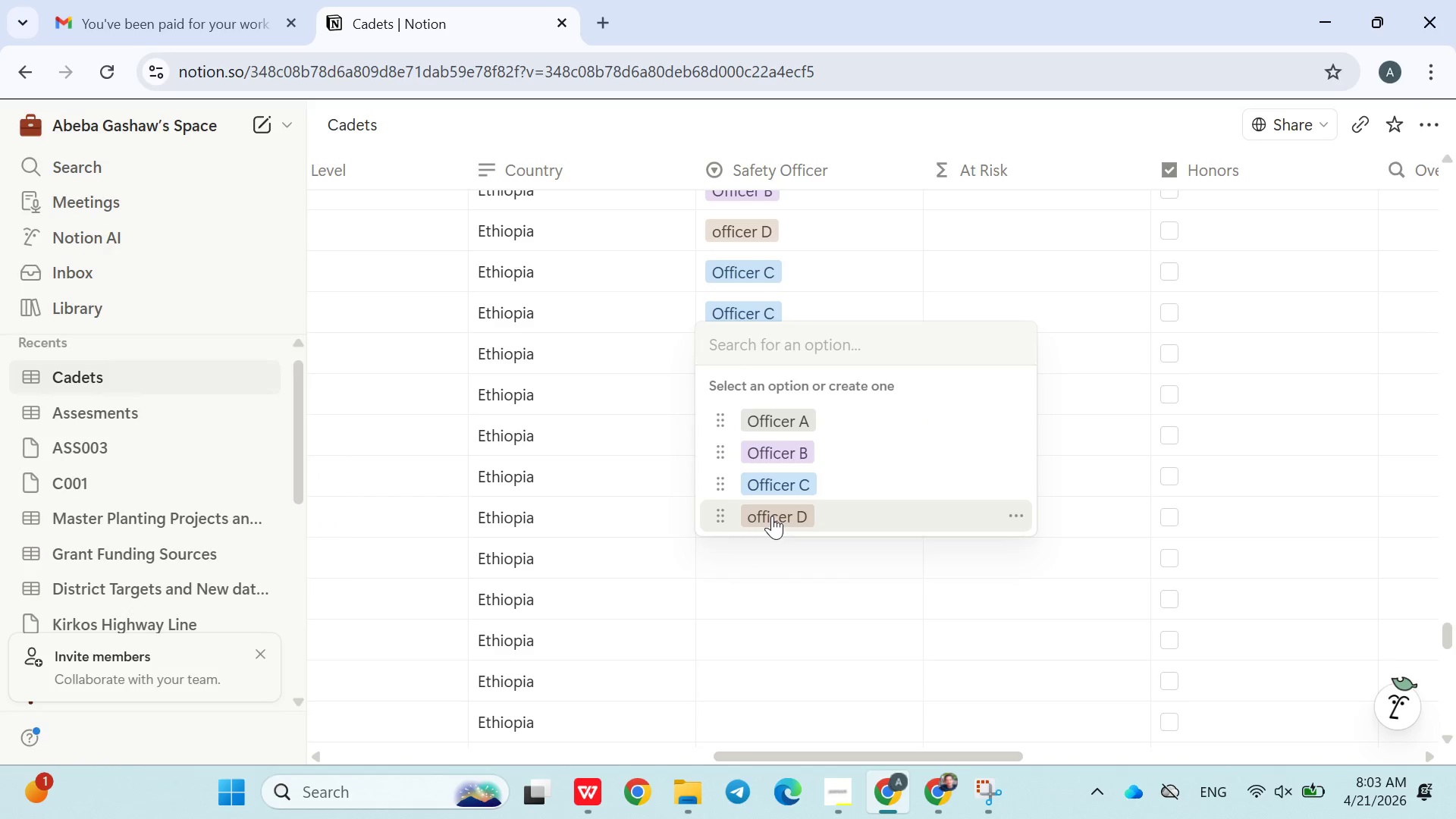 
left_click([772, 516])
 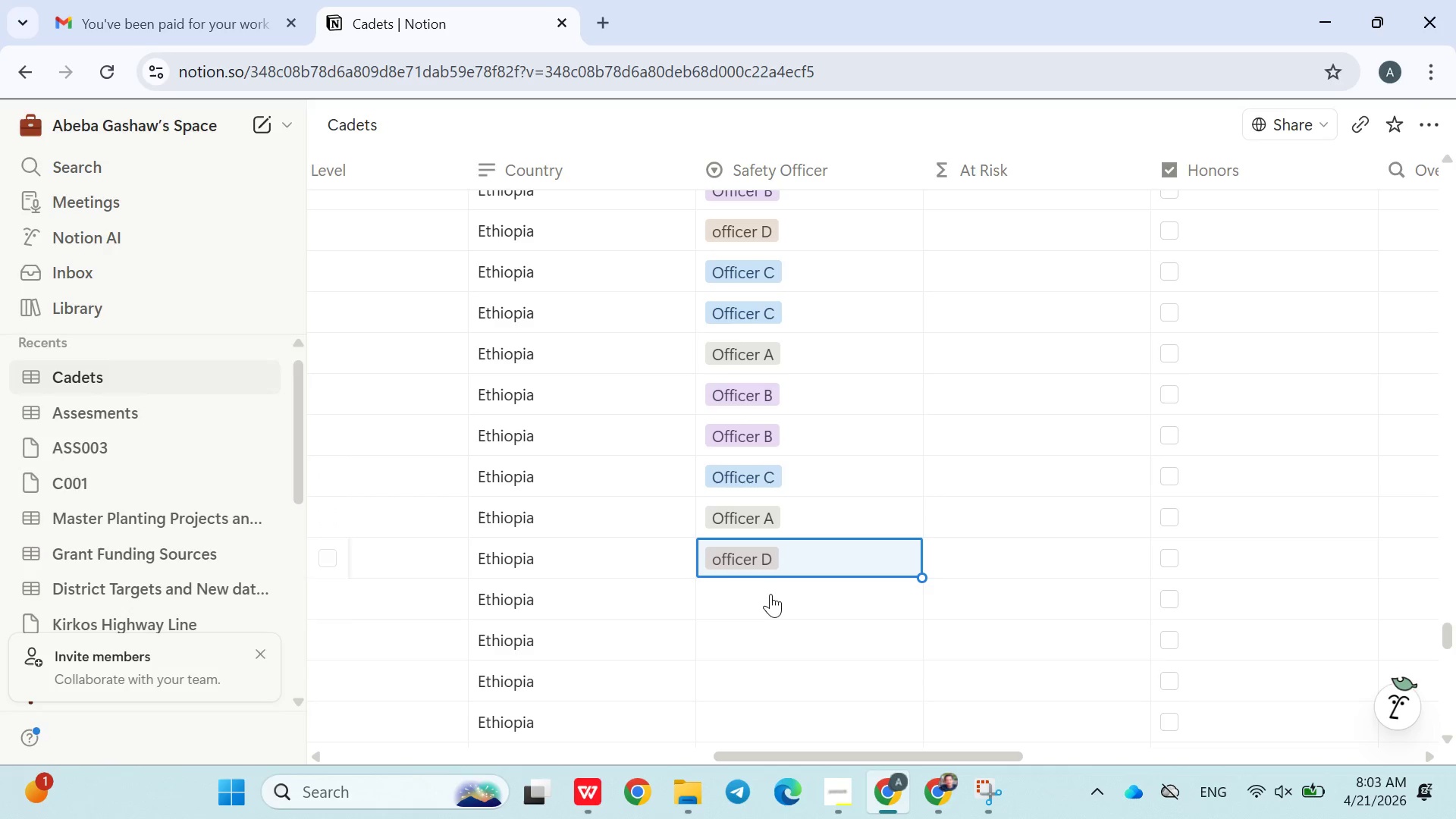 
left_click([769, 604])
 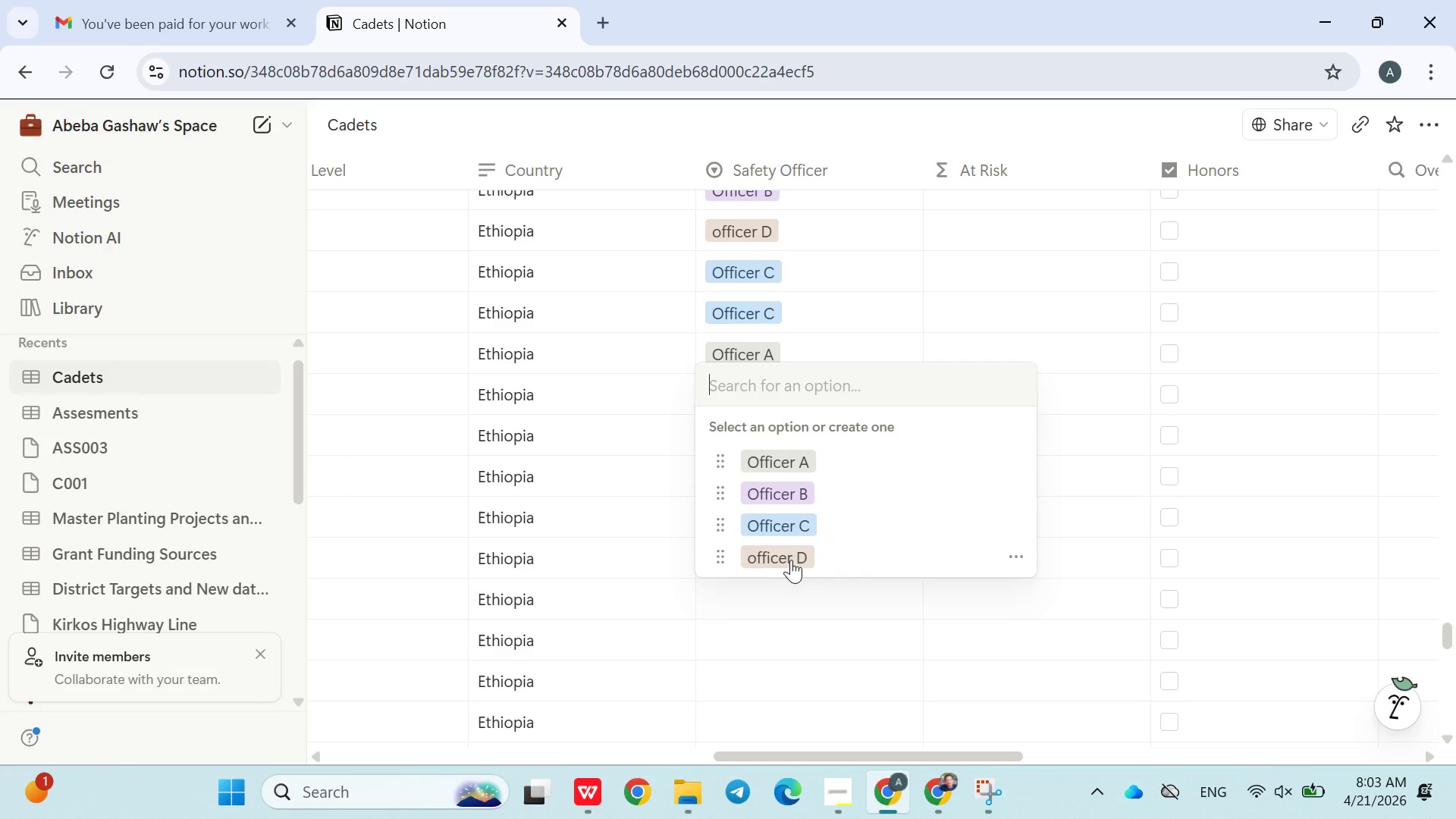 
left_click([792, 559])
 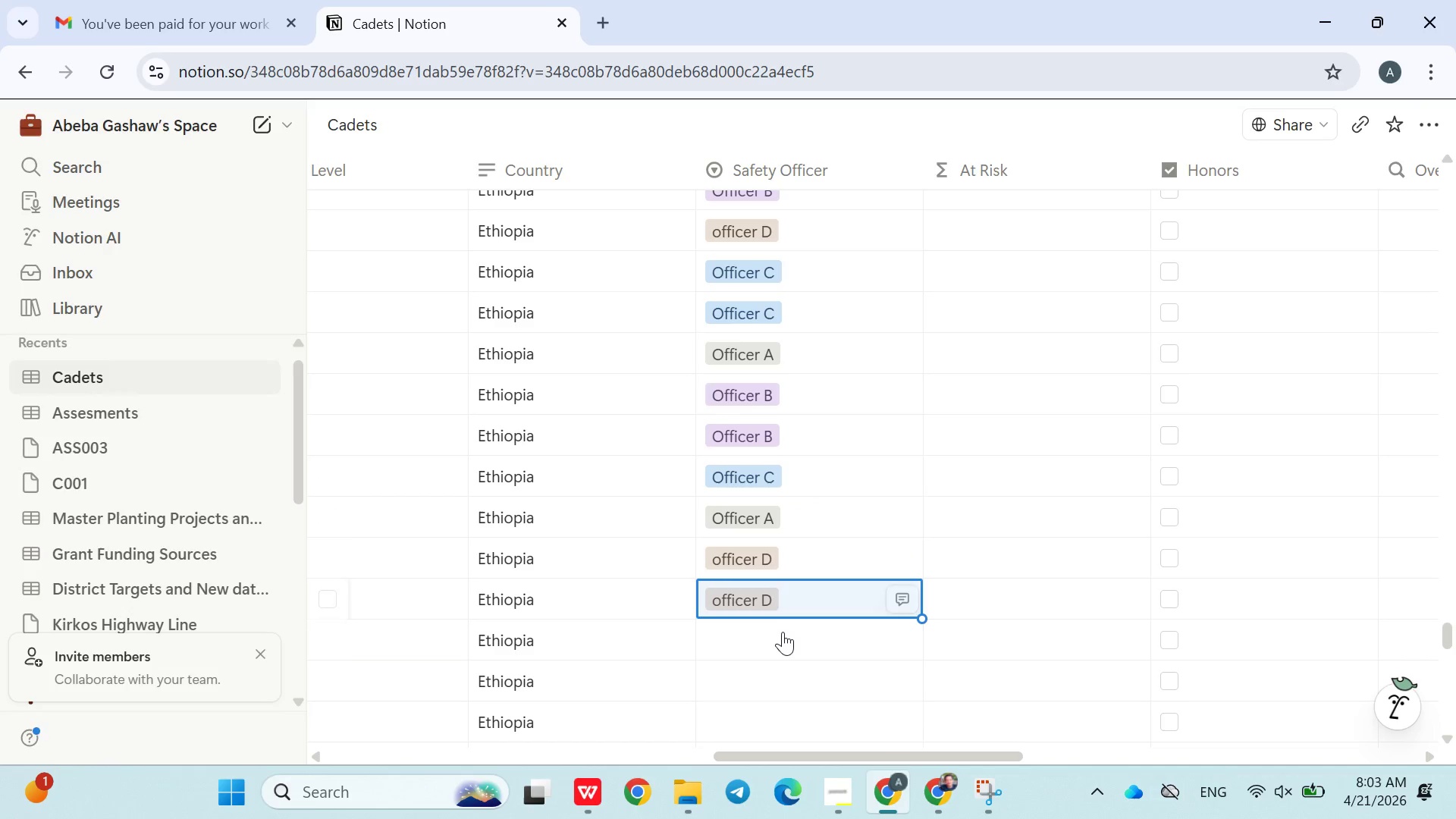 
left_click([782, 634])
 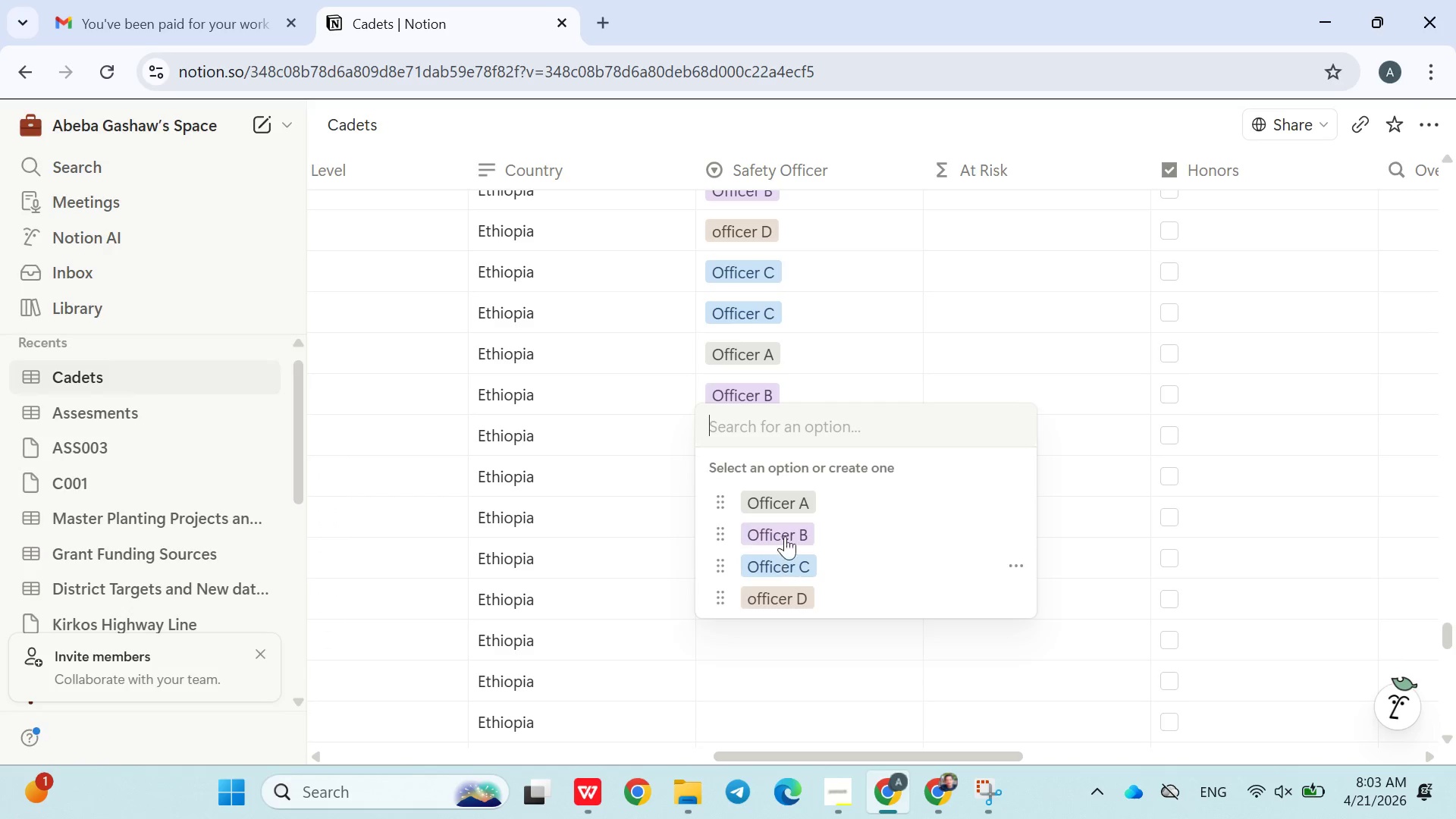 
left_click([785, 528])
 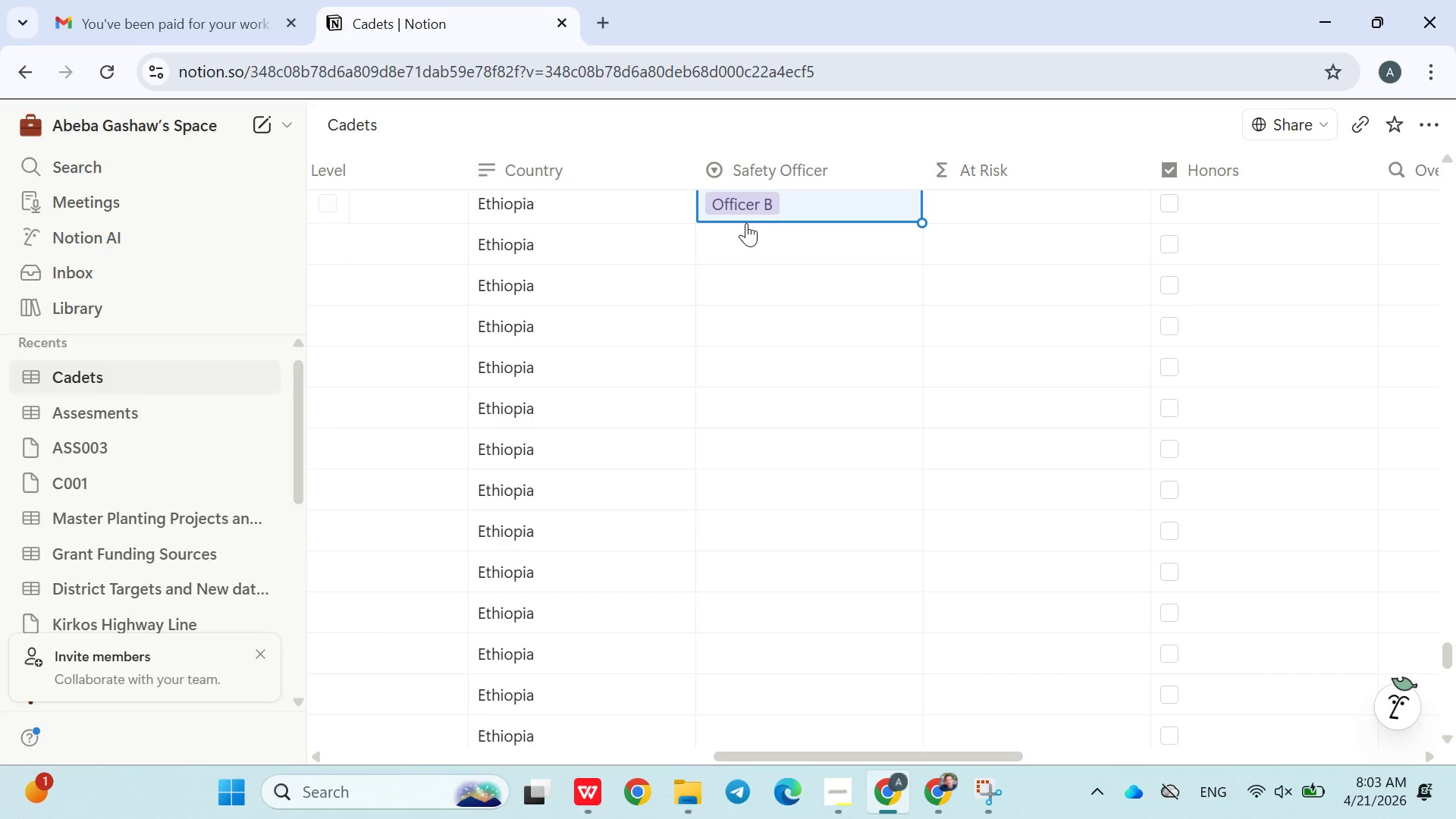 
left_click([744, 240])
 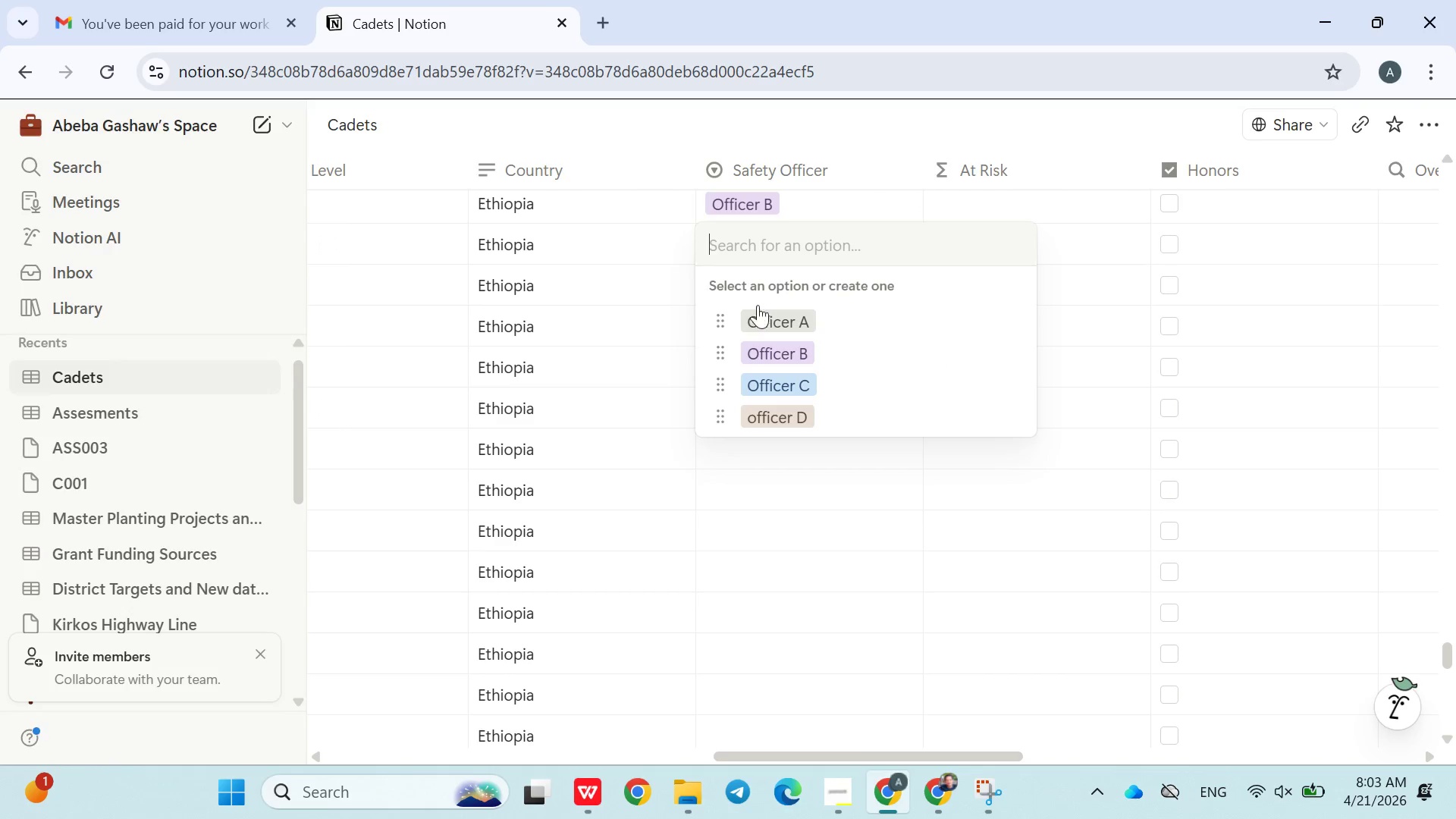 
left_click([758, 306])
 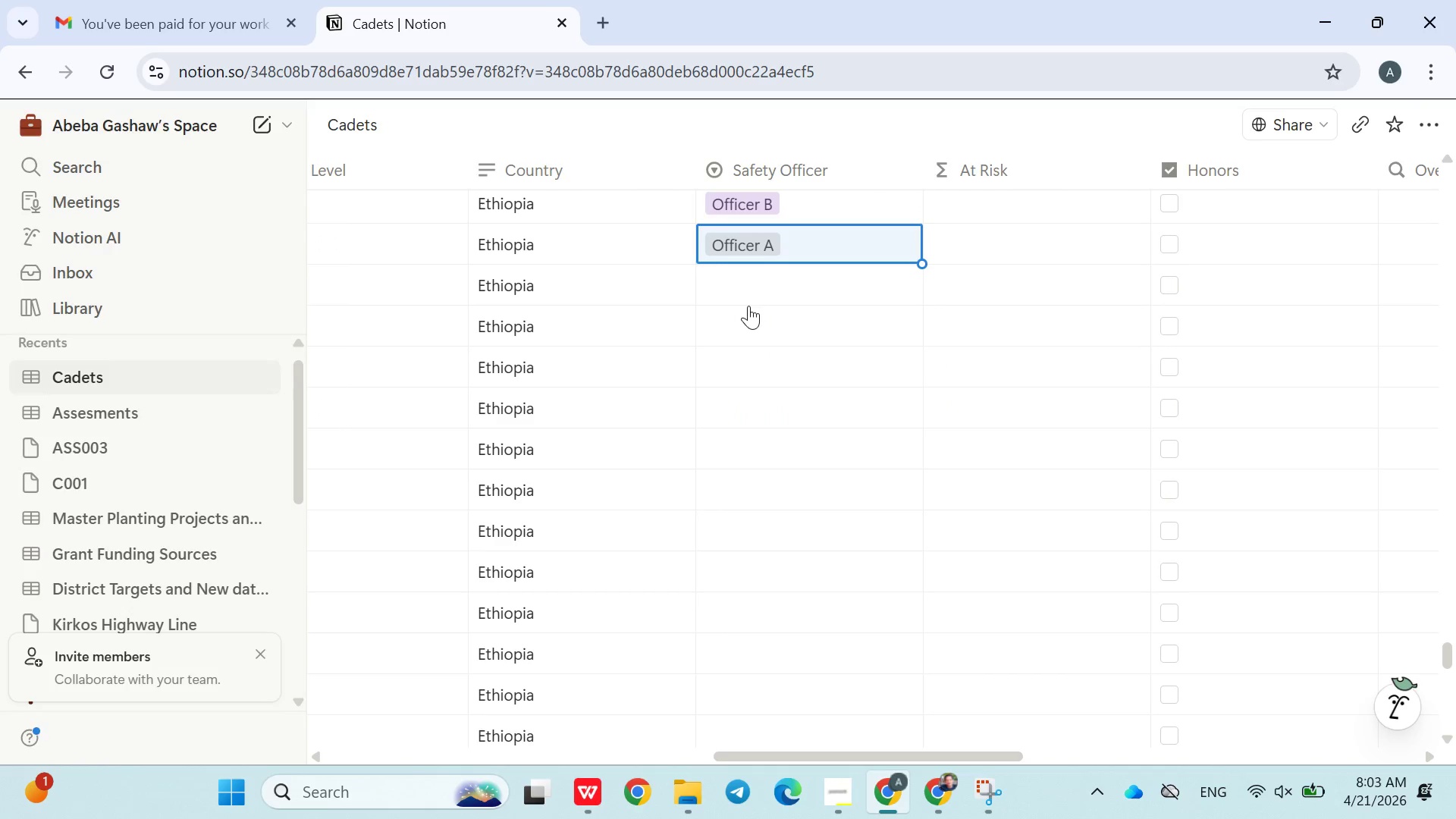 
left_click([748, 306])
 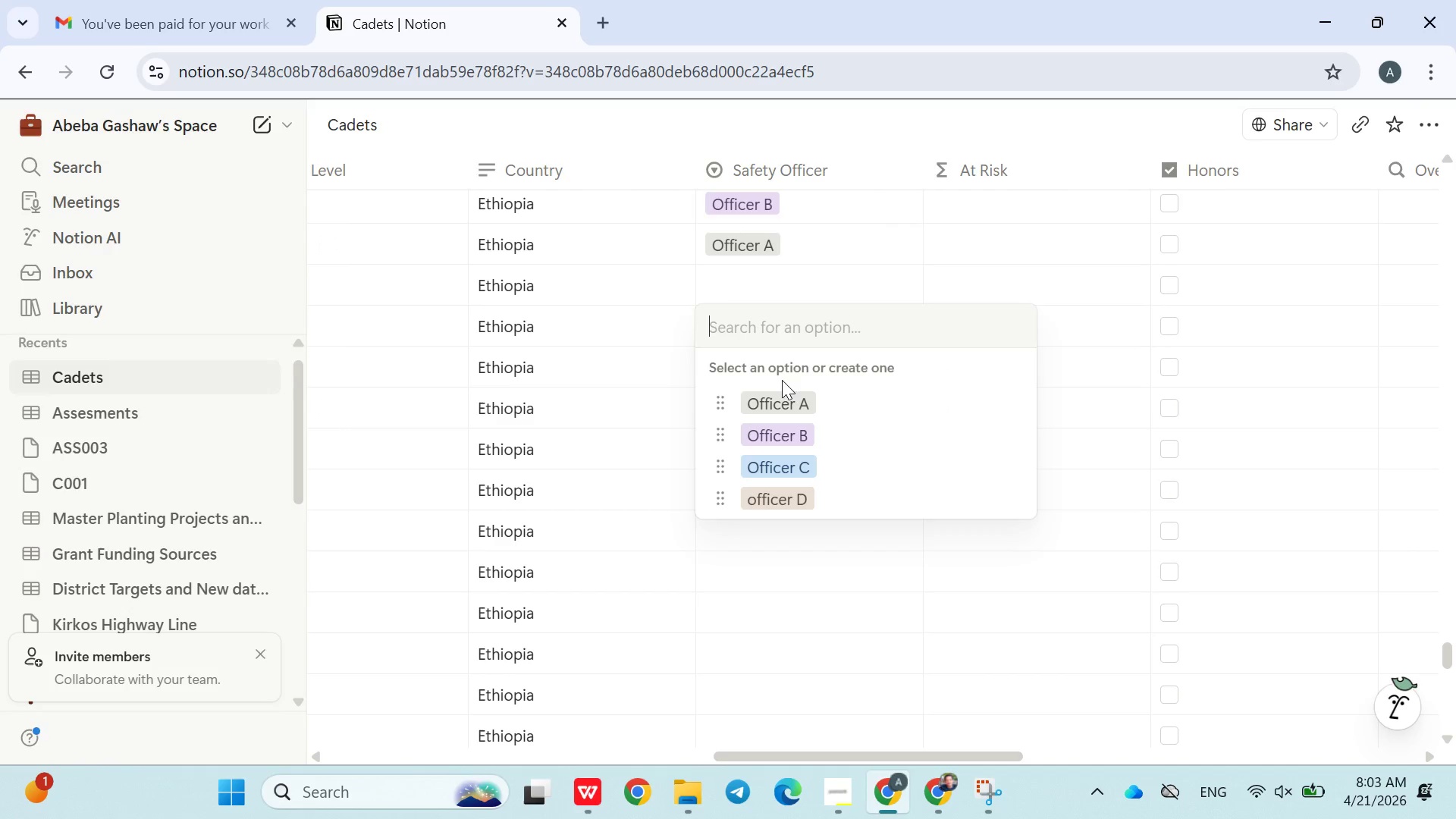 
left_click([783, 388])
 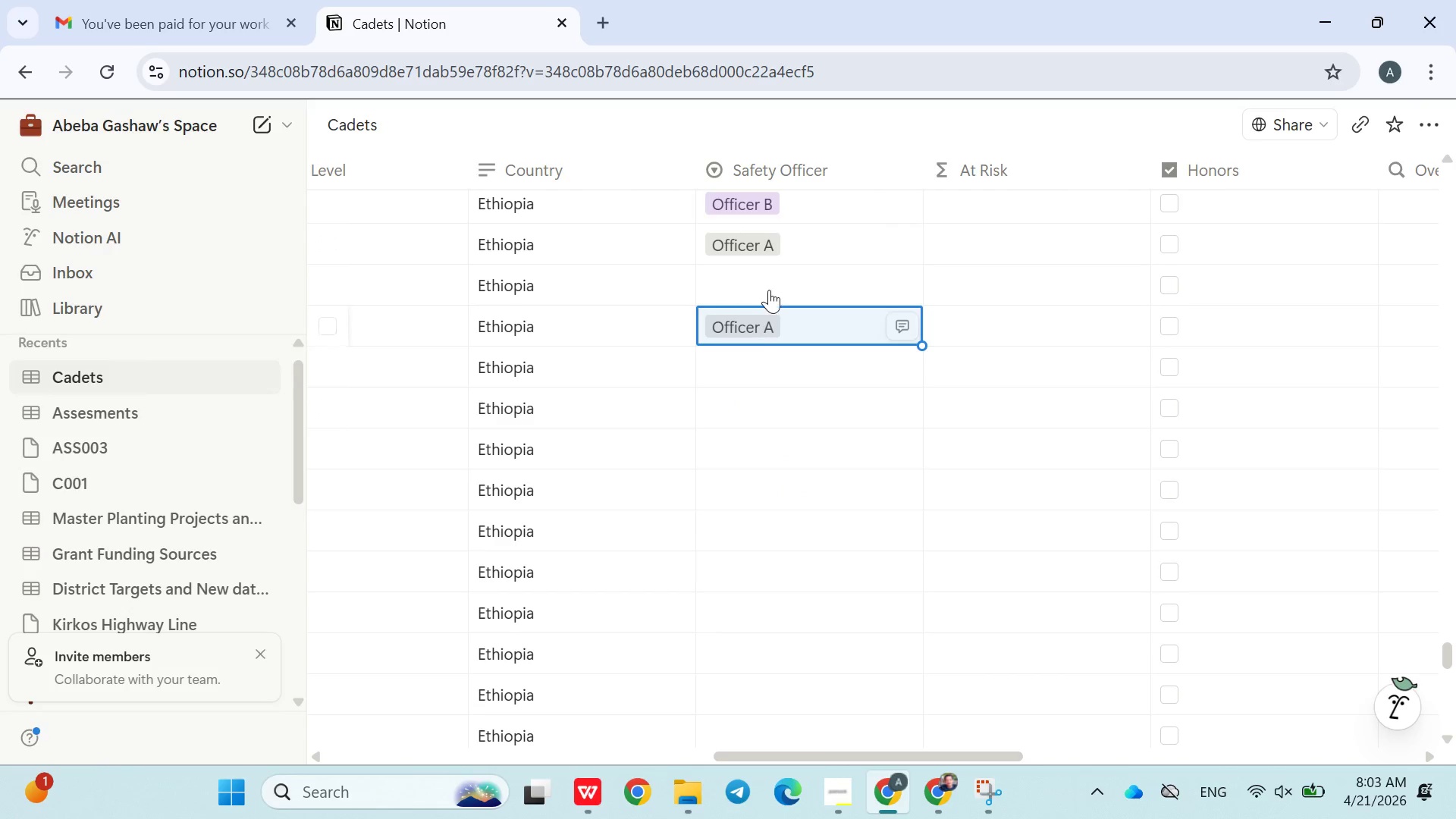 
left_click([767, 287])
 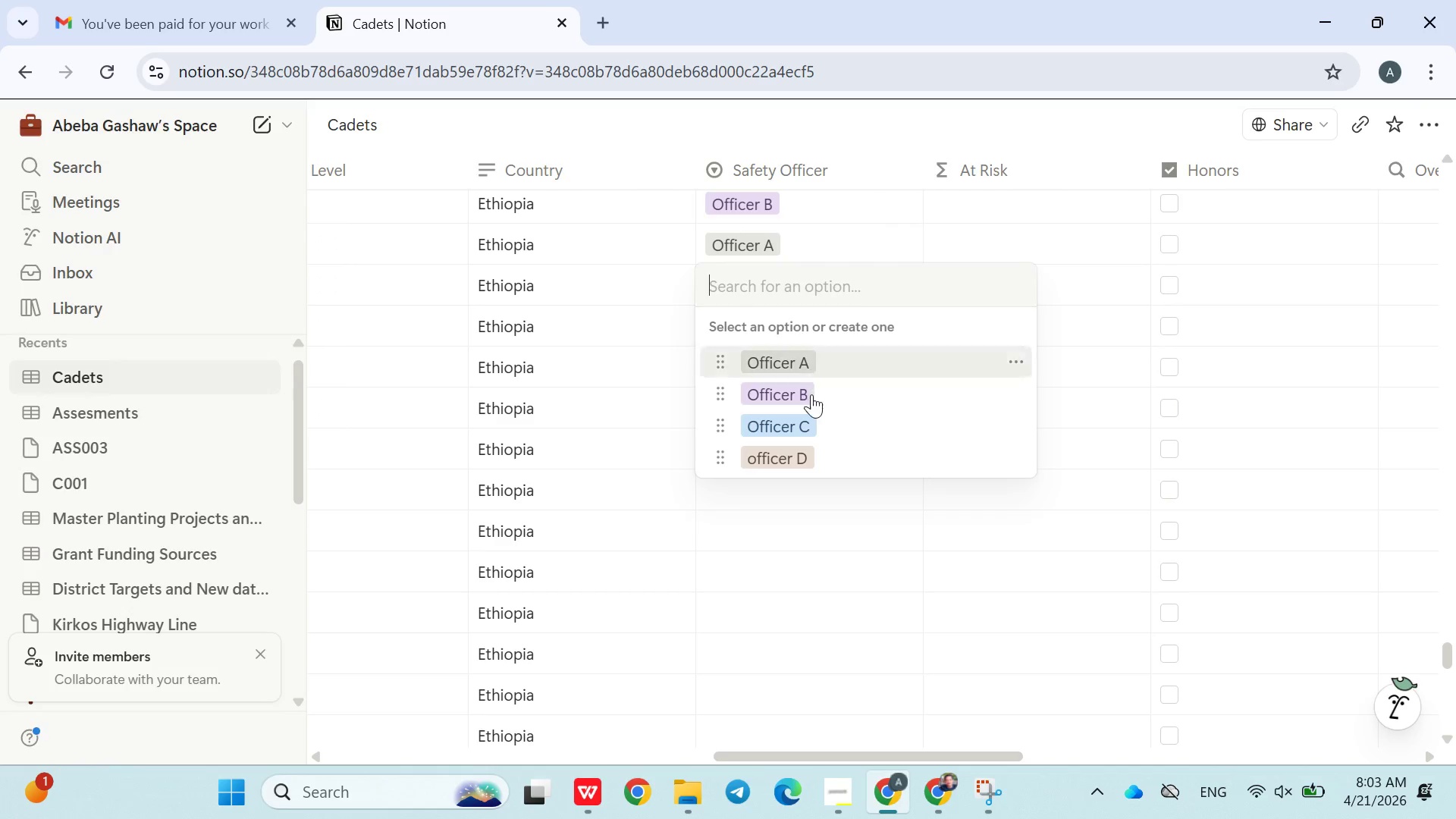 
left_click([811, 395])
 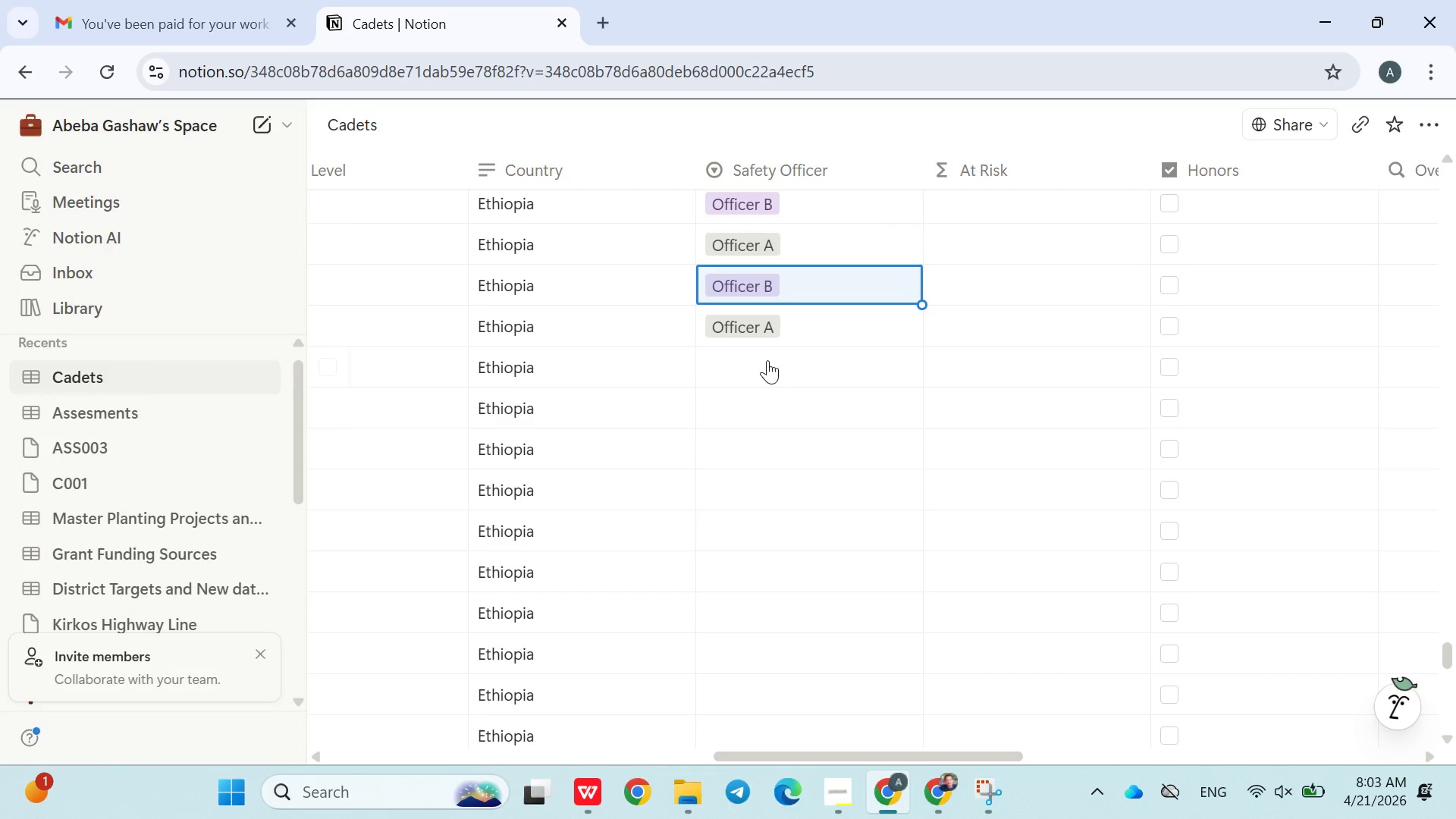 
left_click([767, 359])
 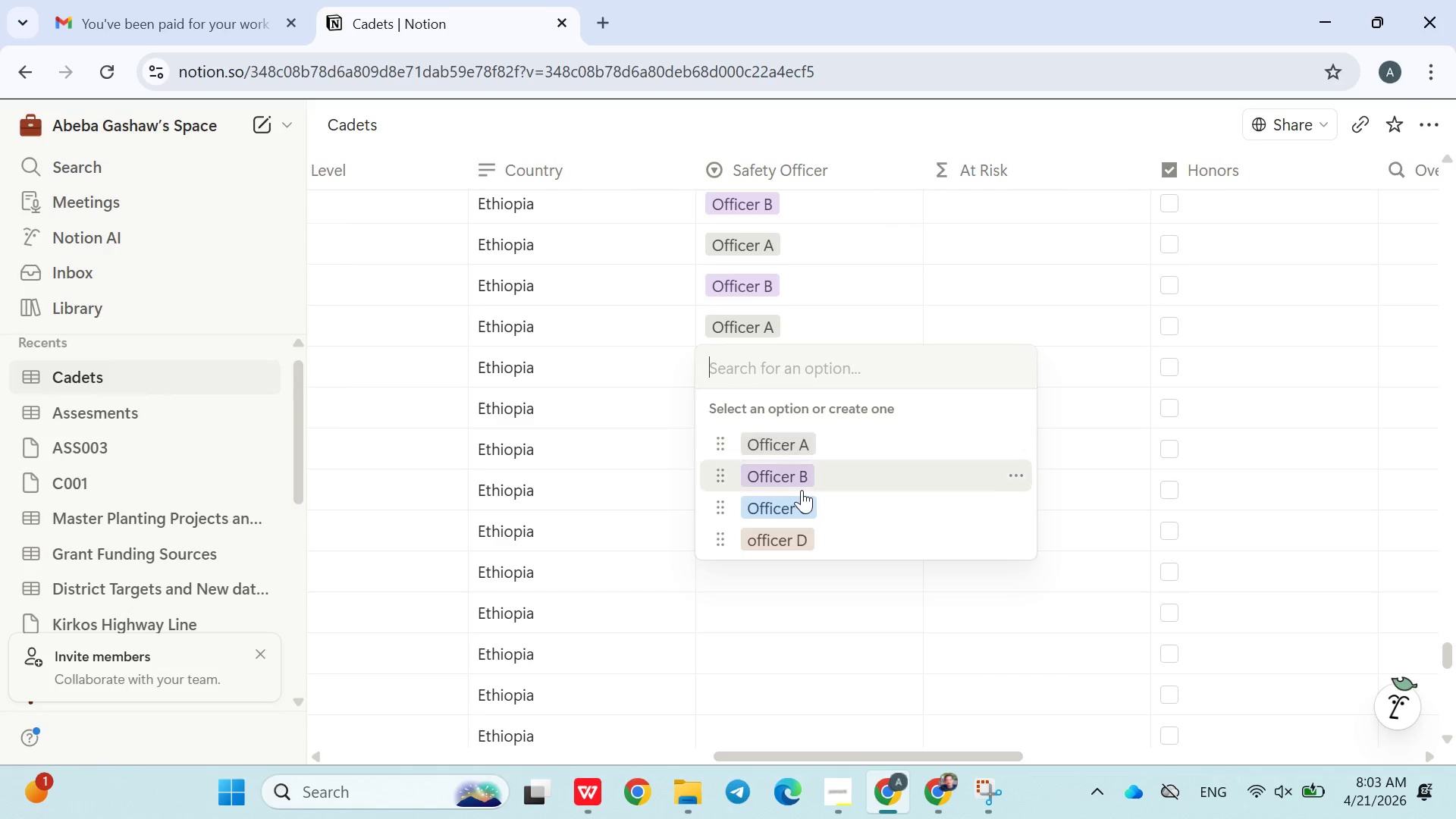 
left_click([802, 493])
 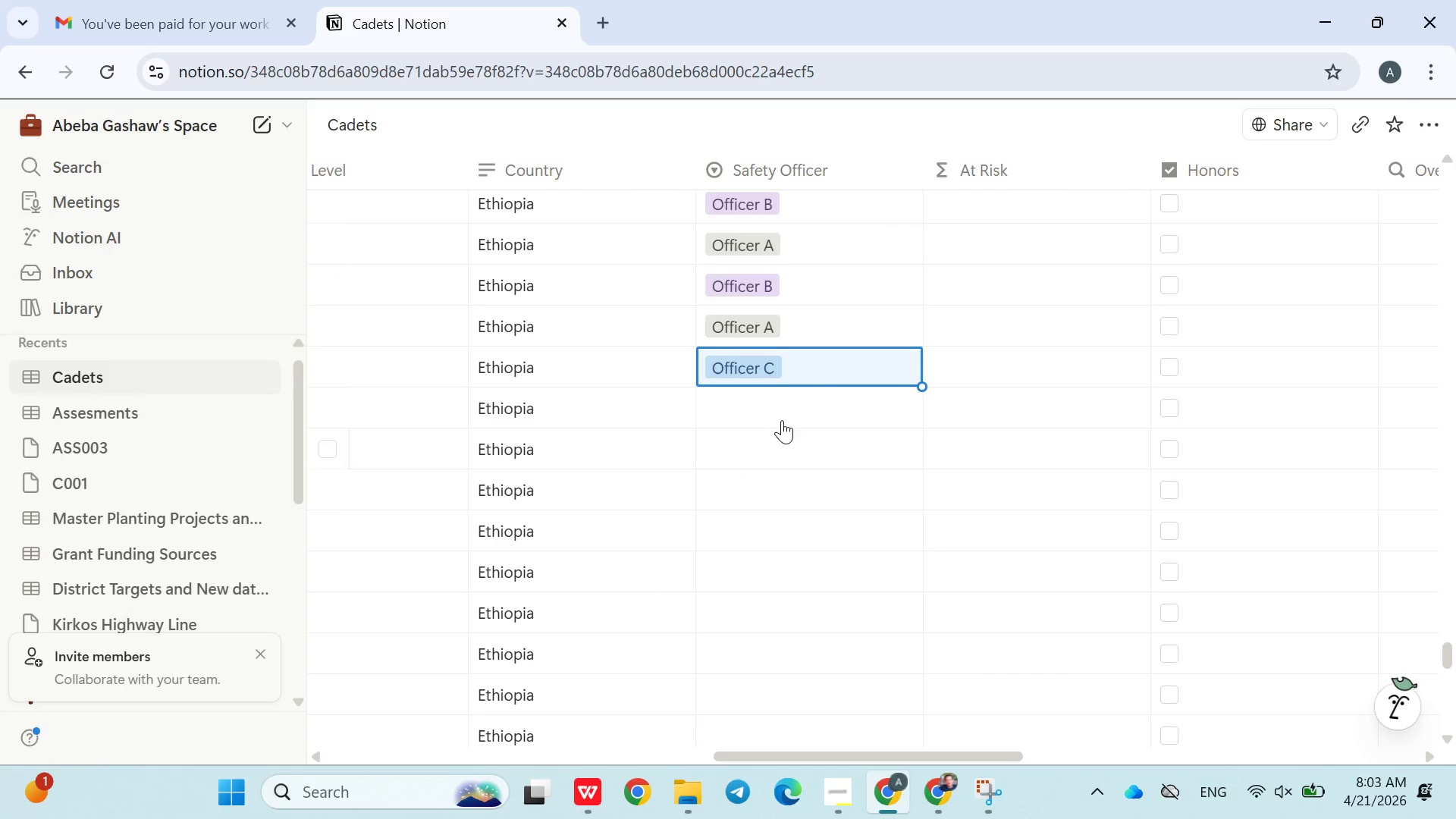 
left_click([782, 419])
 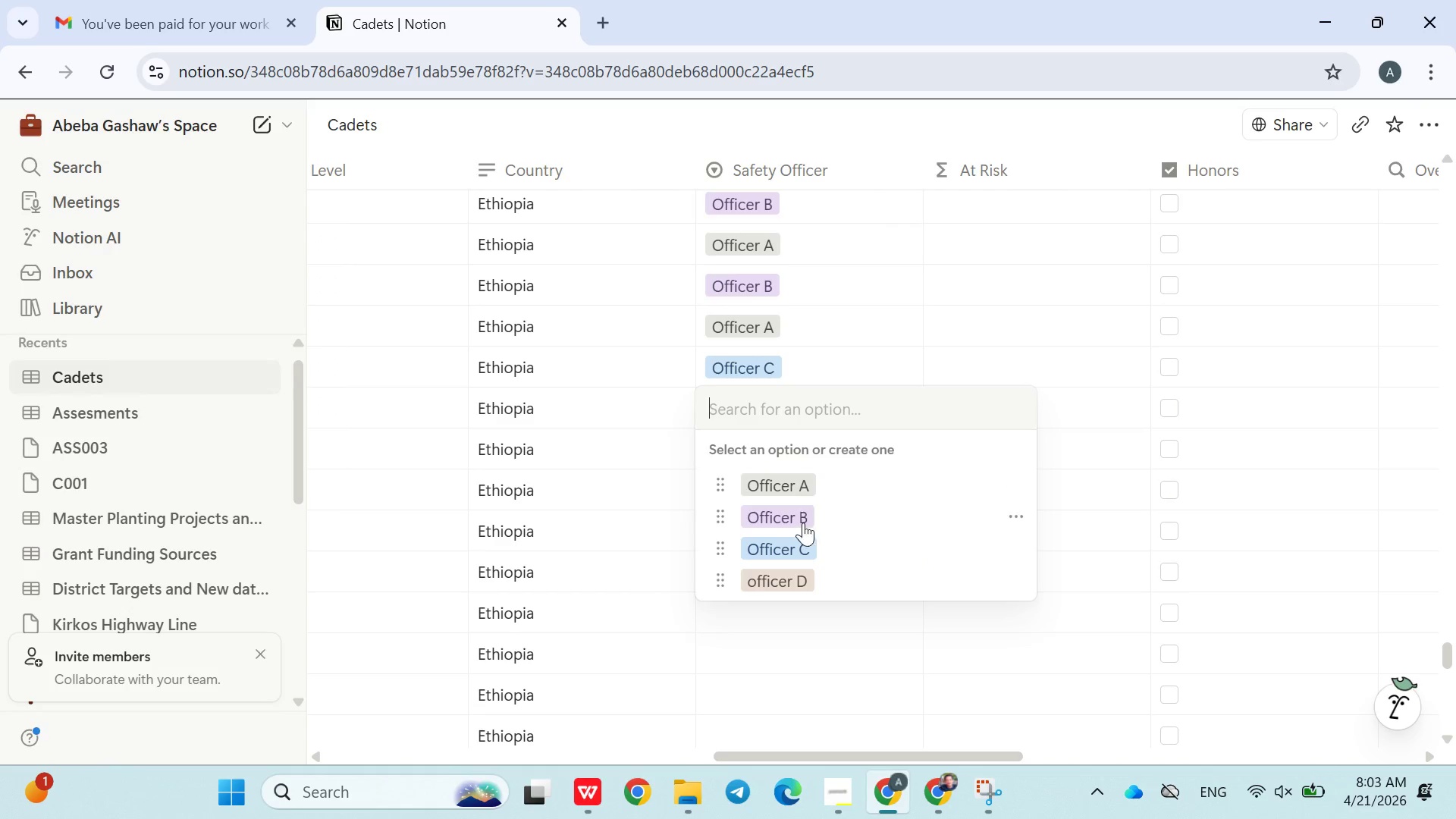 
left_click([804, 530])
 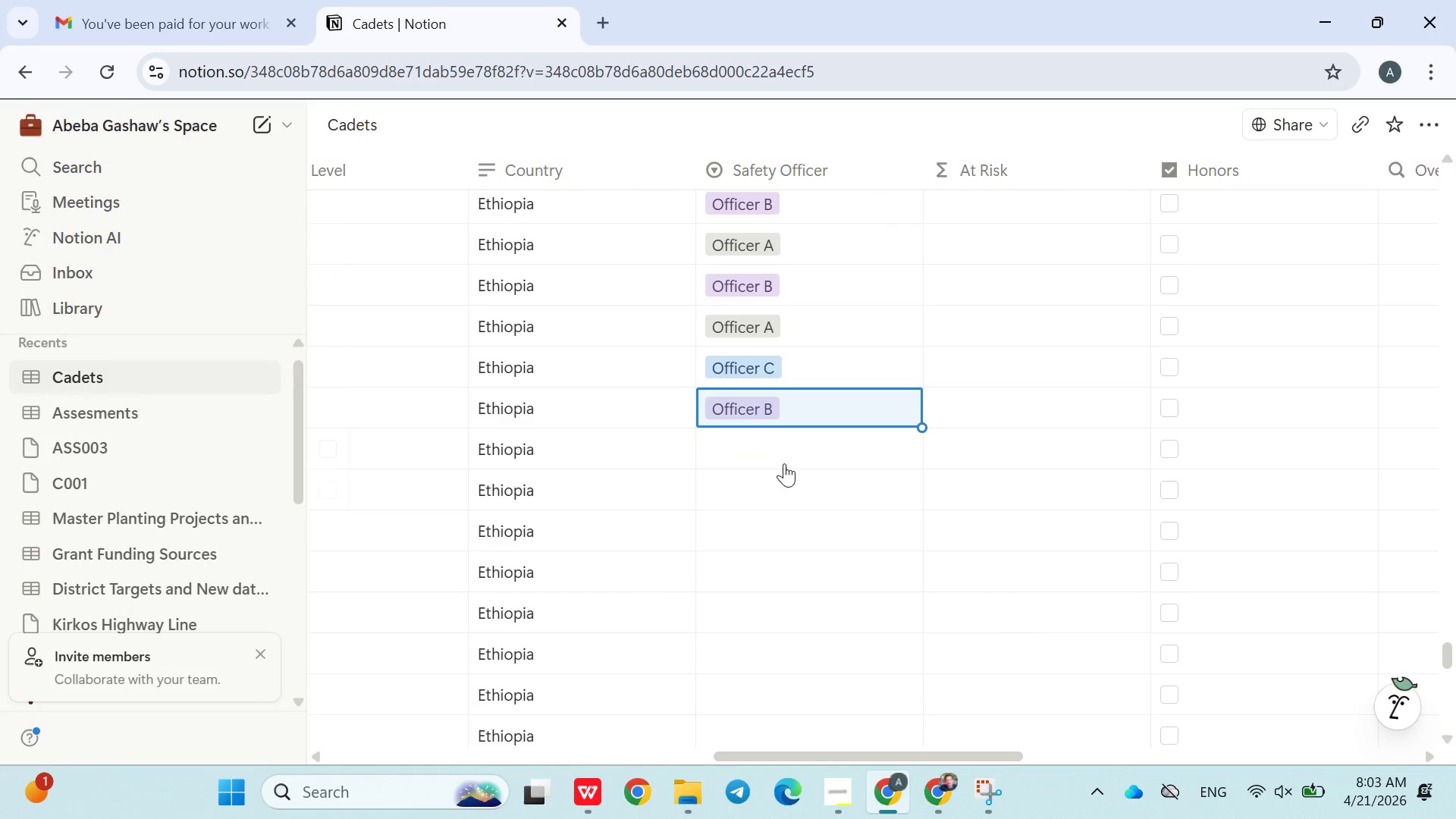 
left_click([781, 453])
 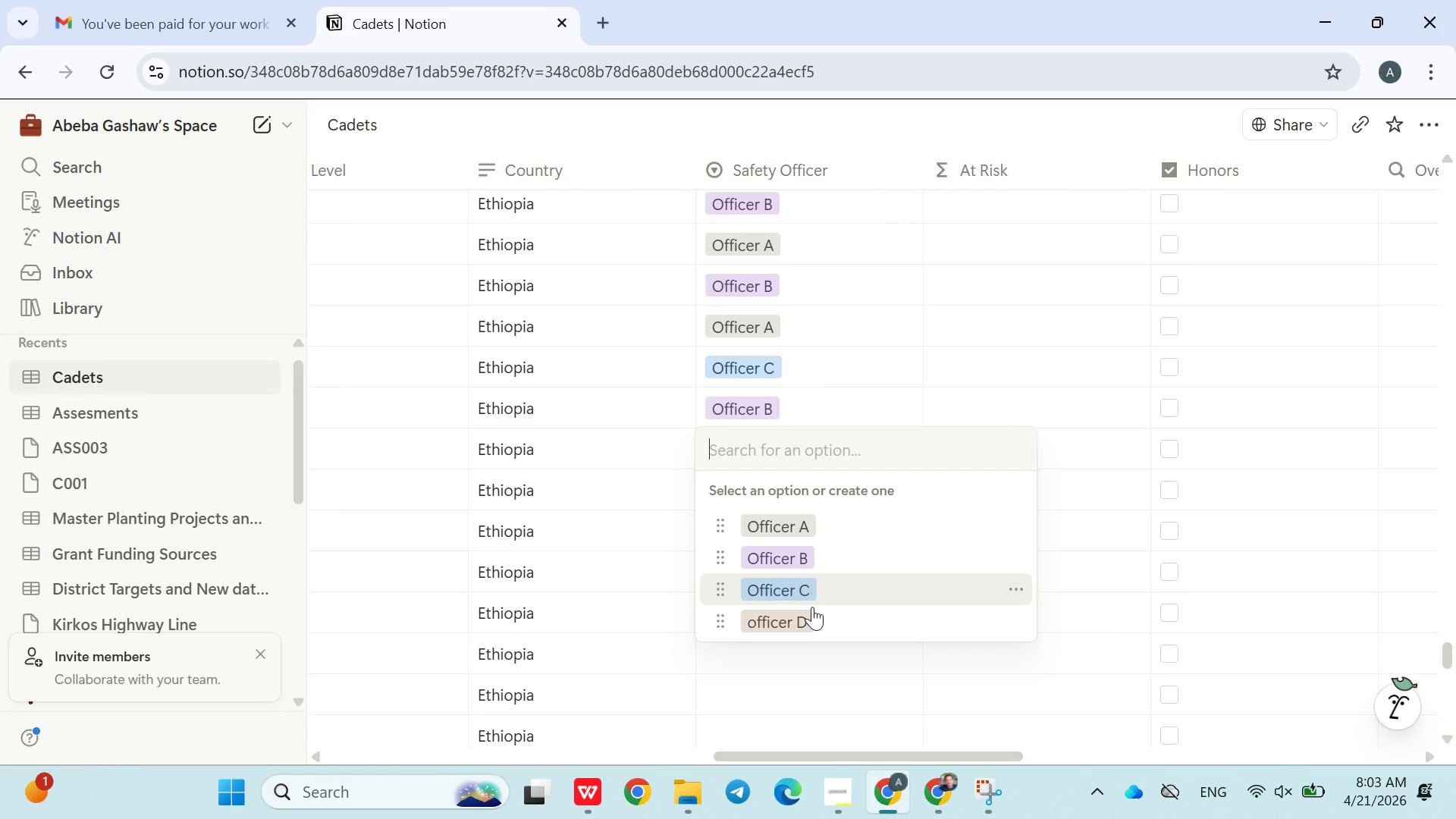 
left_click([812, 607])
 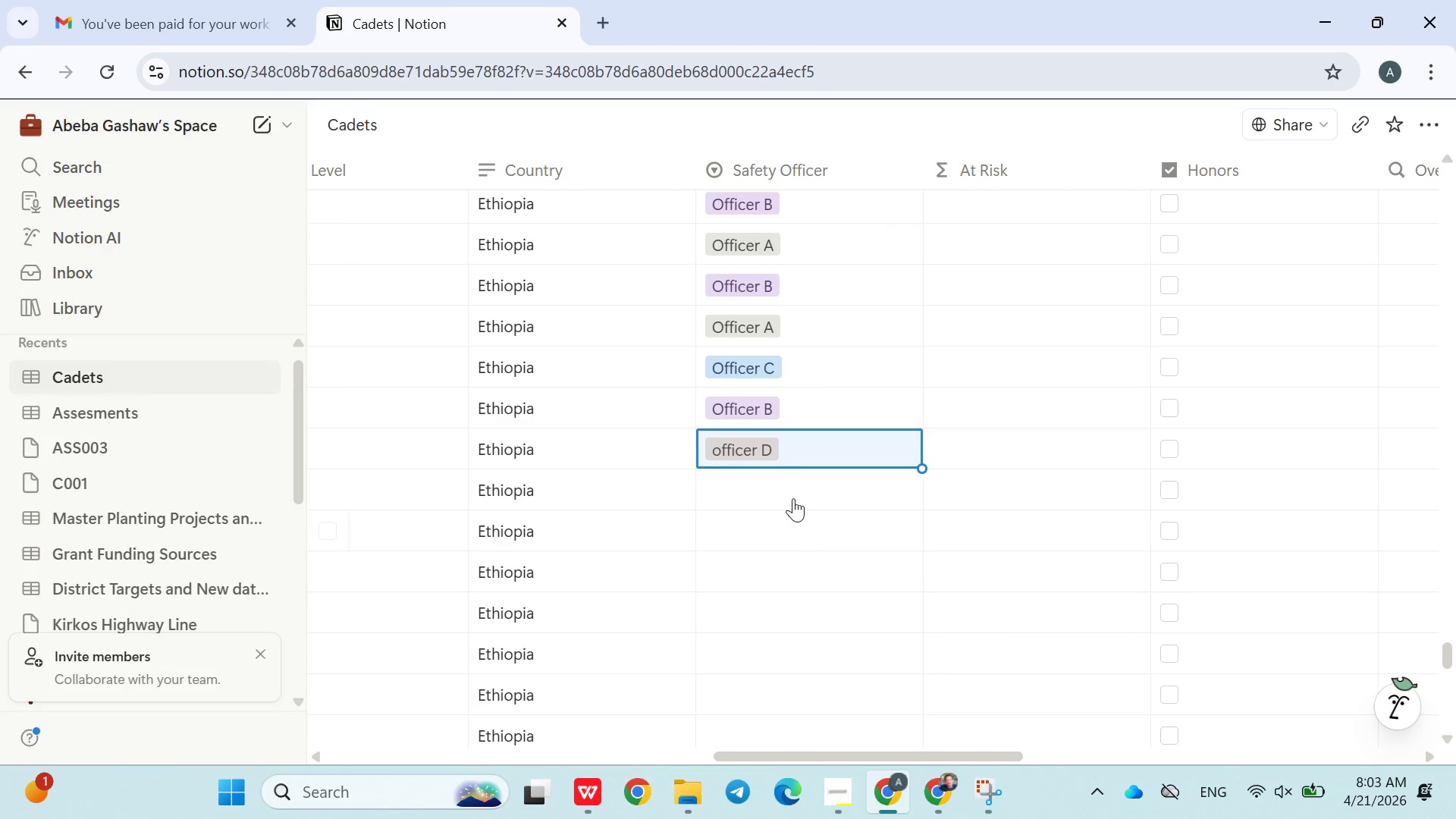 
left_click([793, 498])
 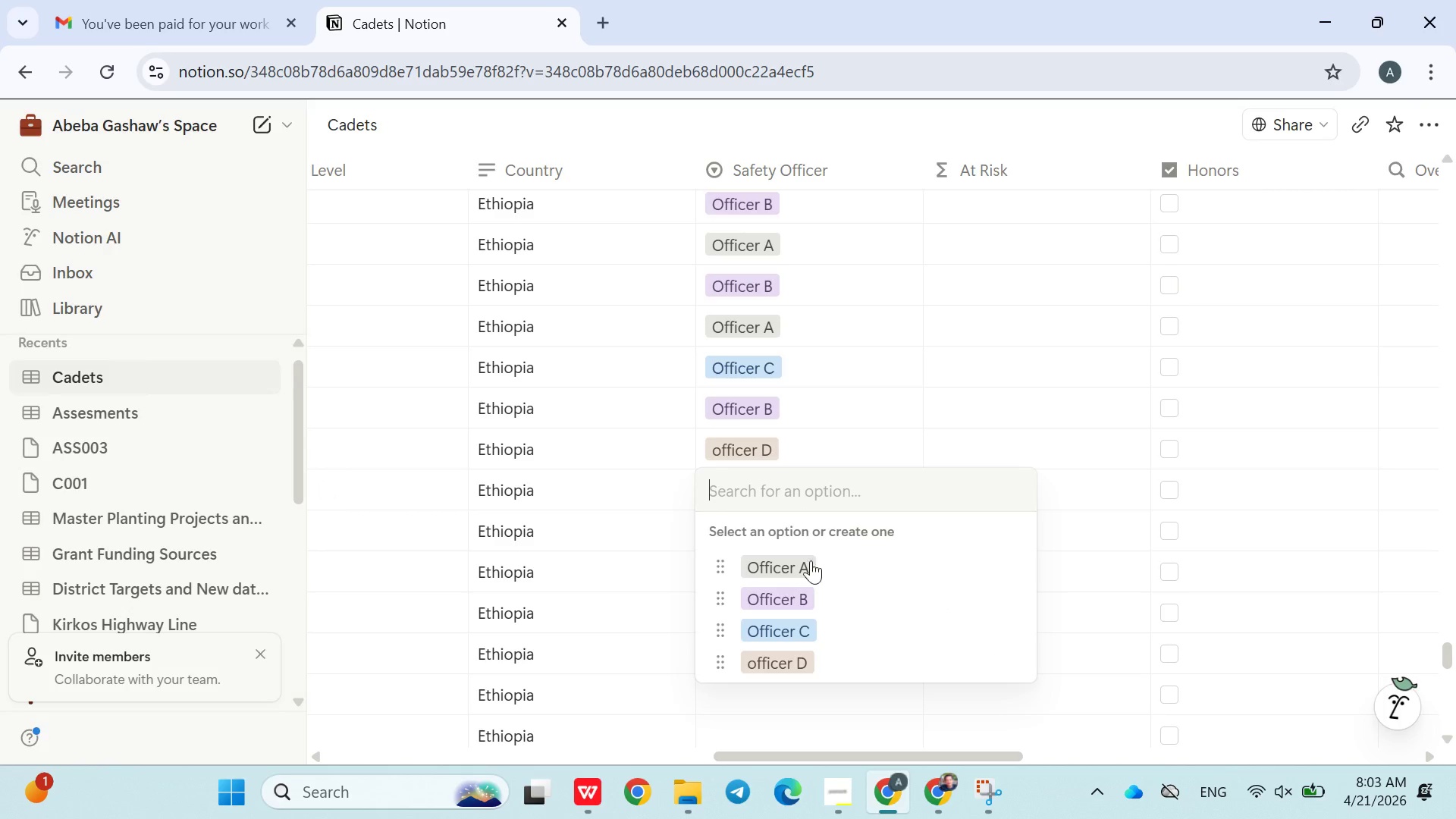 
left_click([811, 565])
 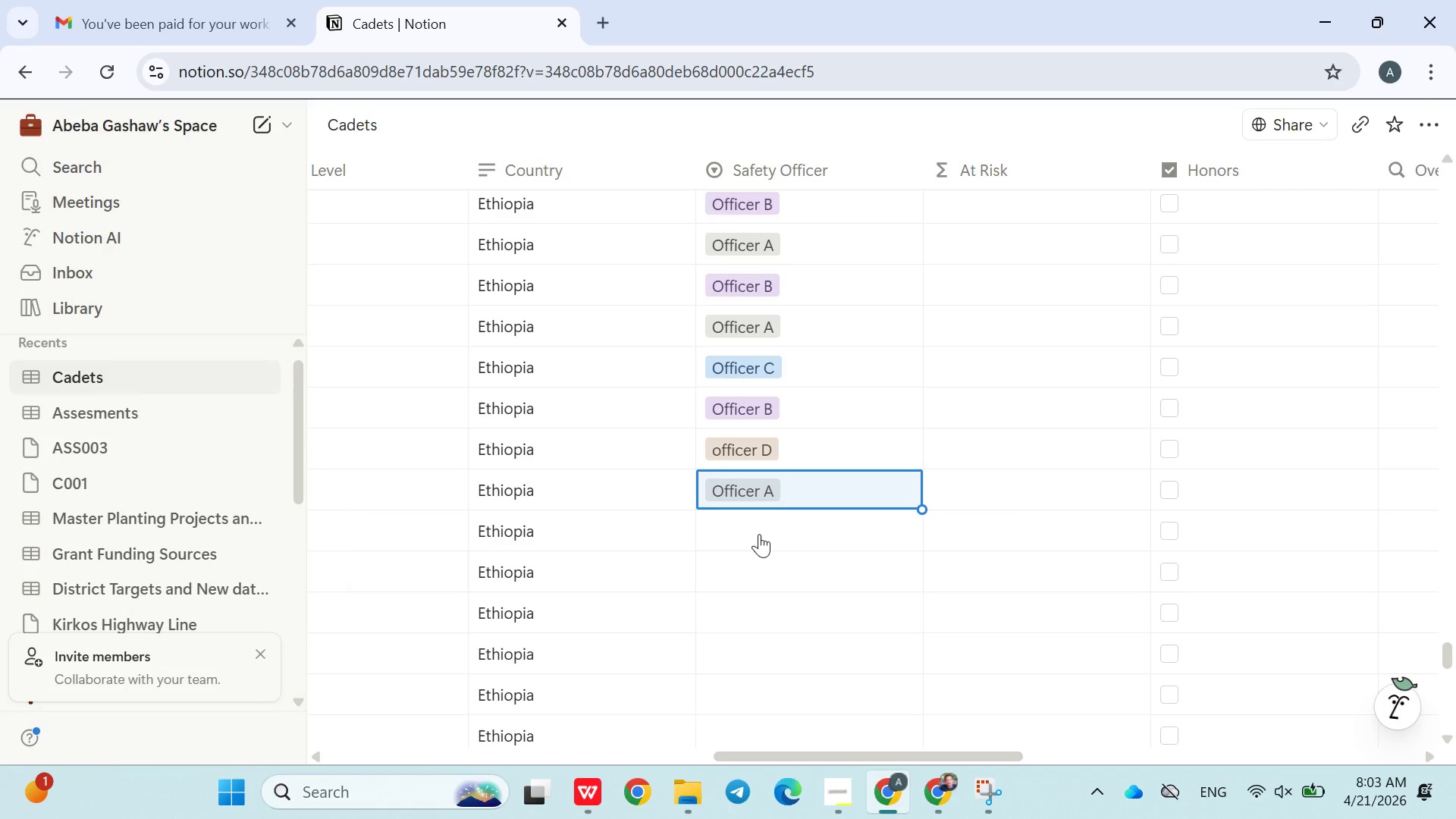 
left_click([759, 533])
 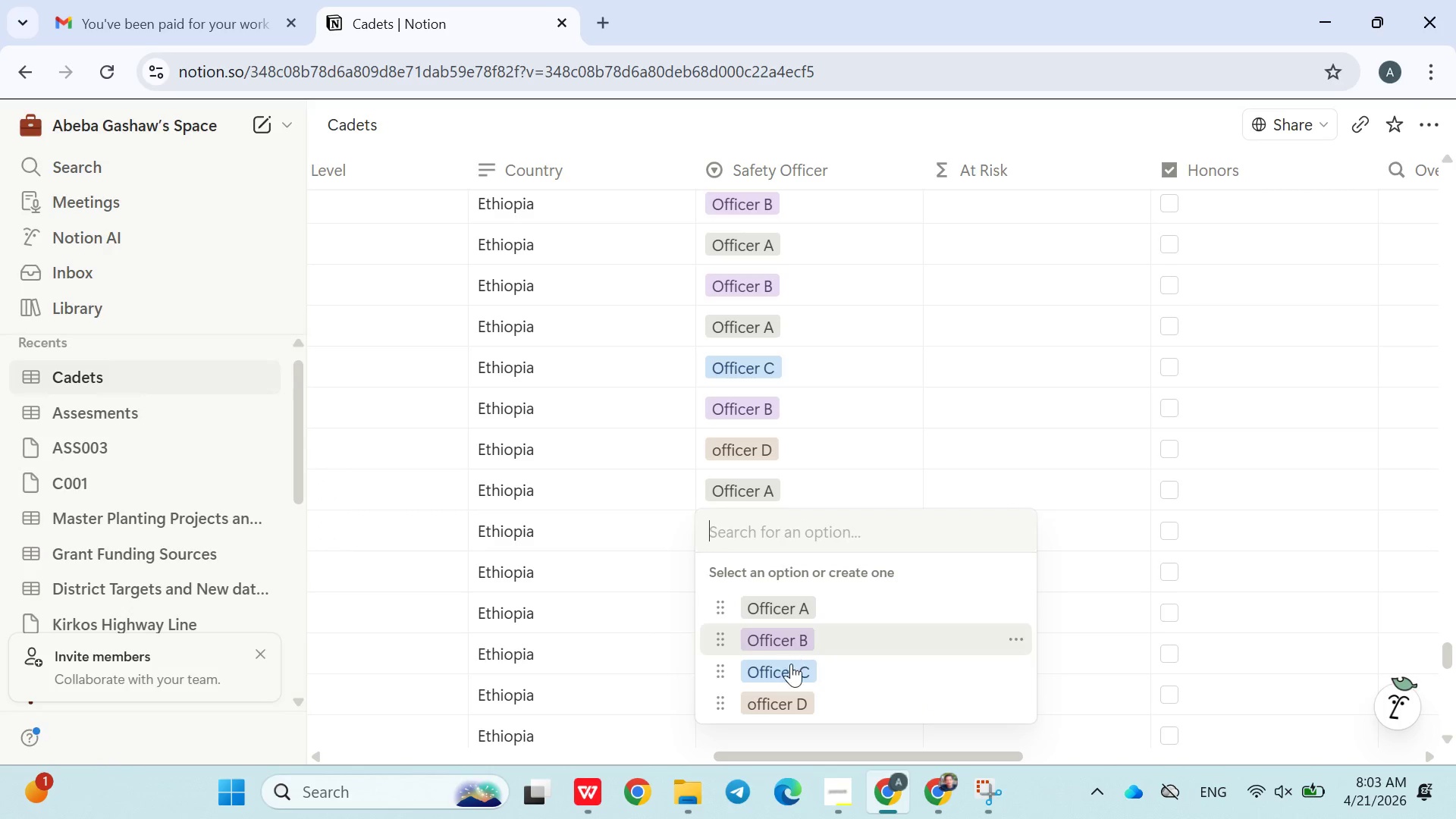 
left_click([790, 665])
 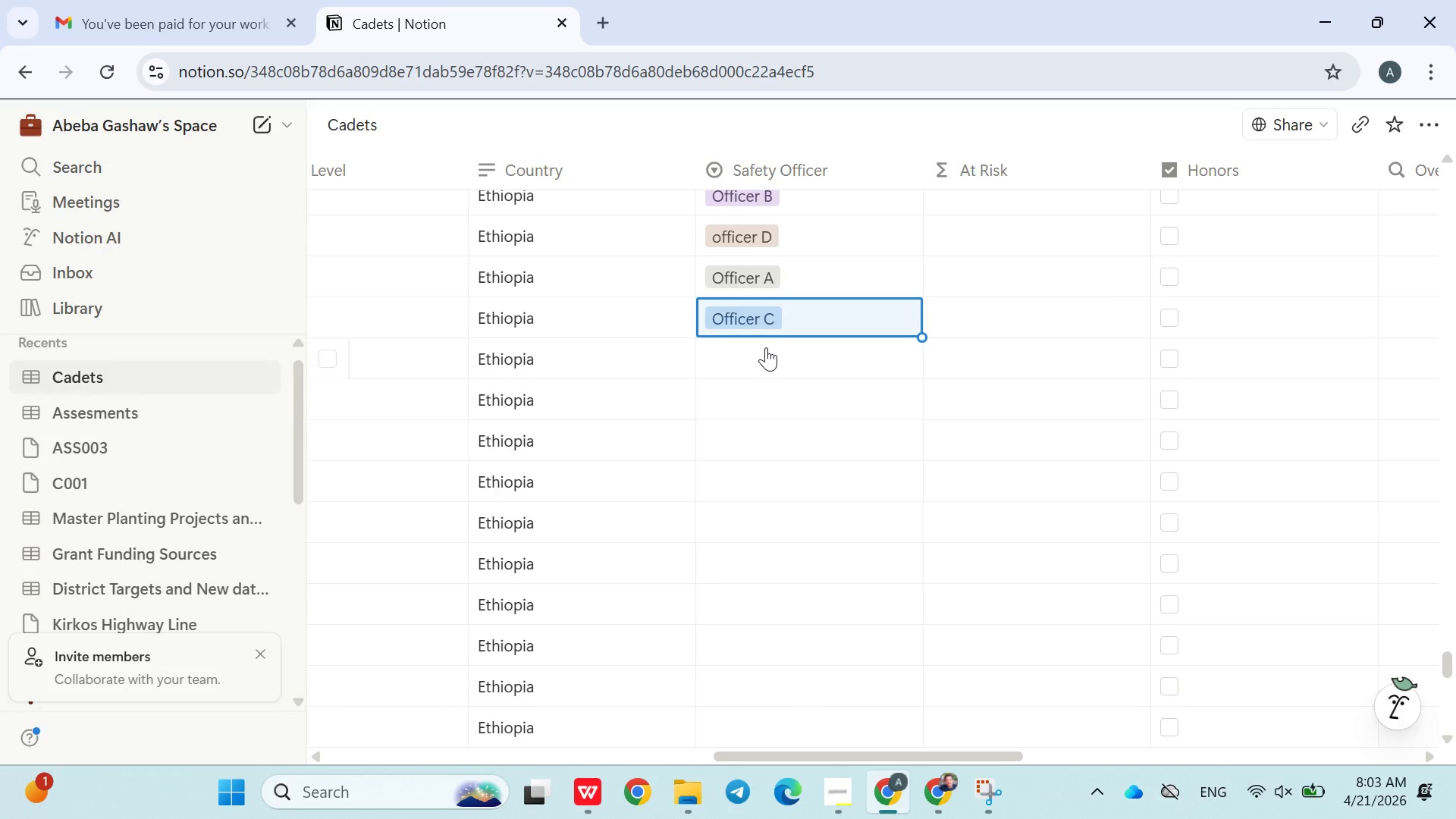 
wait(7.02)
 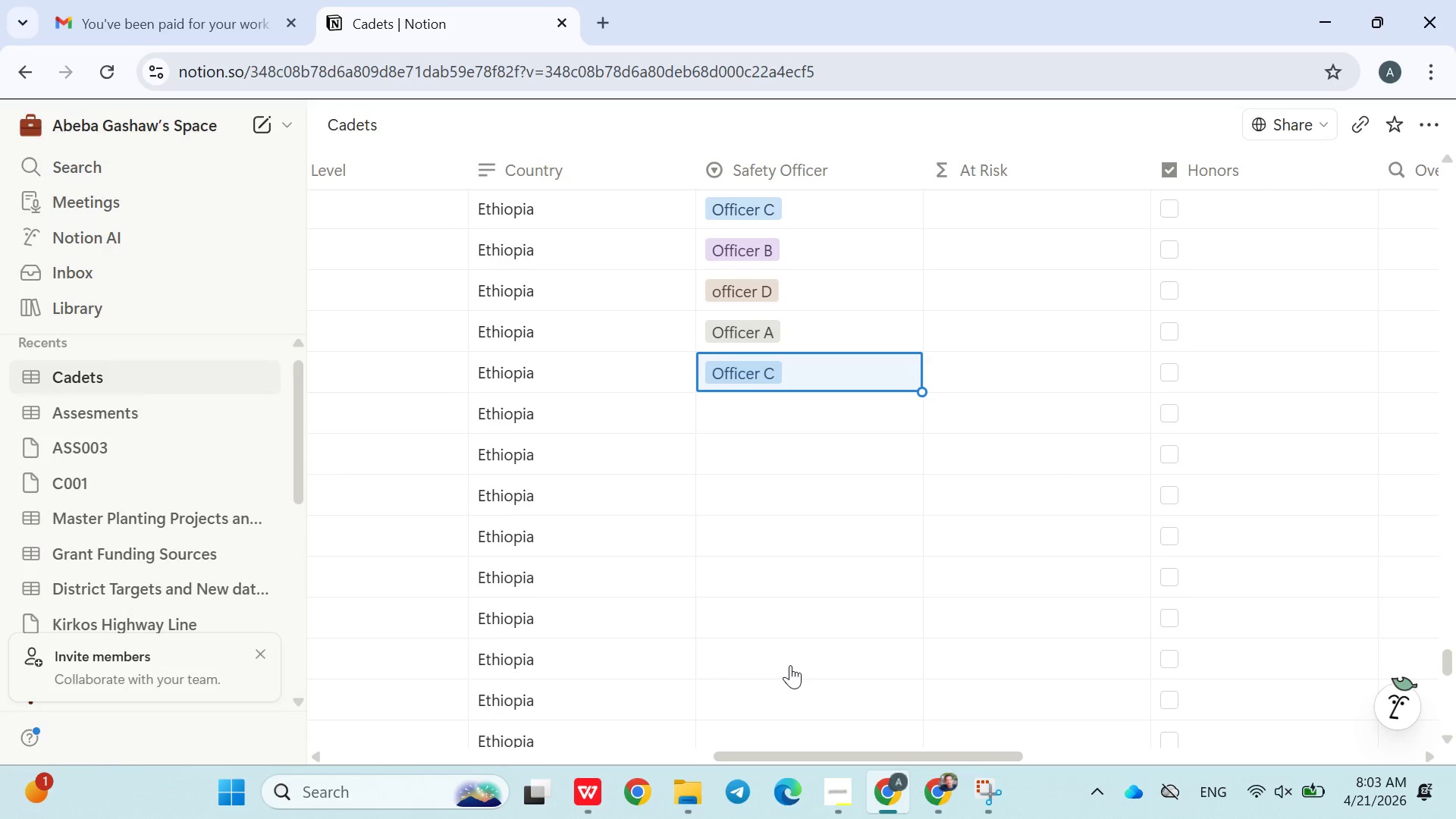 
left_click([765, 352])
 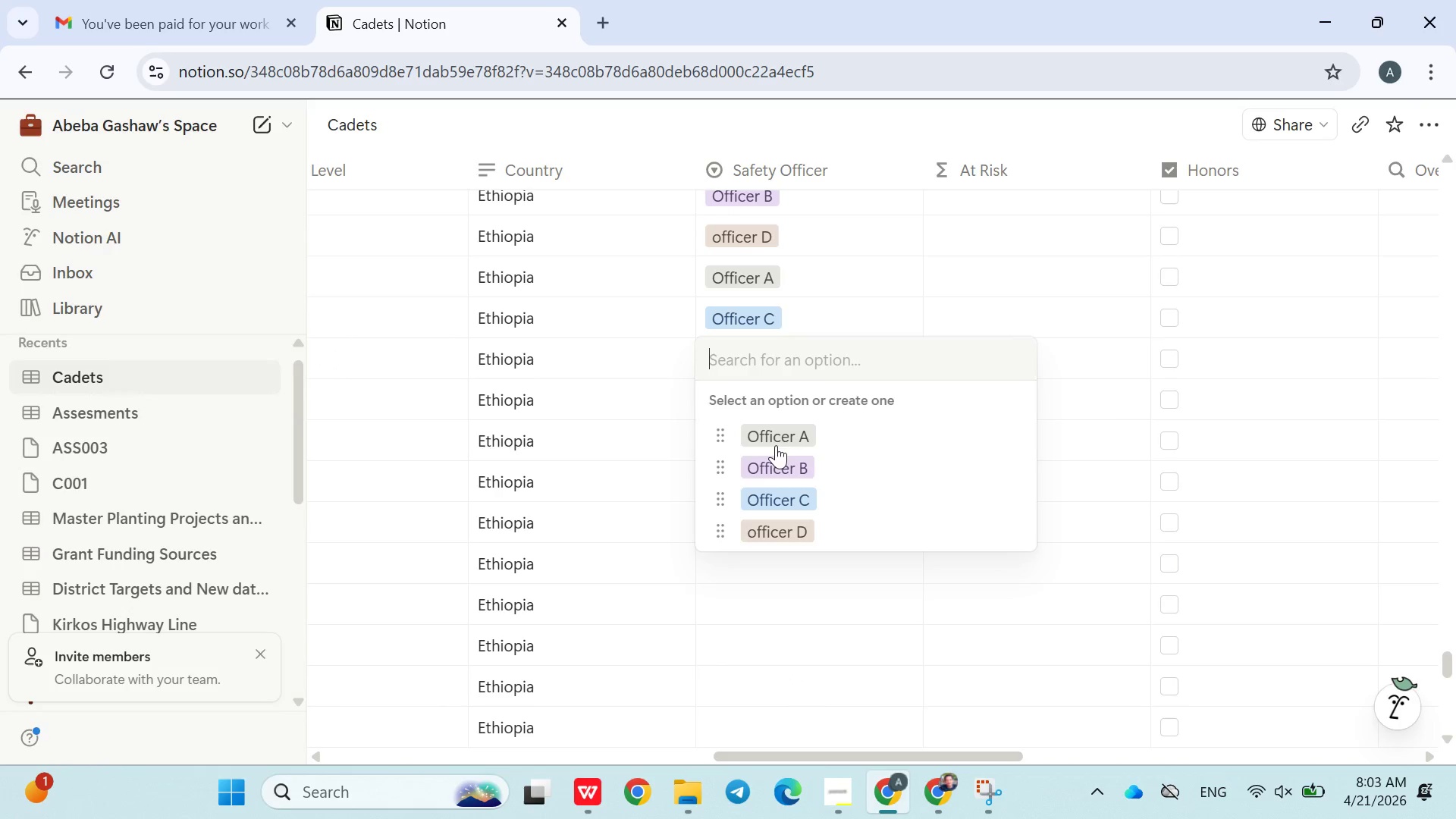 
left_click([777, 445])
 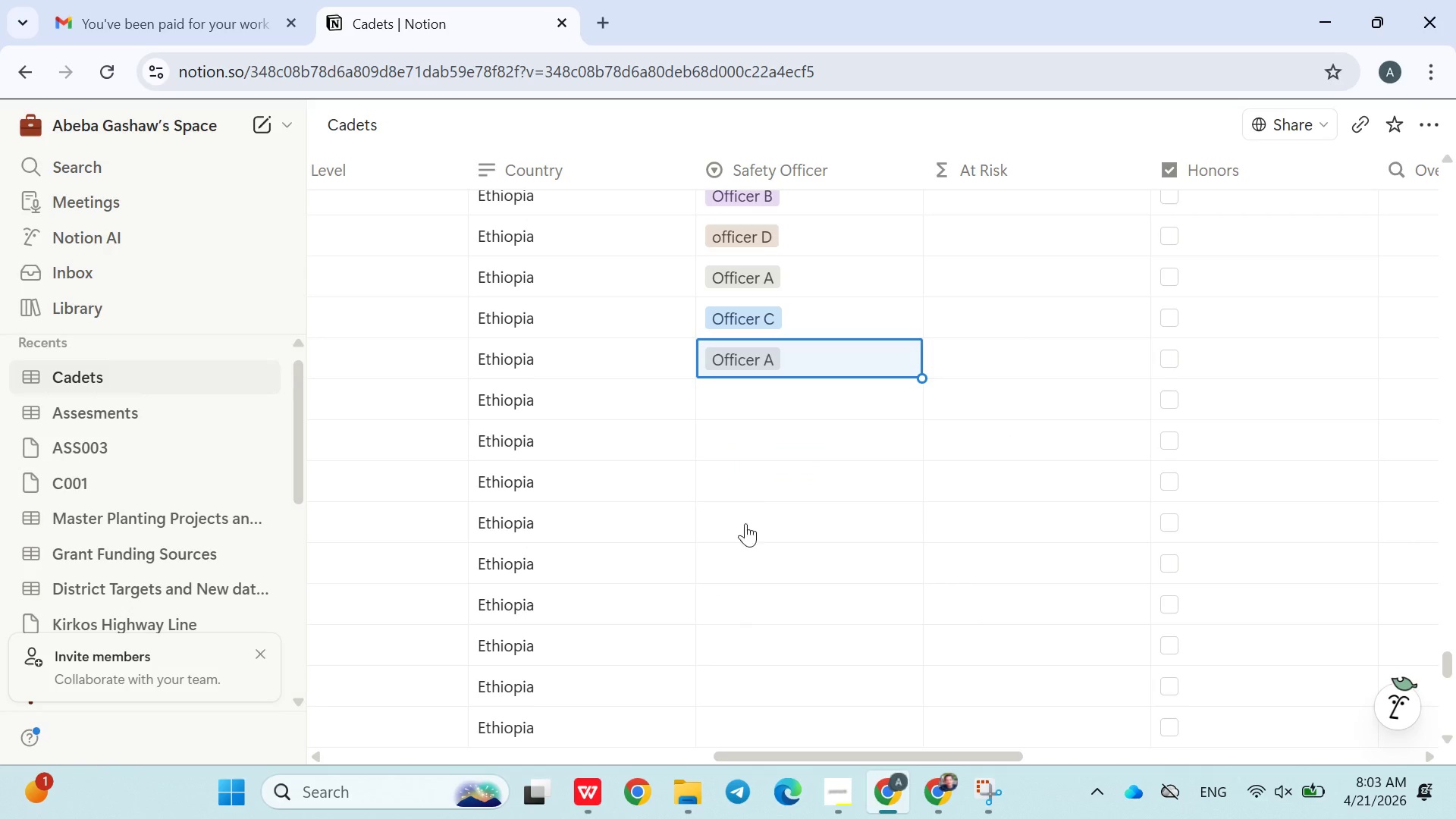 
left_click([753, 579])
 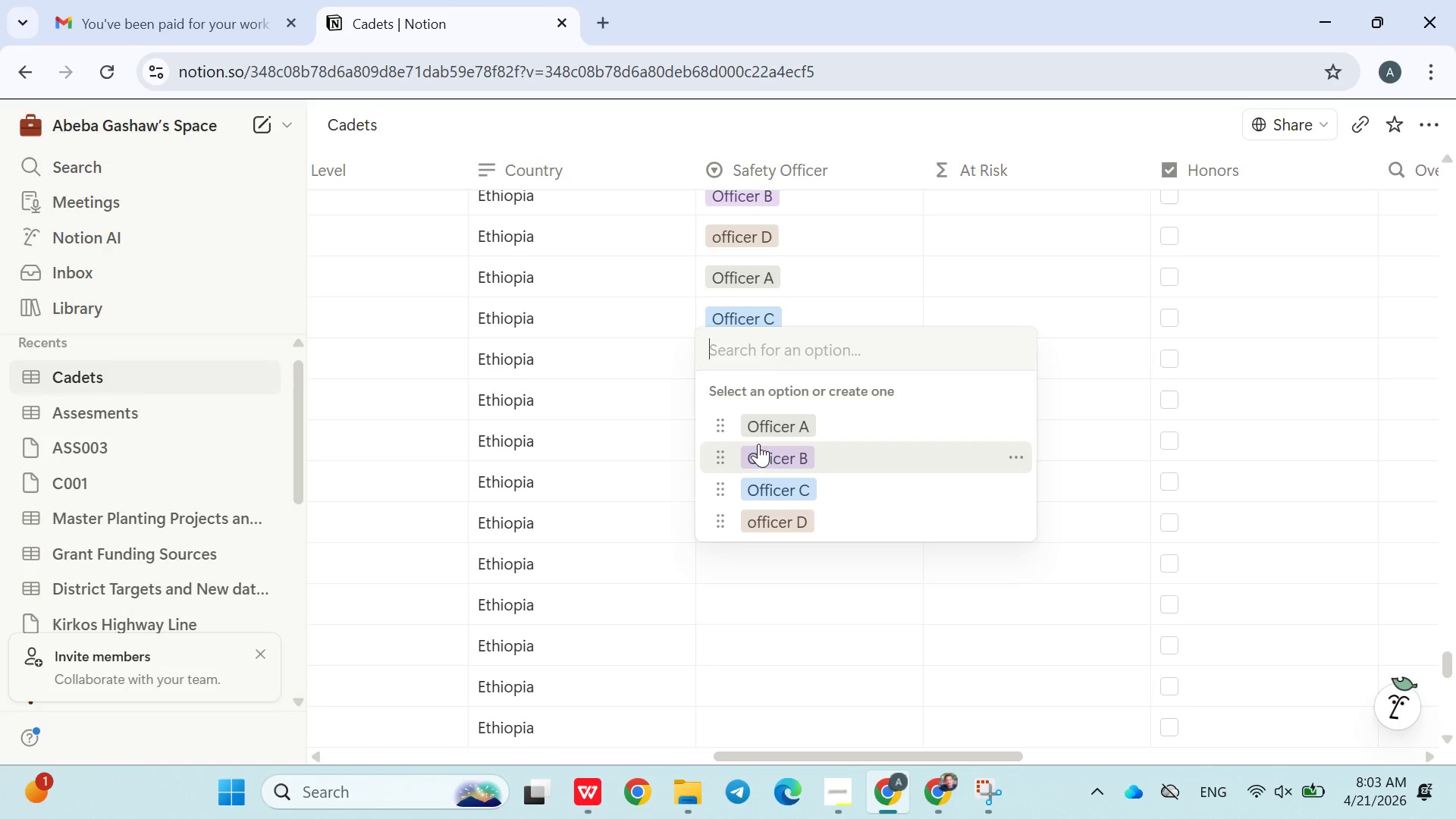 
left_click([758, 443])
 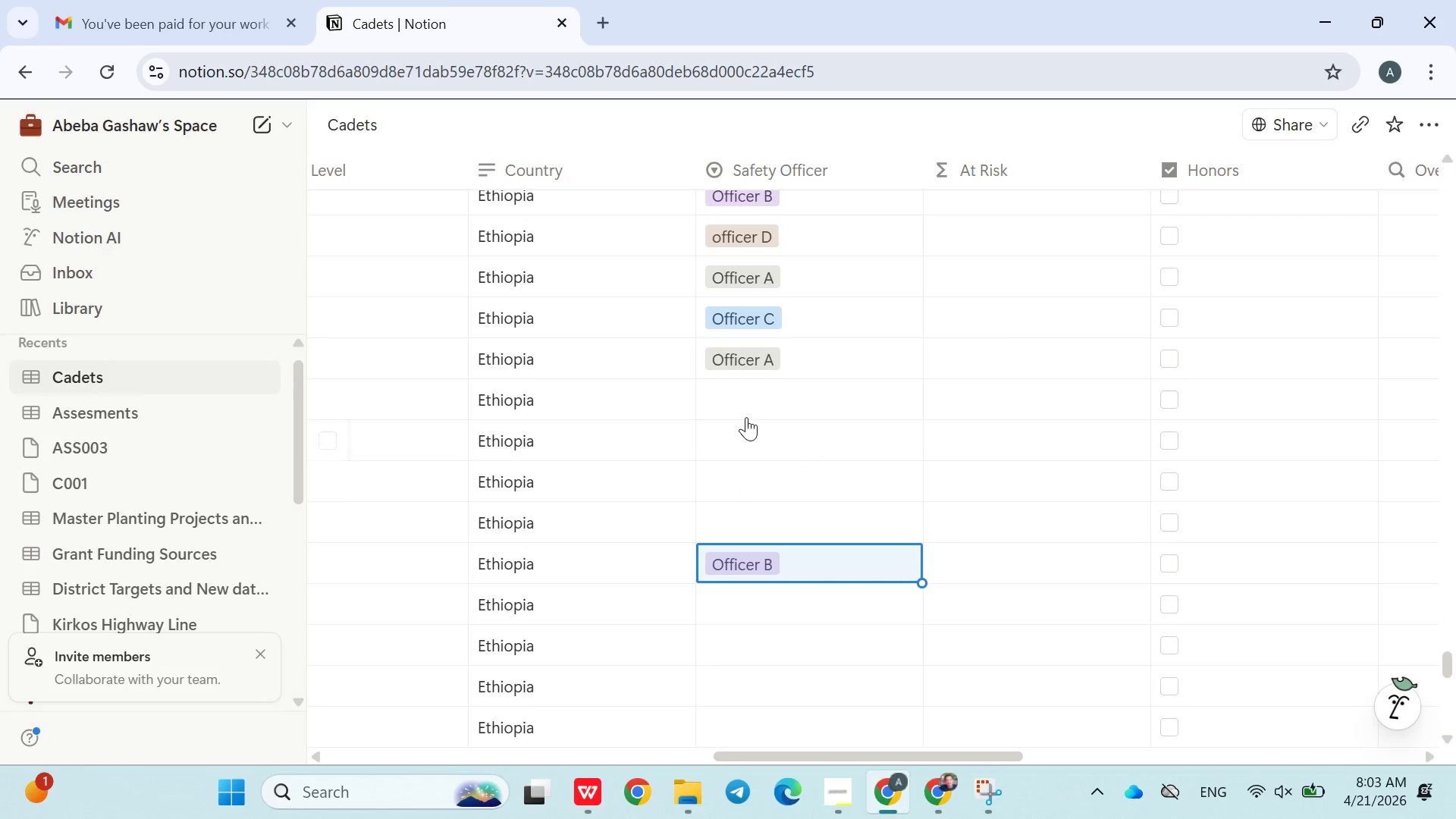 
left_click([742, 384])
 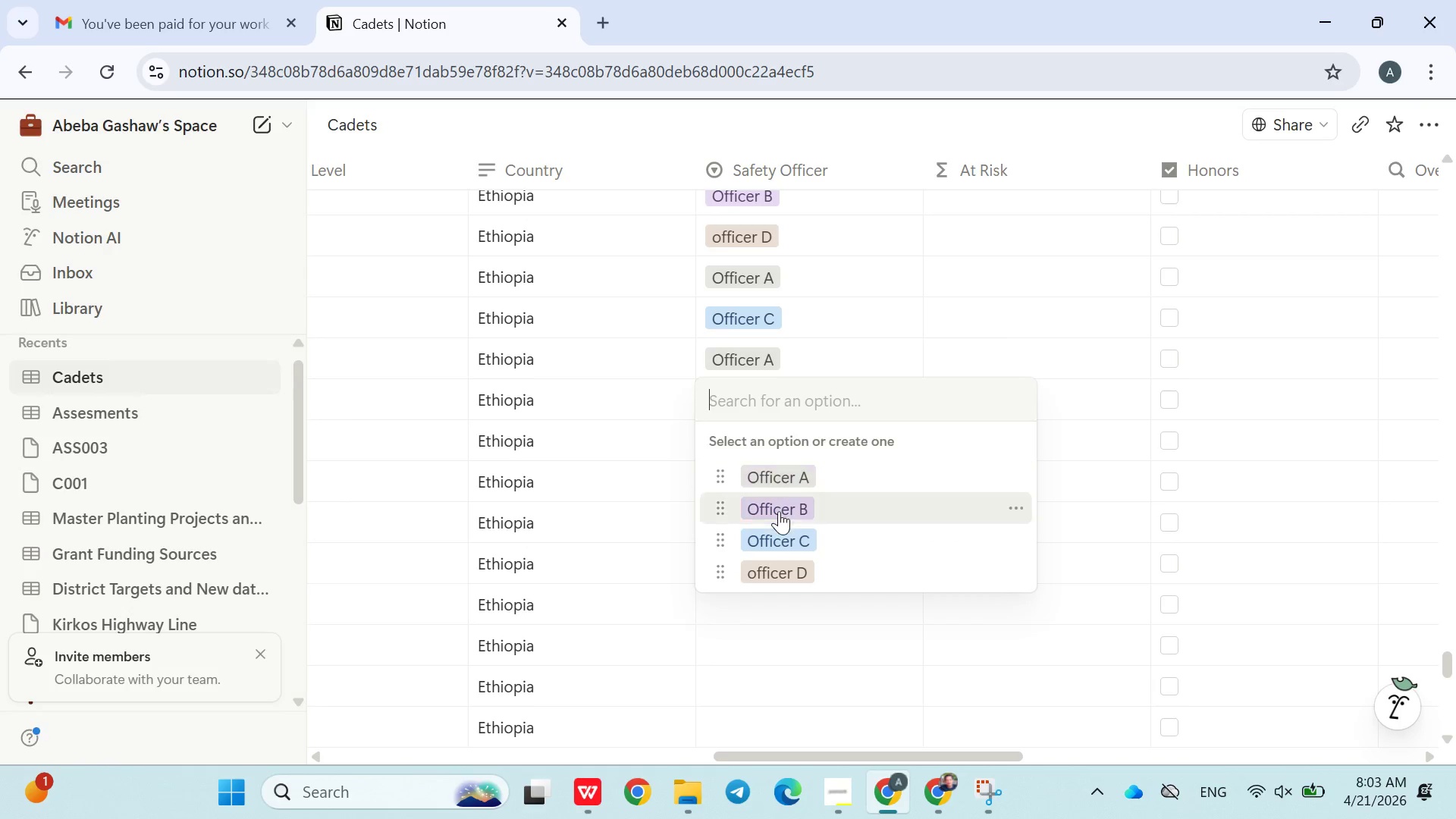 
left_click([782, 513])
 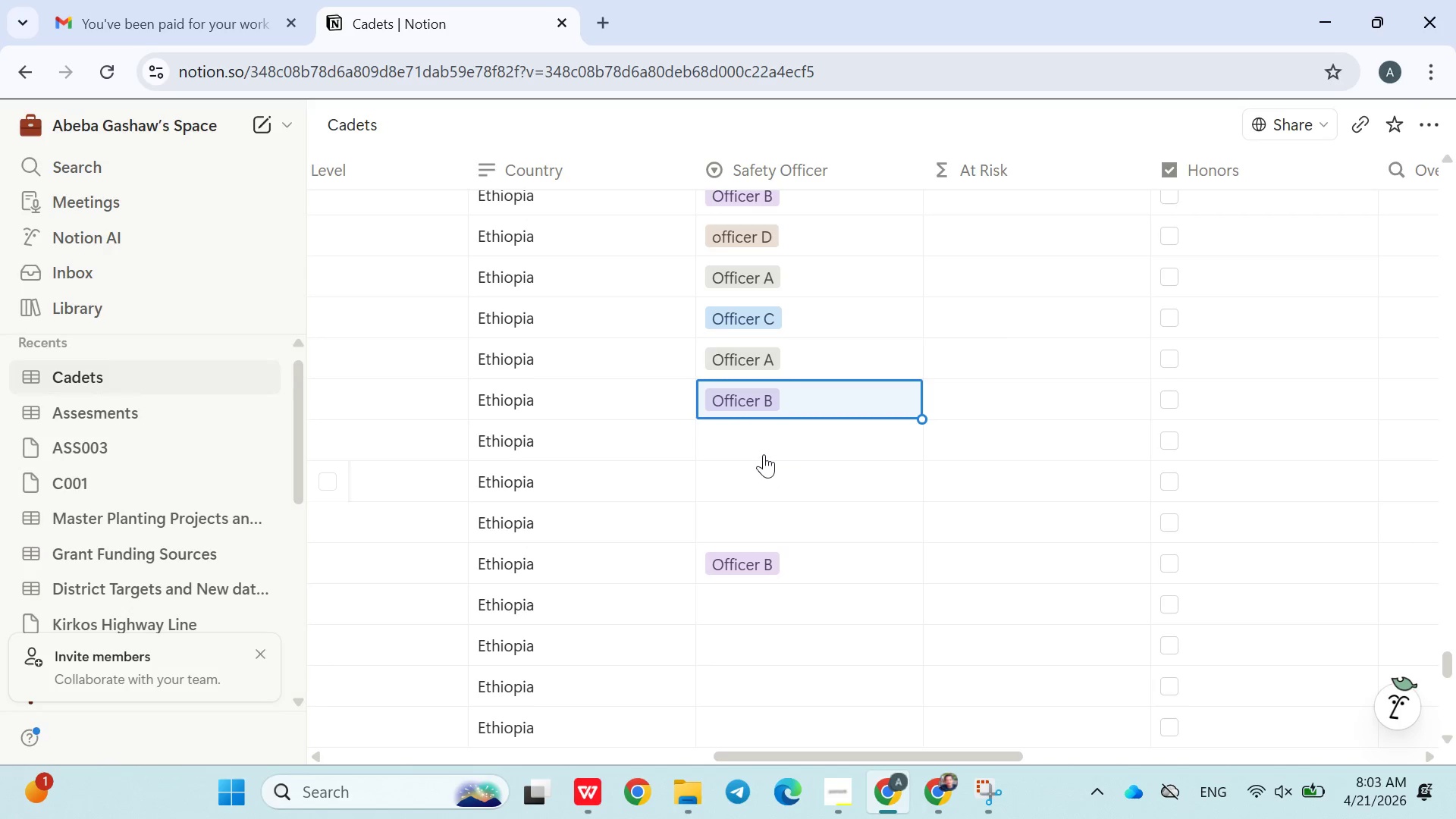 
left_click([764, 453])
 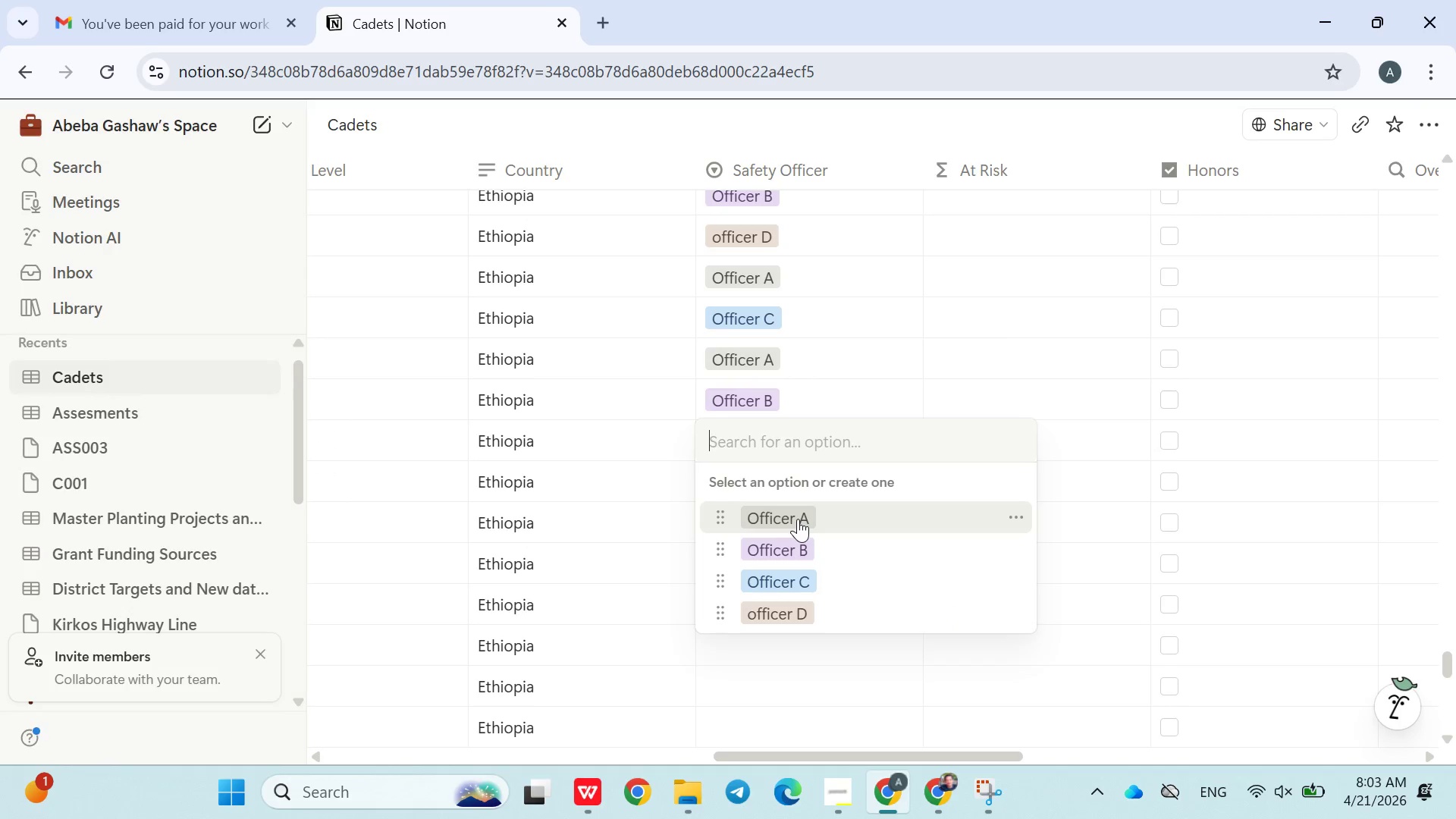 
left_click([799, 519])
 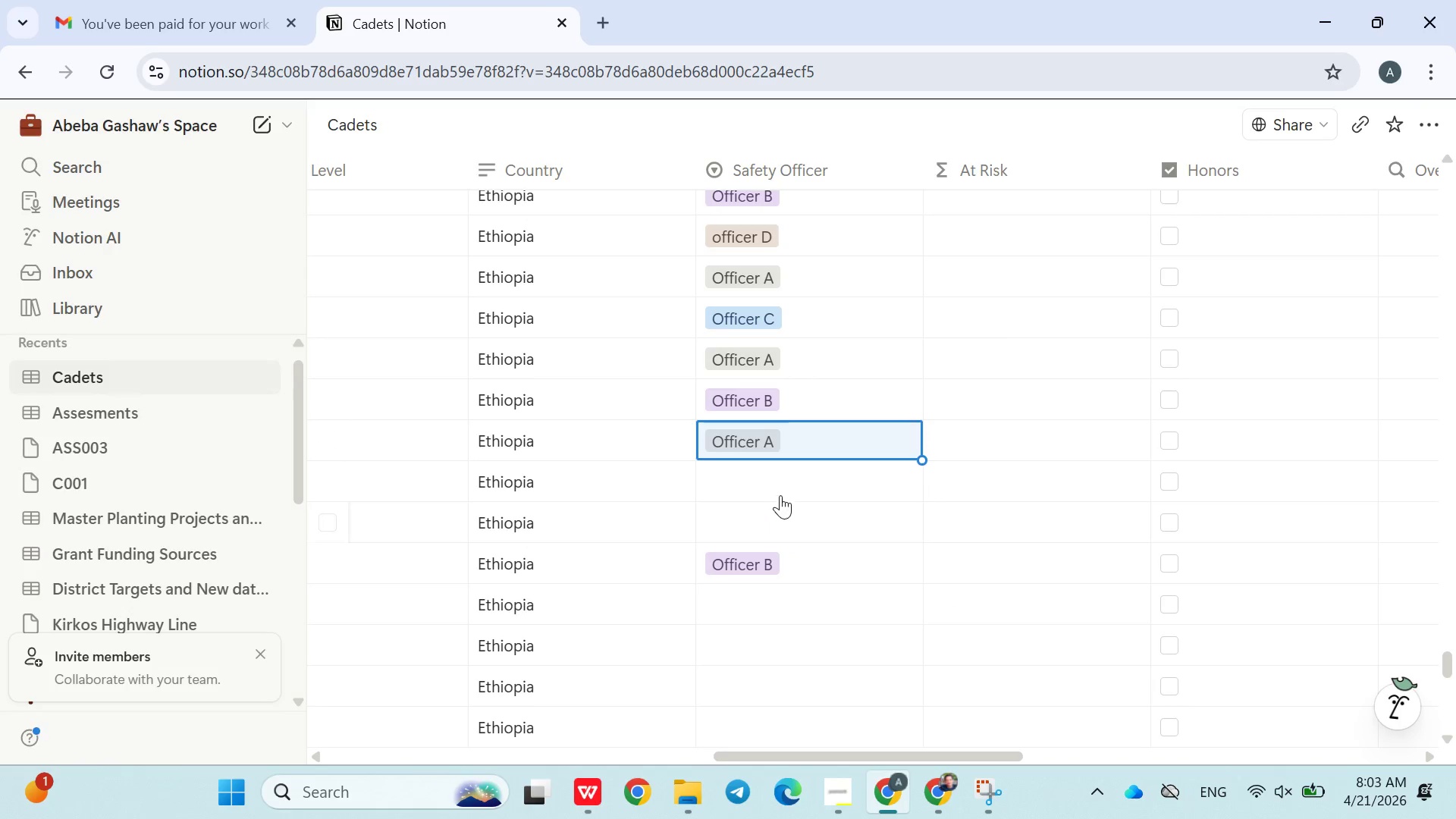 
left_click([774, 491])
 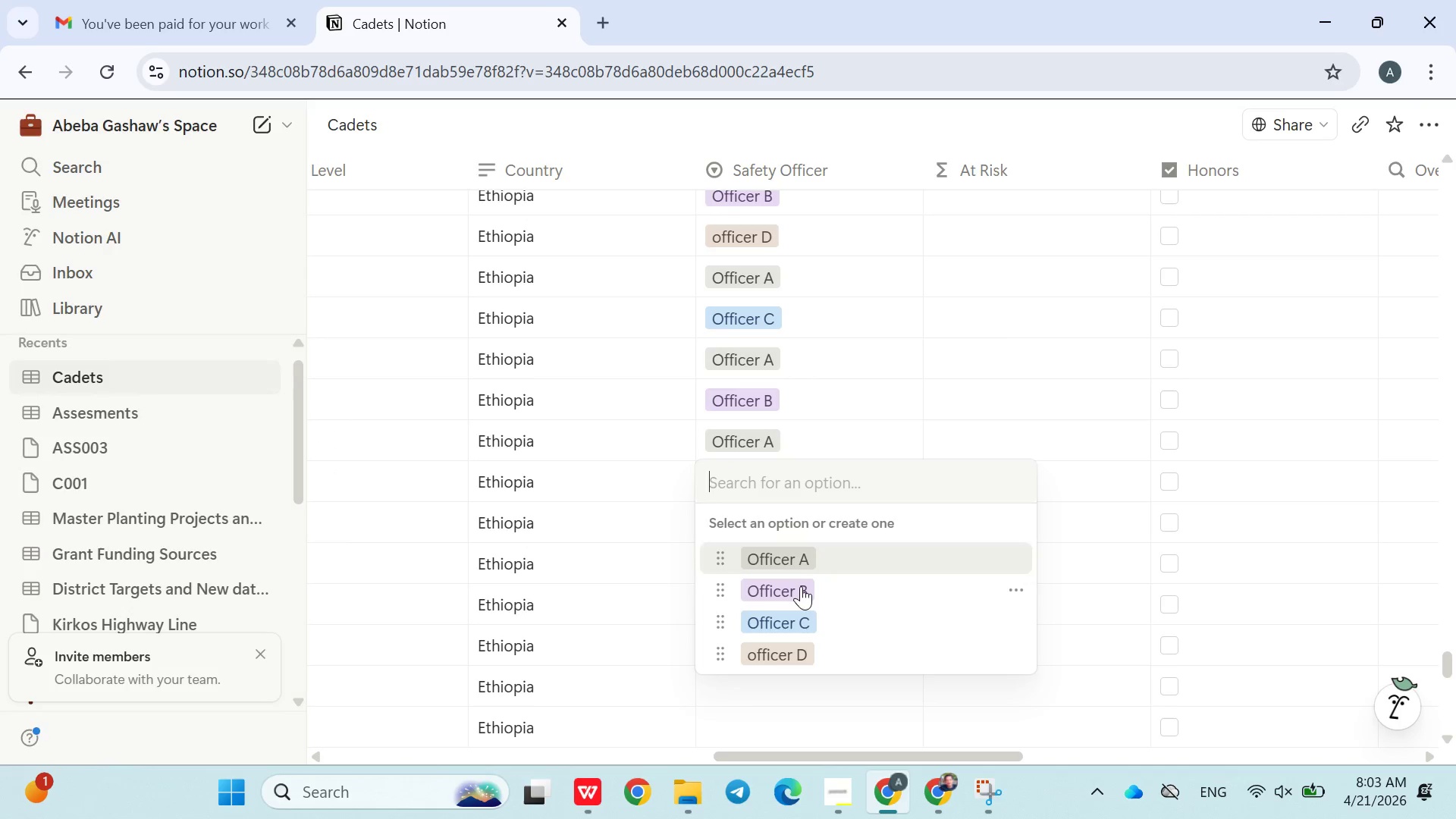 
left_click([801, 588])
 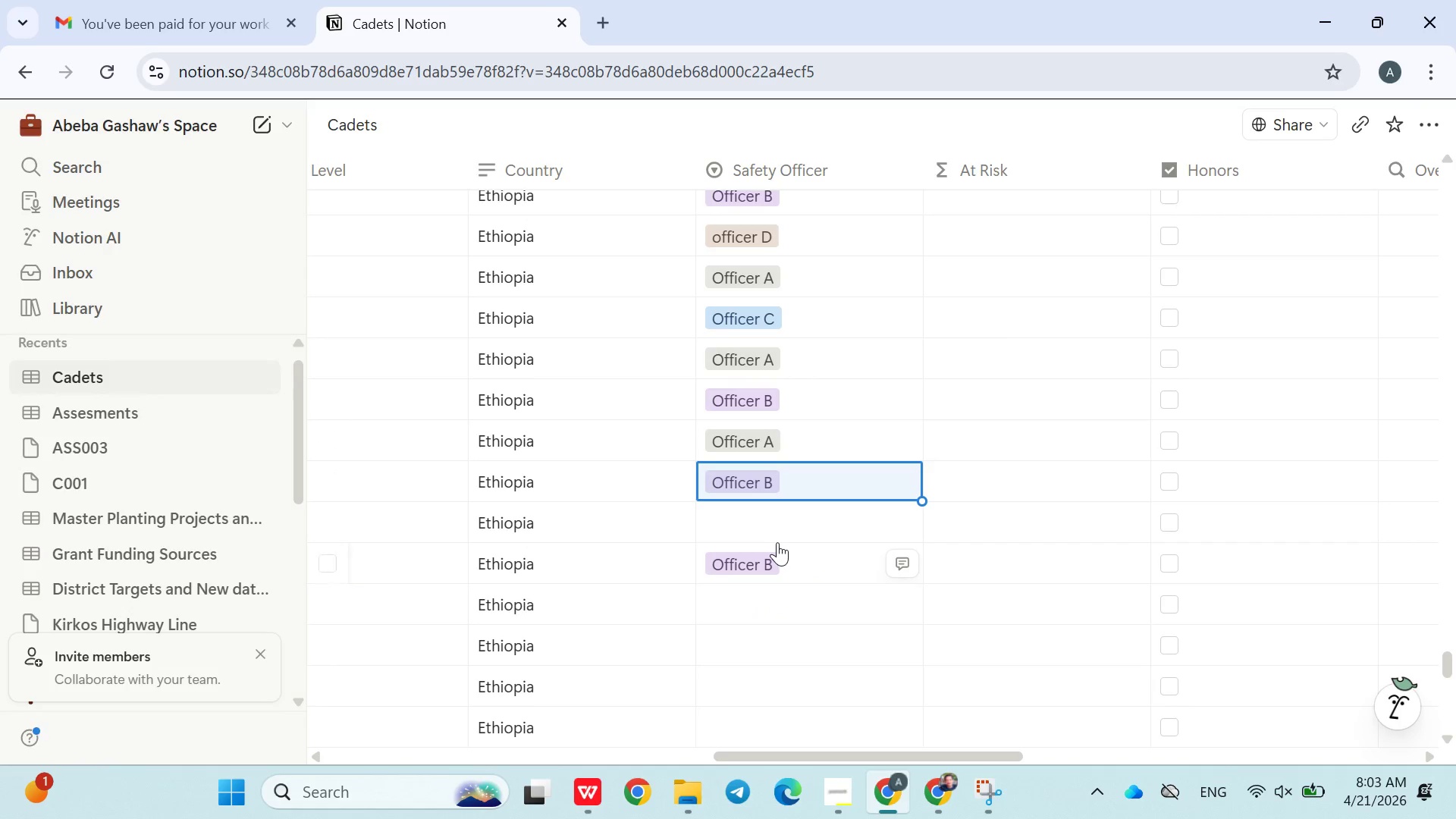 
left_click([777, 541])
 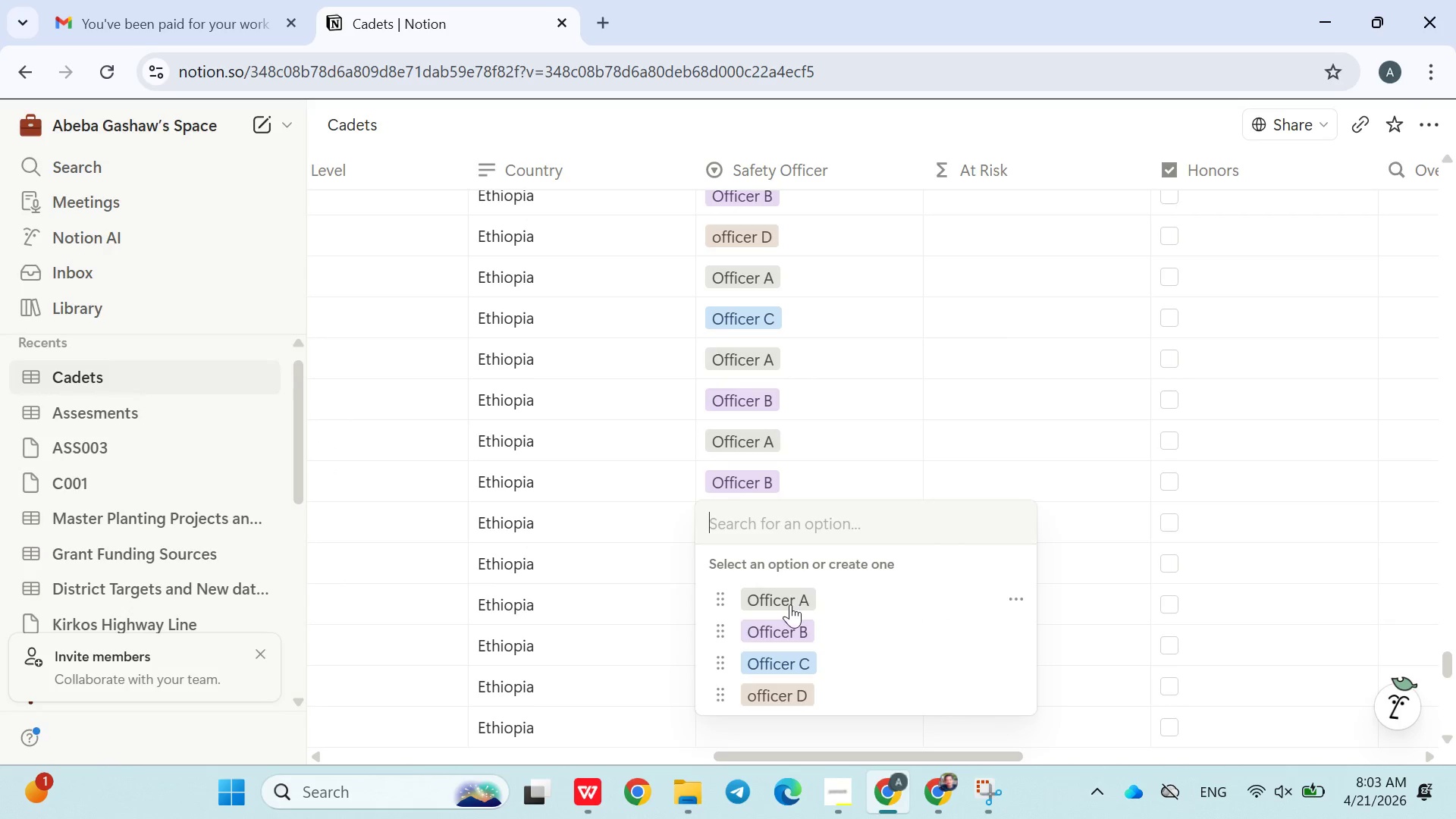 
left_click([790, 606])
 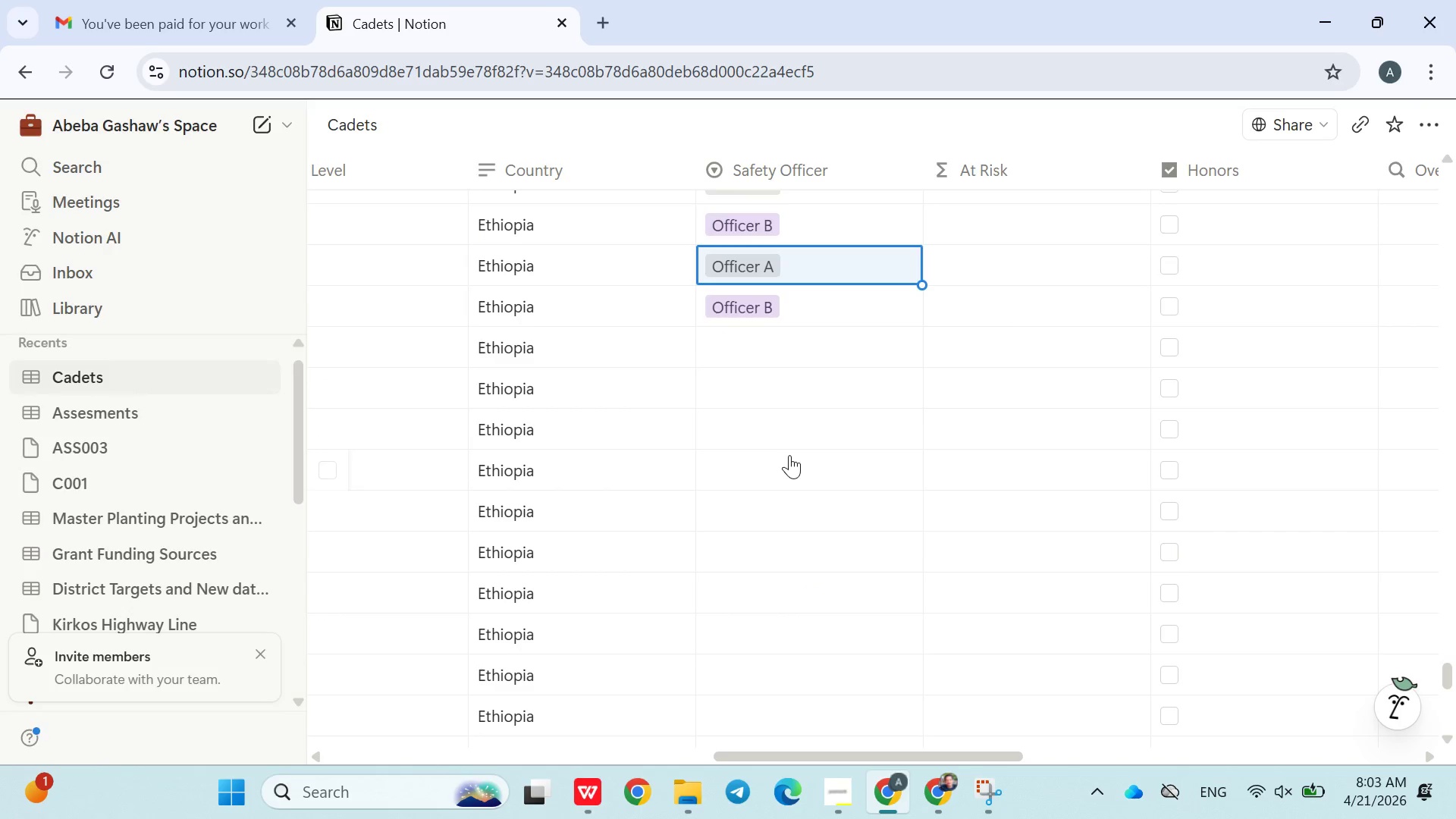 
left_click([783, 357])
 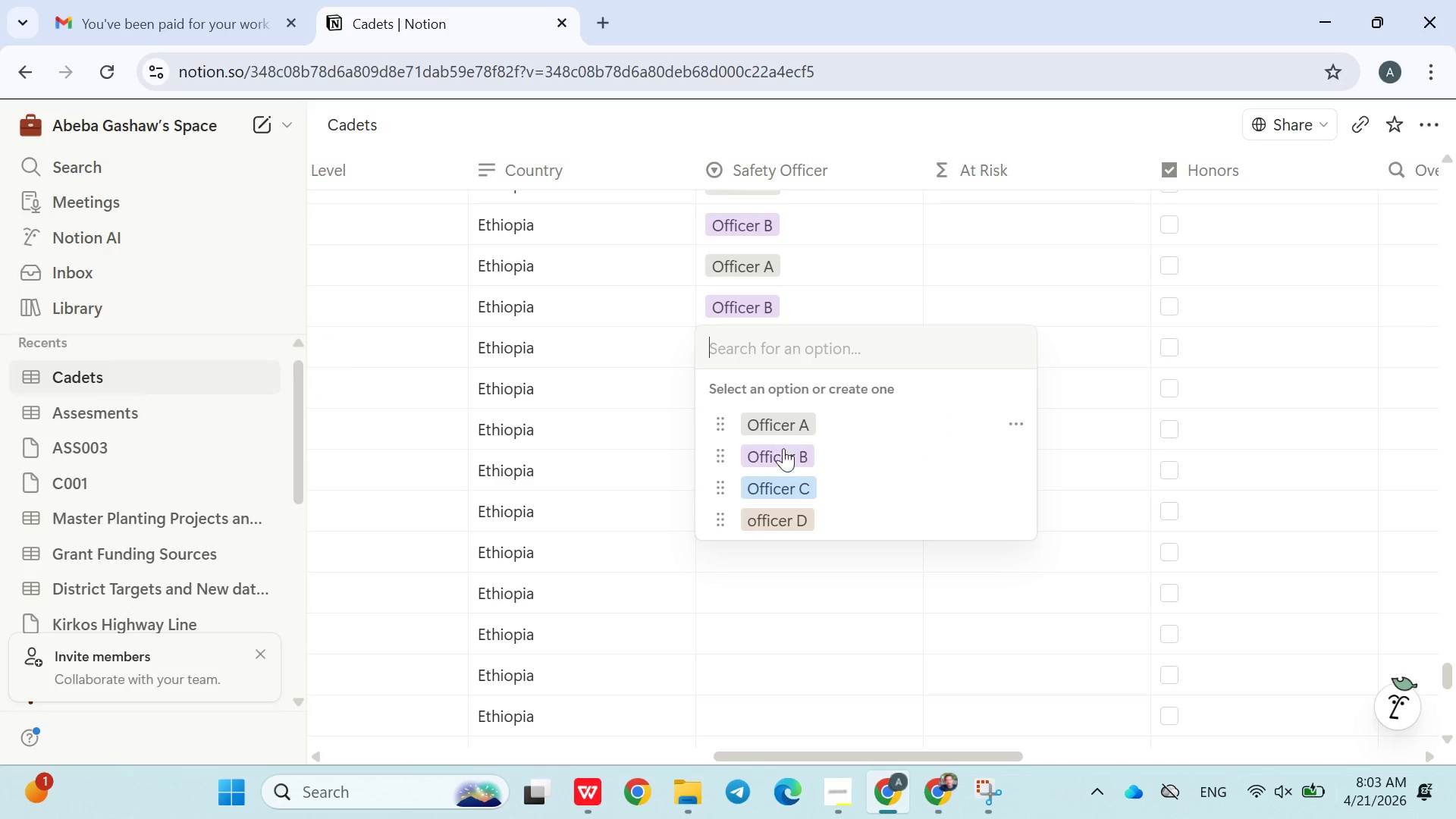 
left_click([783, 460])
 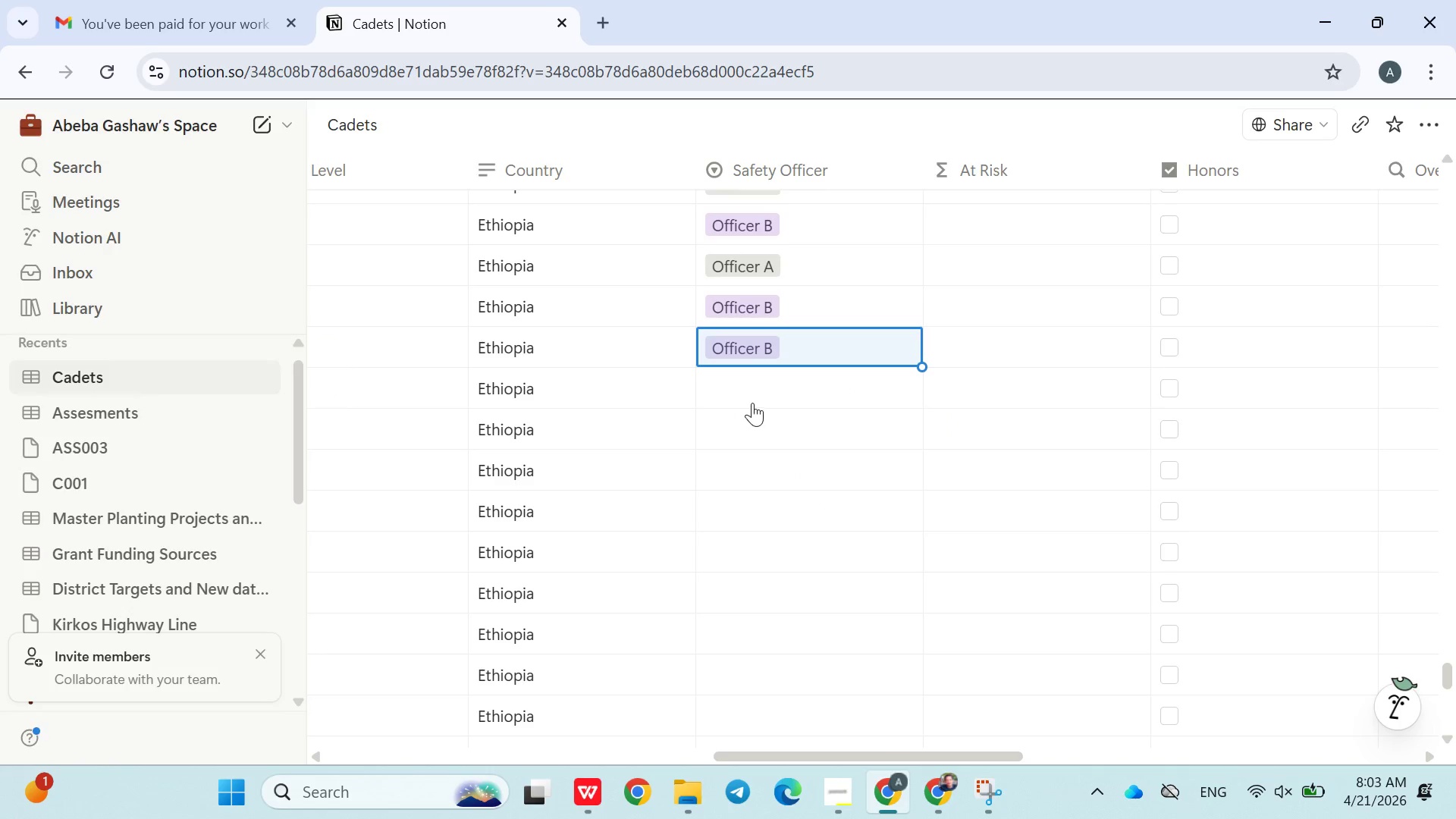 
left_click([752, 401])
 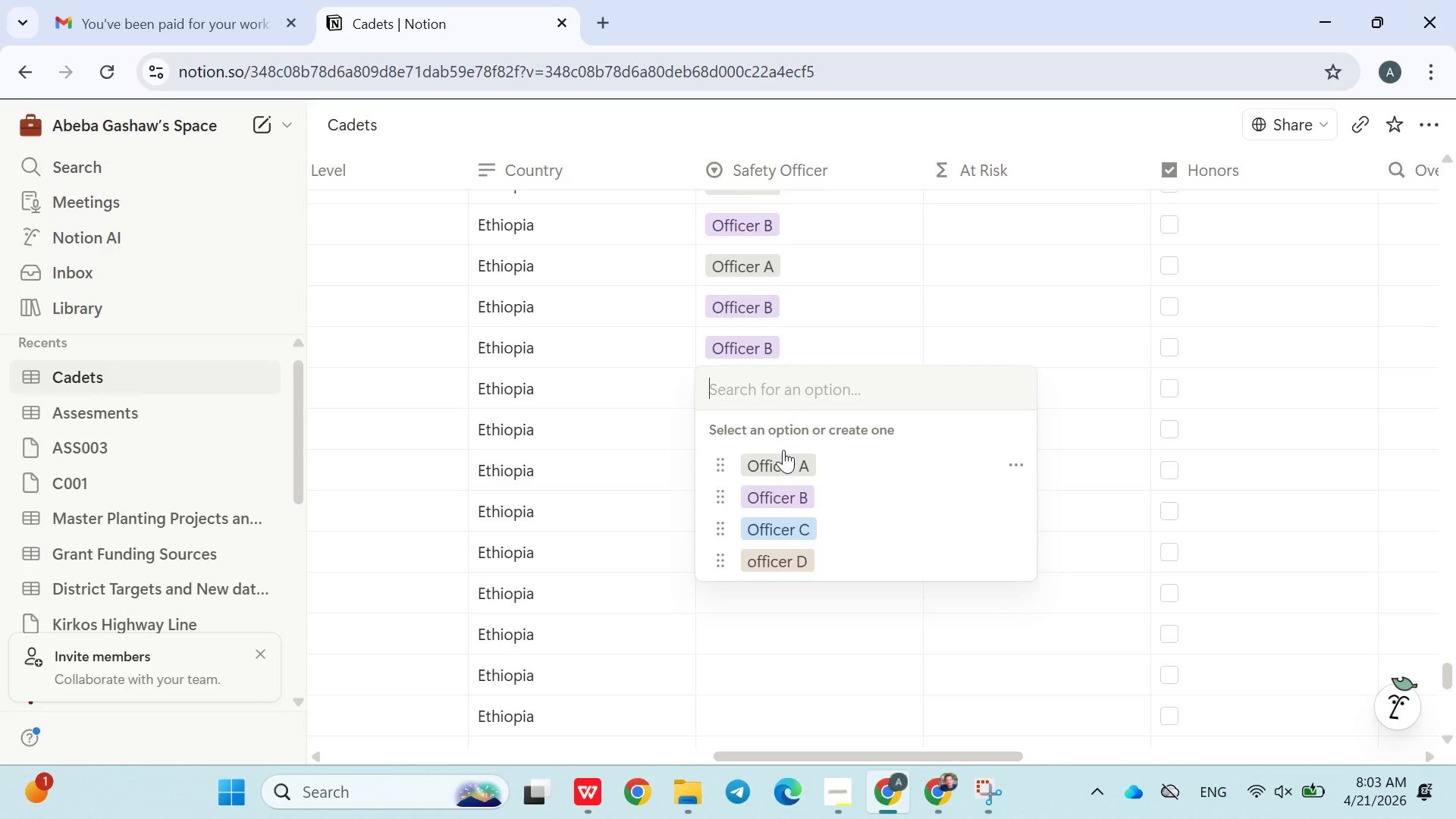 
left_click([784, 450])
 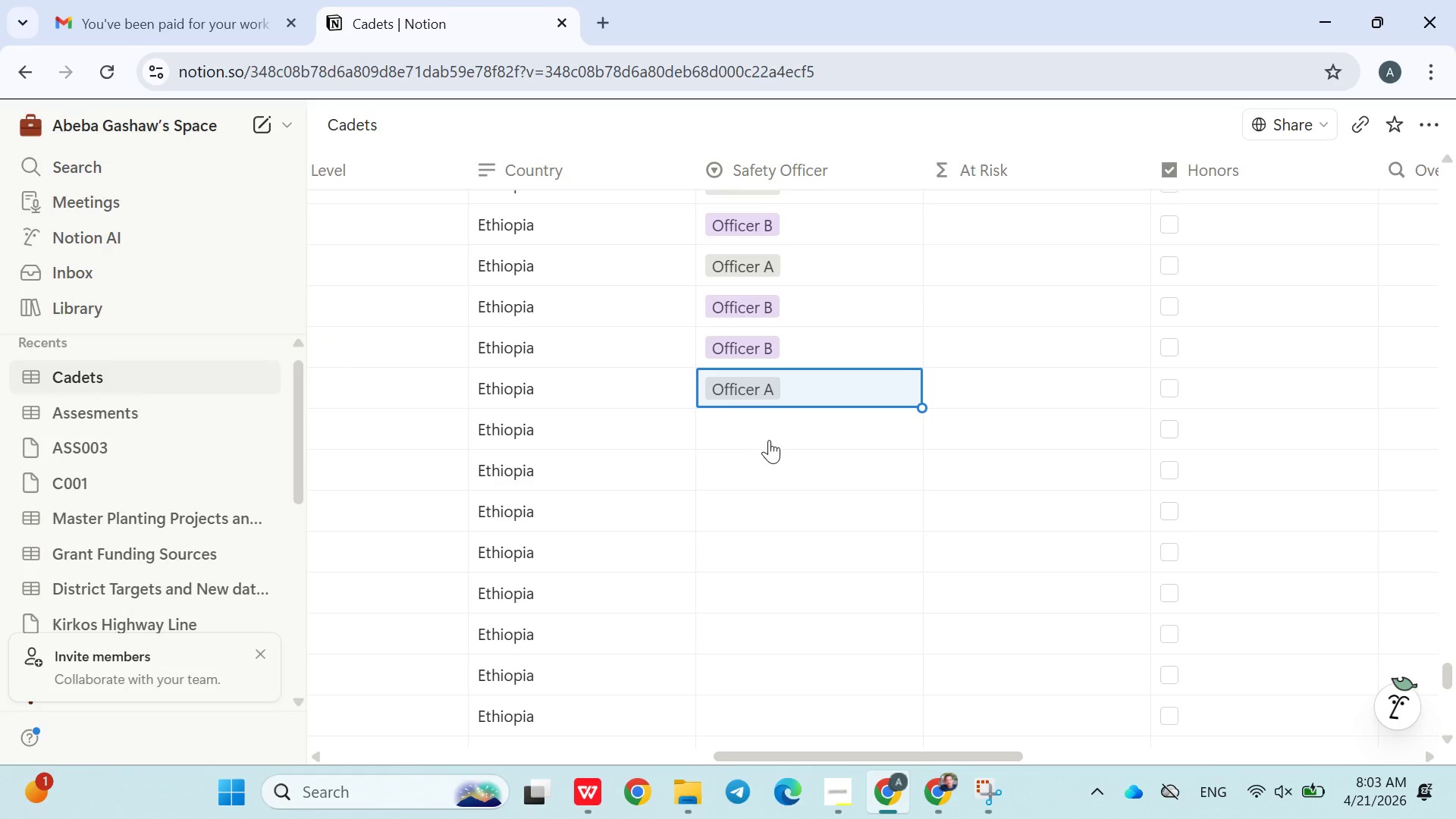 
left_click([767, 431])
 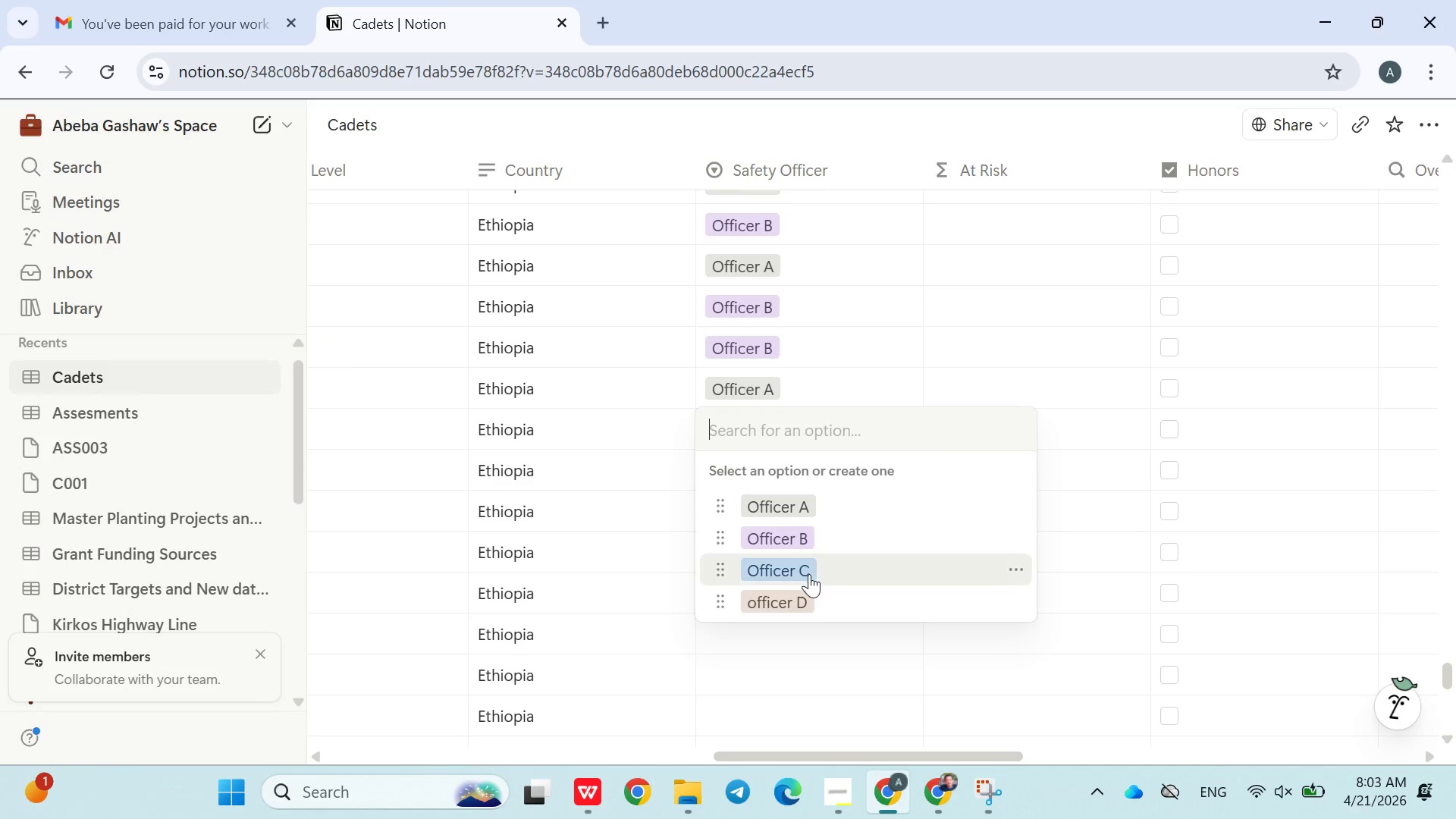 
left_click([807, 585])
 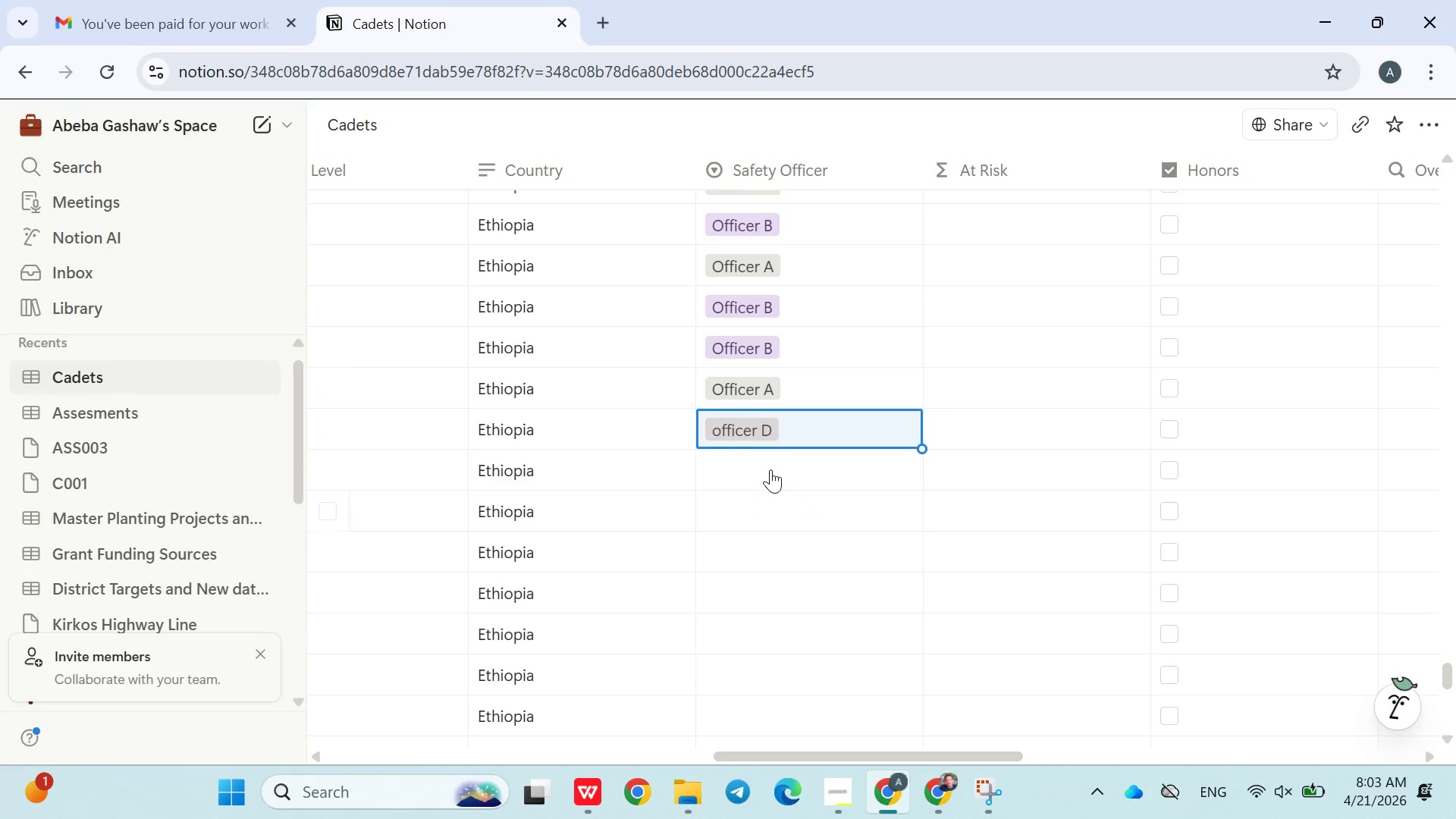 
left_click([770, 469])
 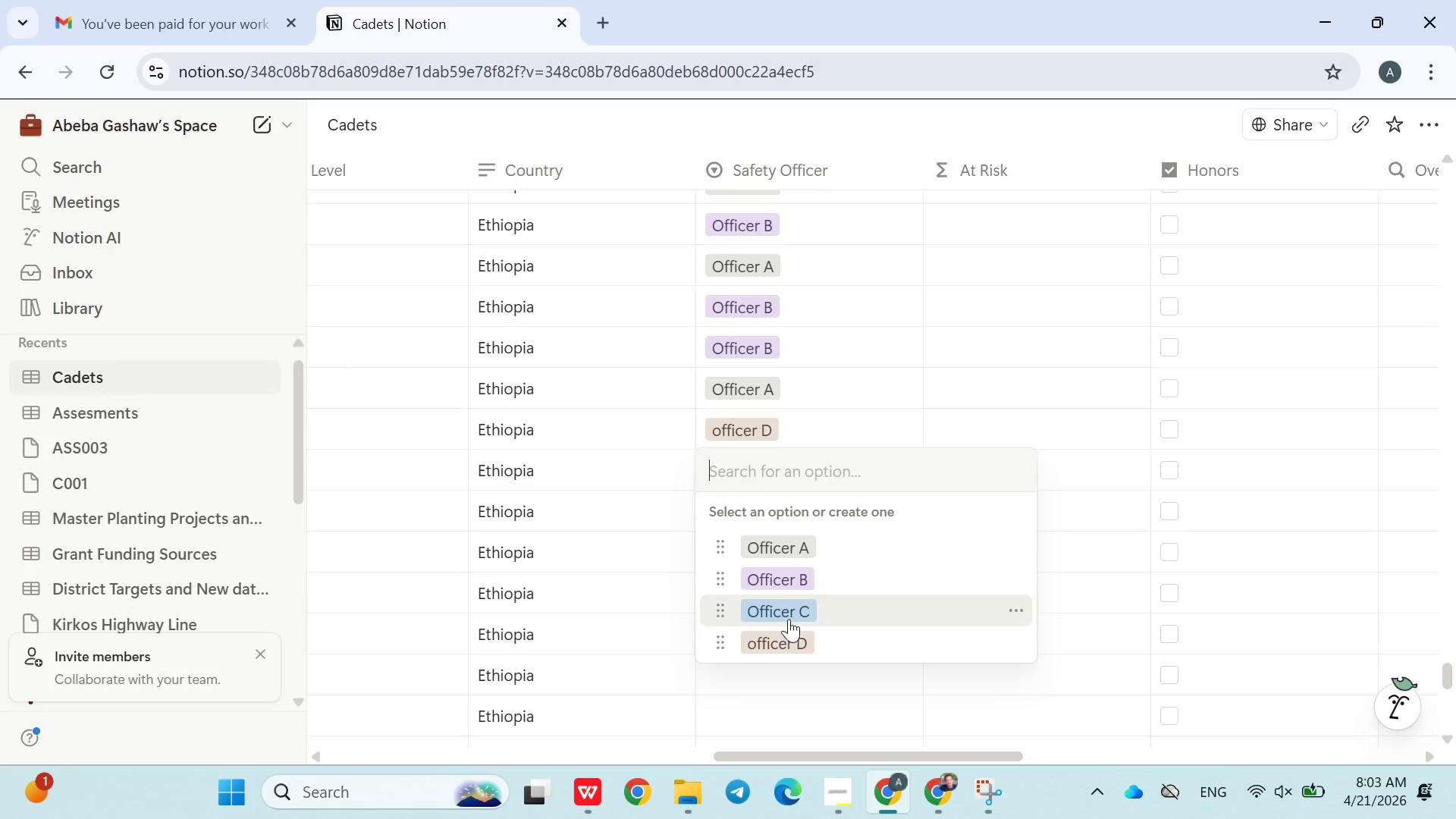 
left_click([789, 632])
 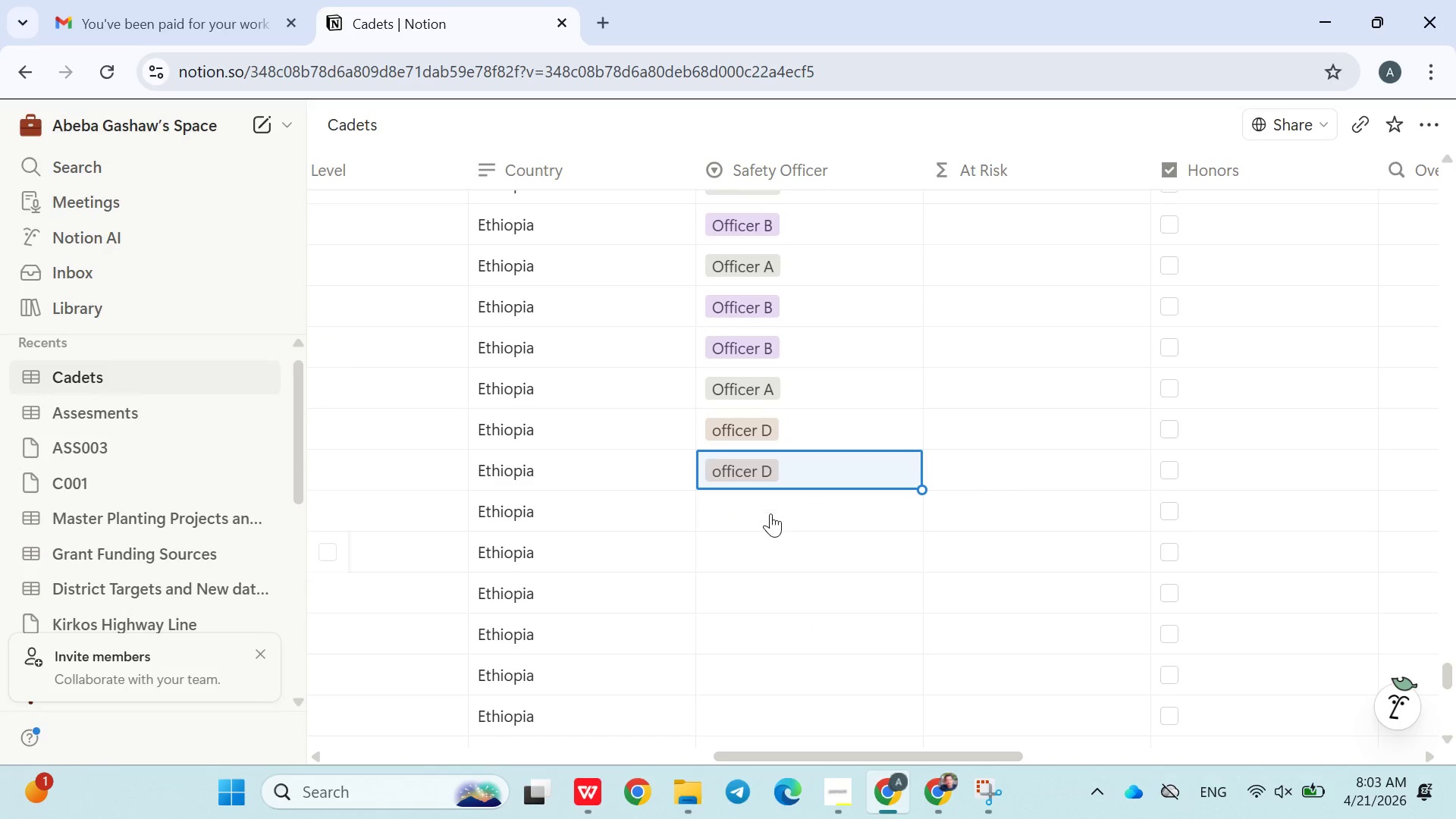 
left_click([769, 510])
 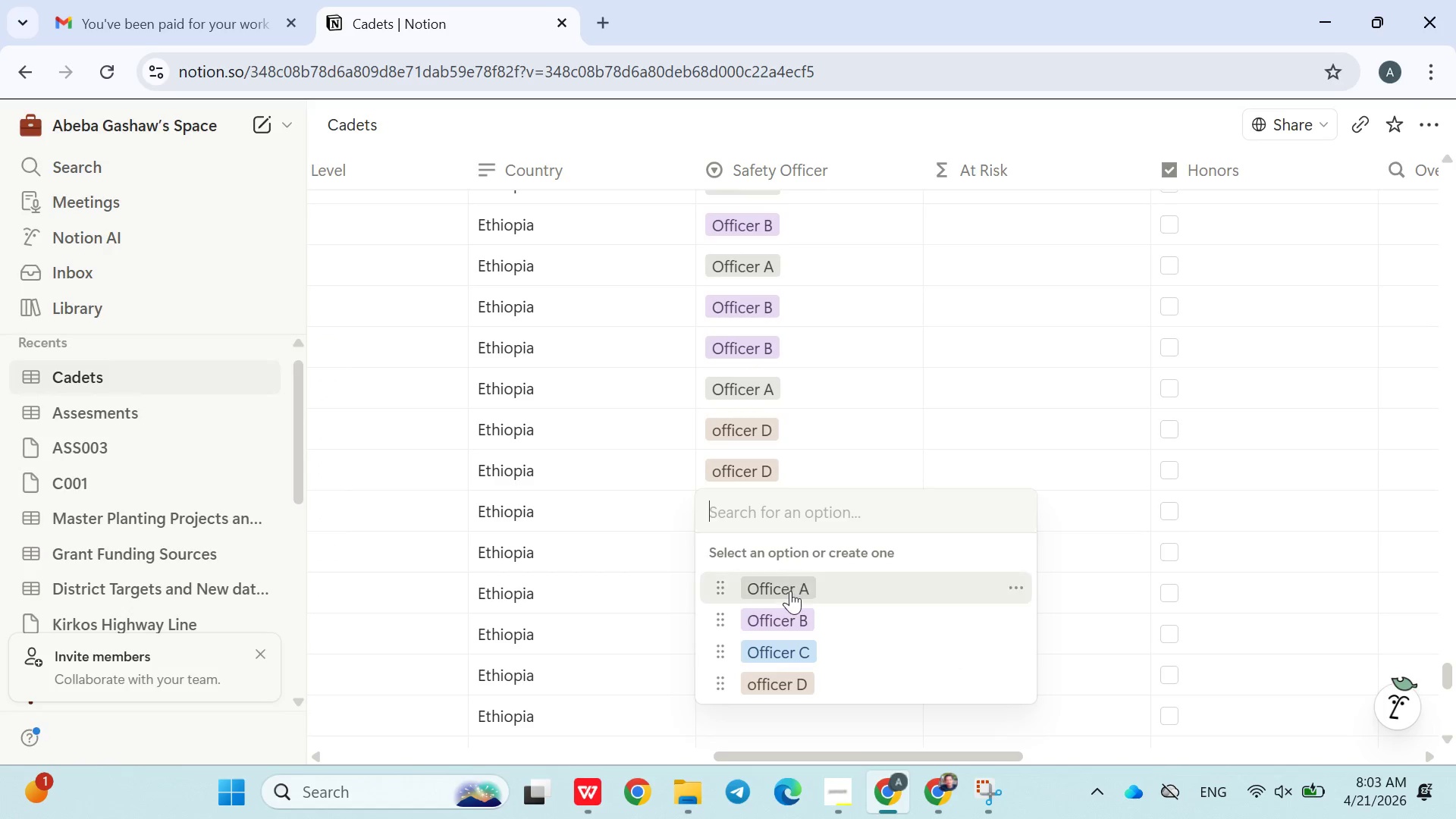 
left_click([790, 592])
 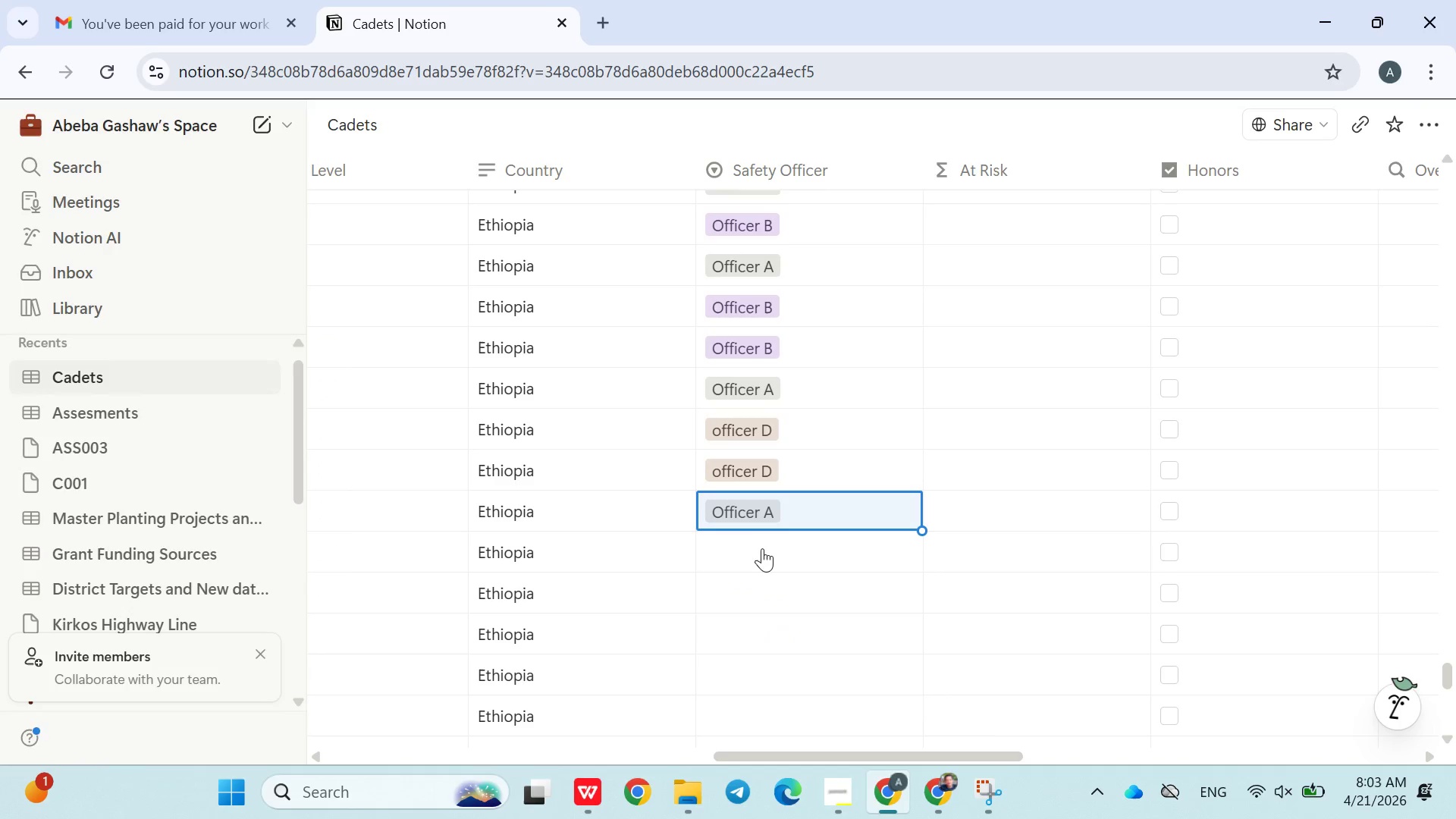 
left_click([760, 541])
 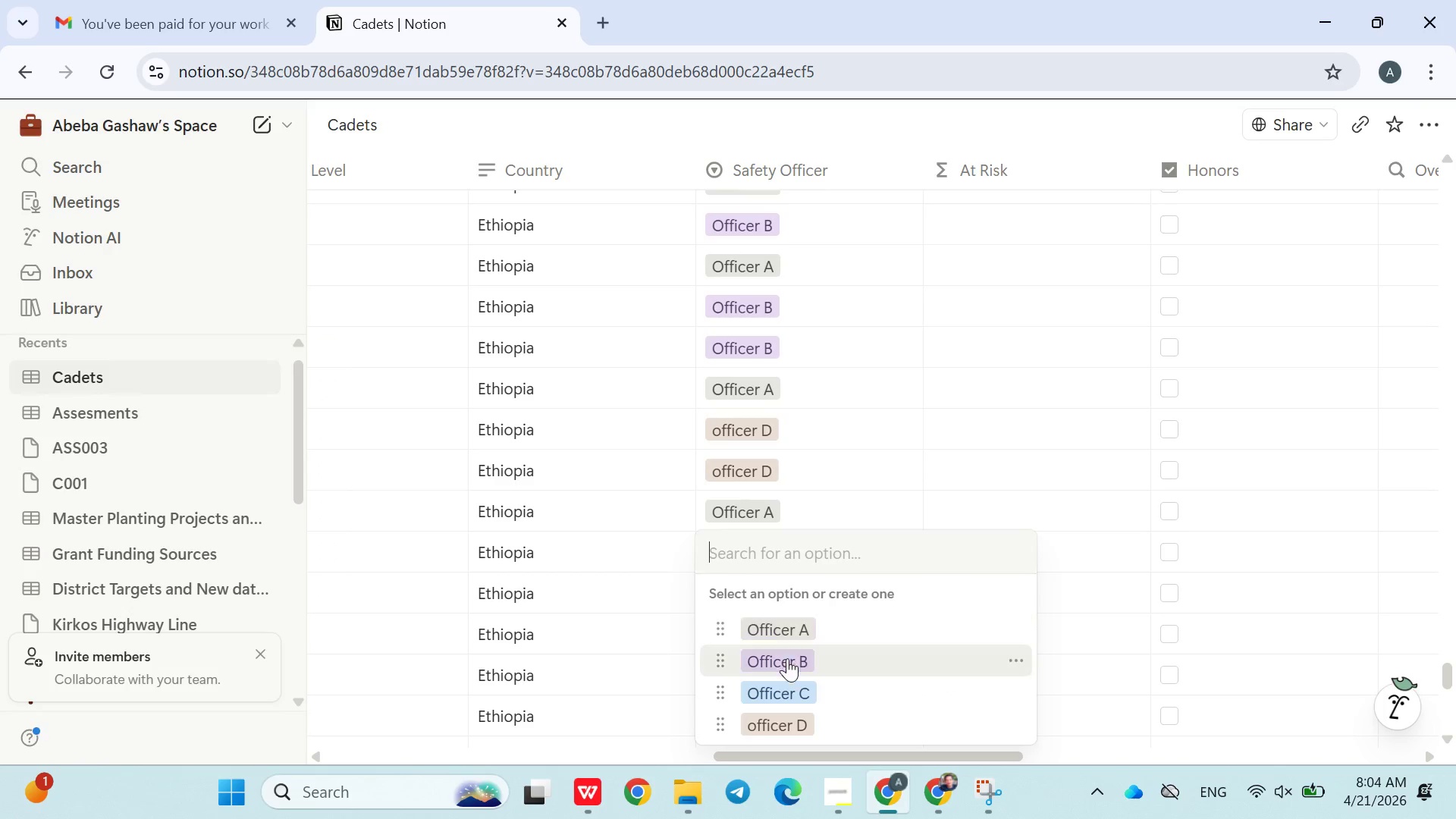 
left_click([792, 670])
 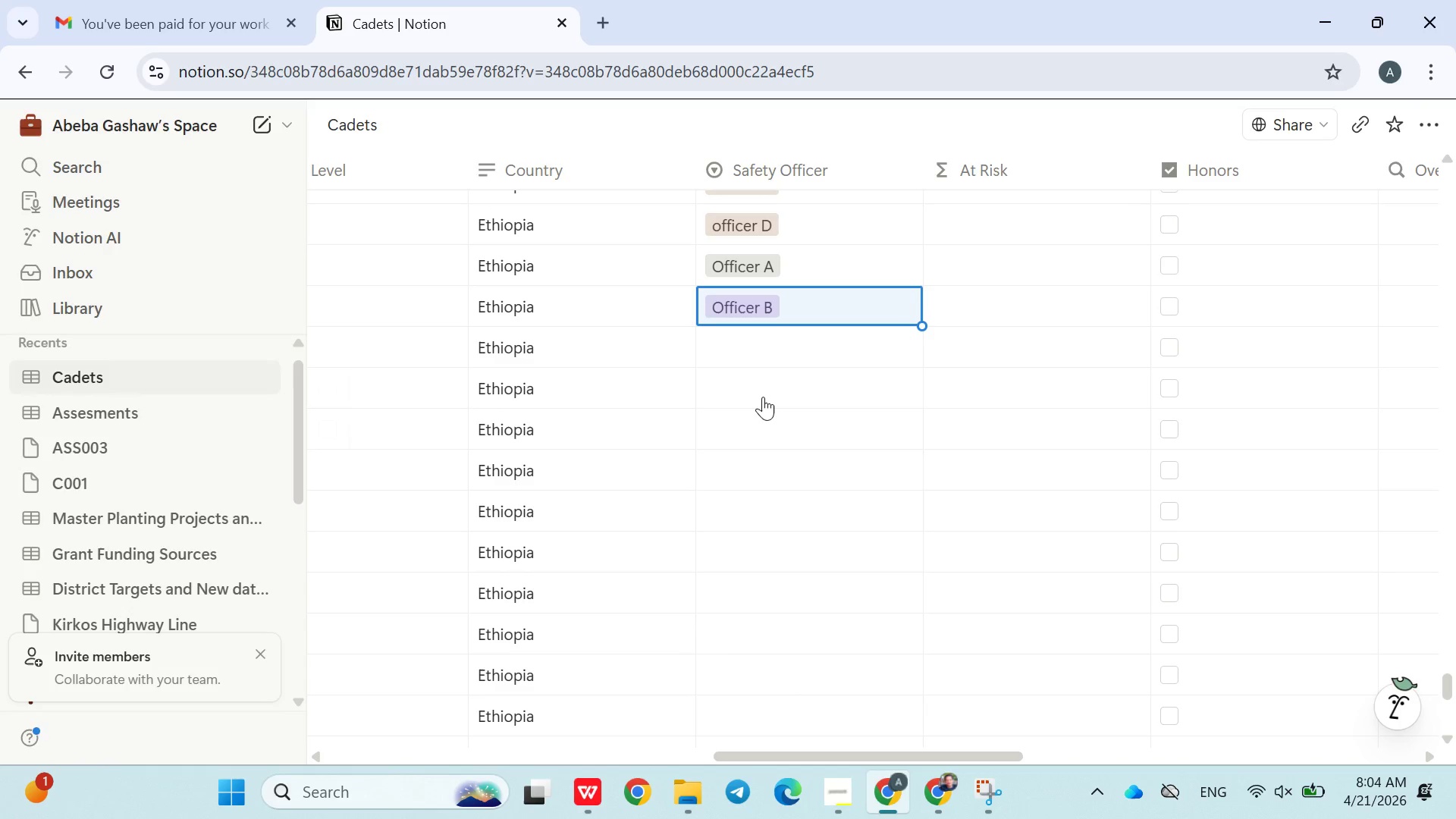 
left_click([758, 348])
 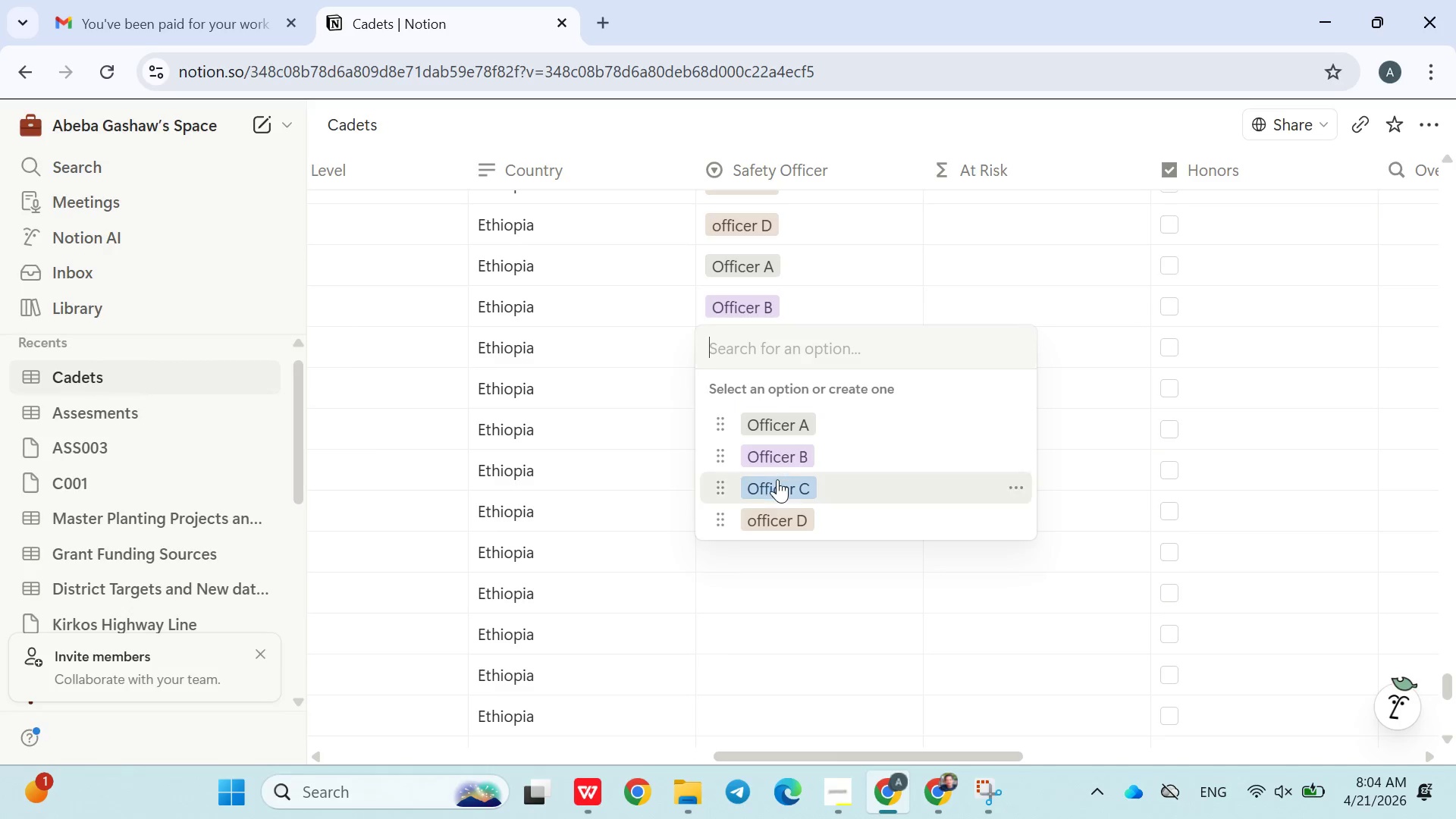 
left_click([778, 481])
 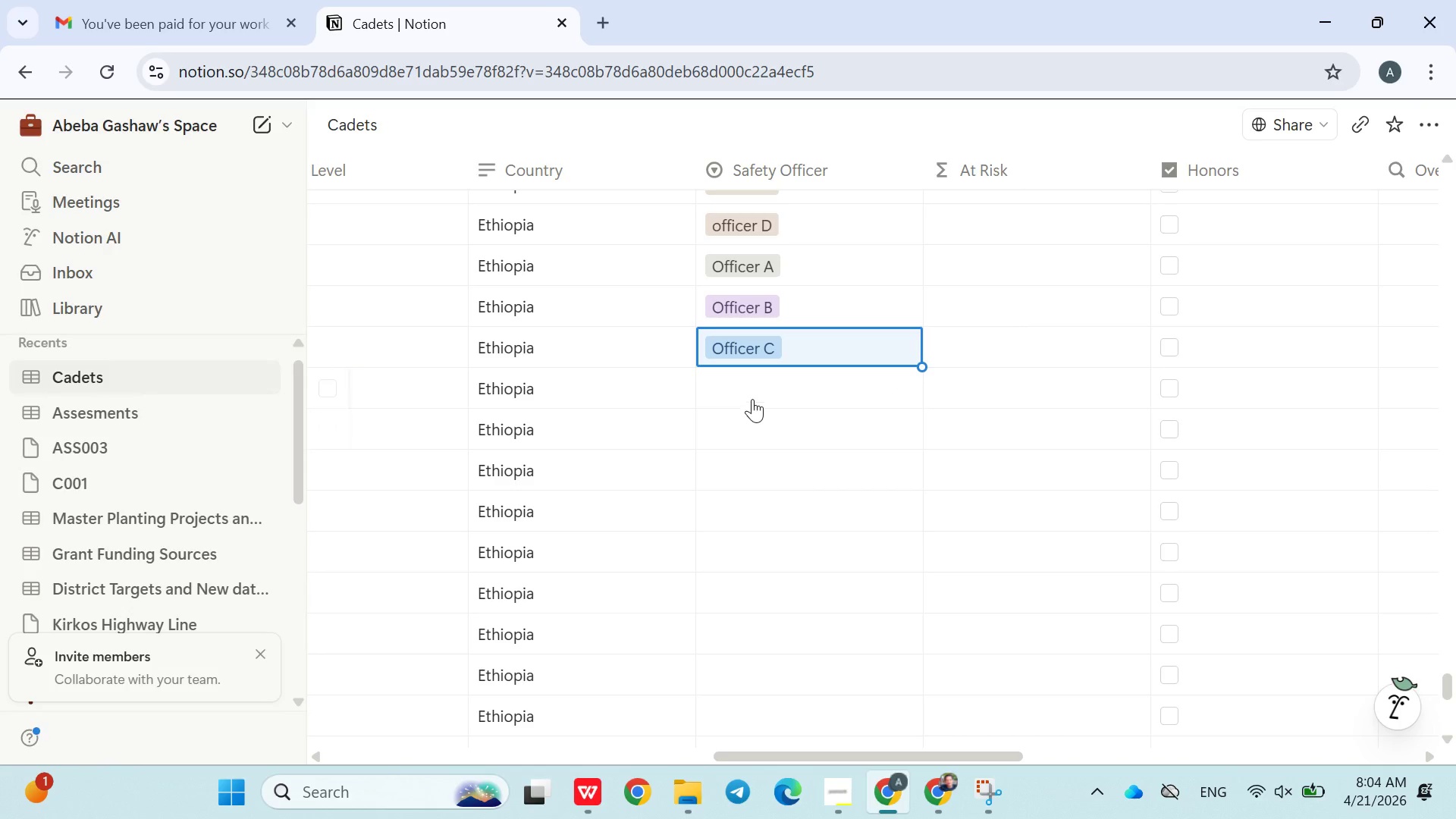 
left_click([752, 397])
 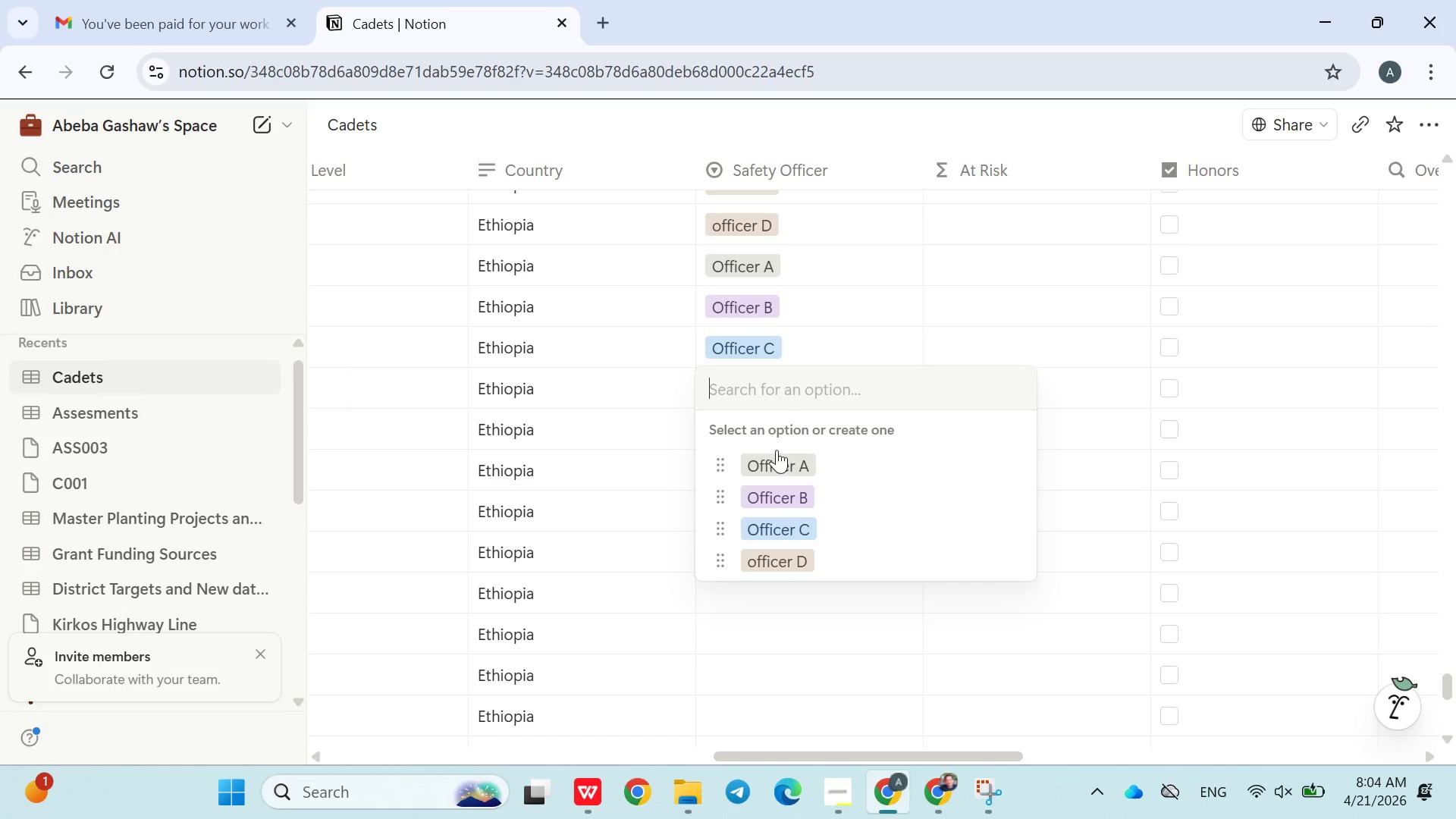 
left_click([780, 454])
 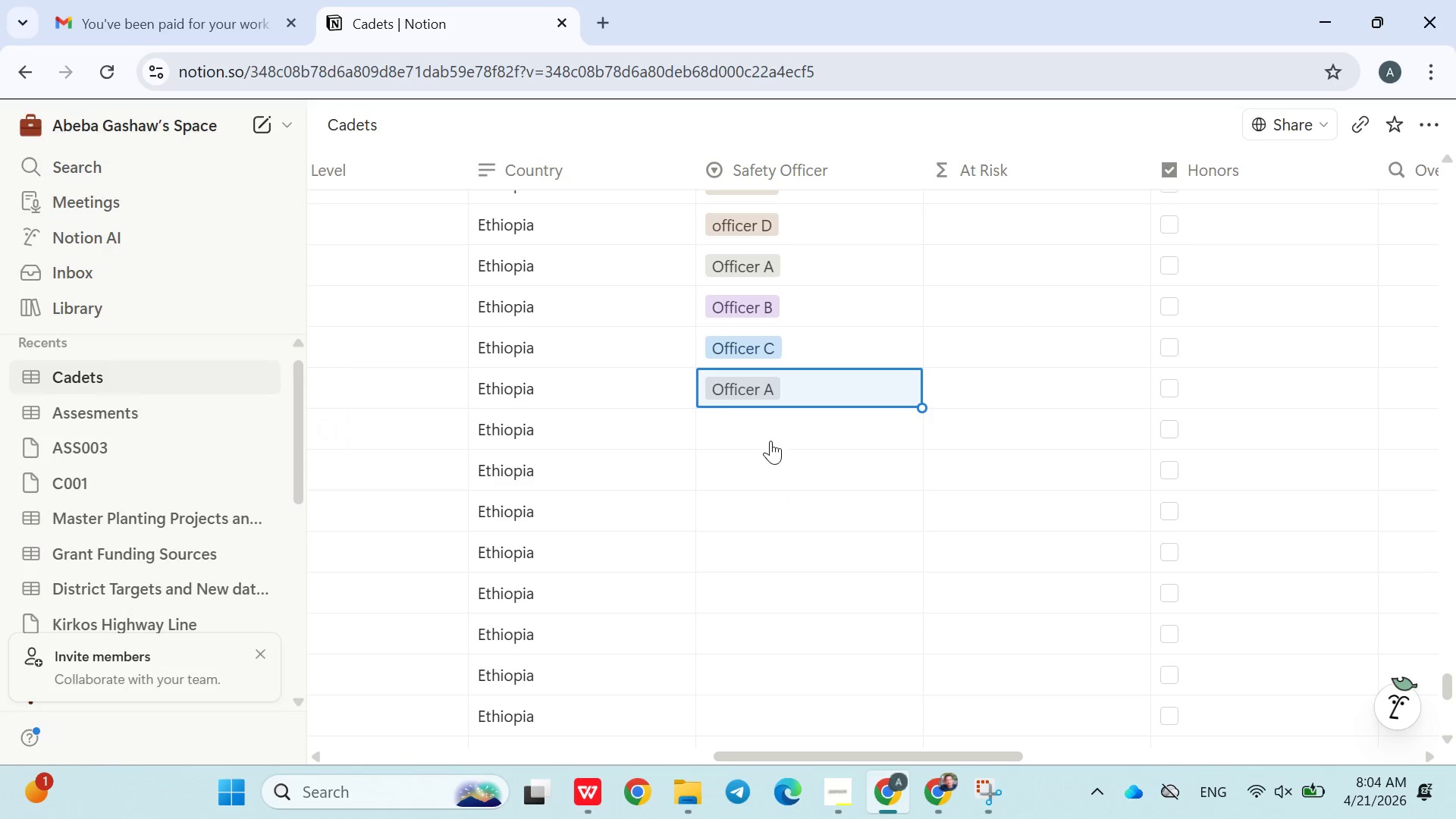 
left_click([770, 441])
 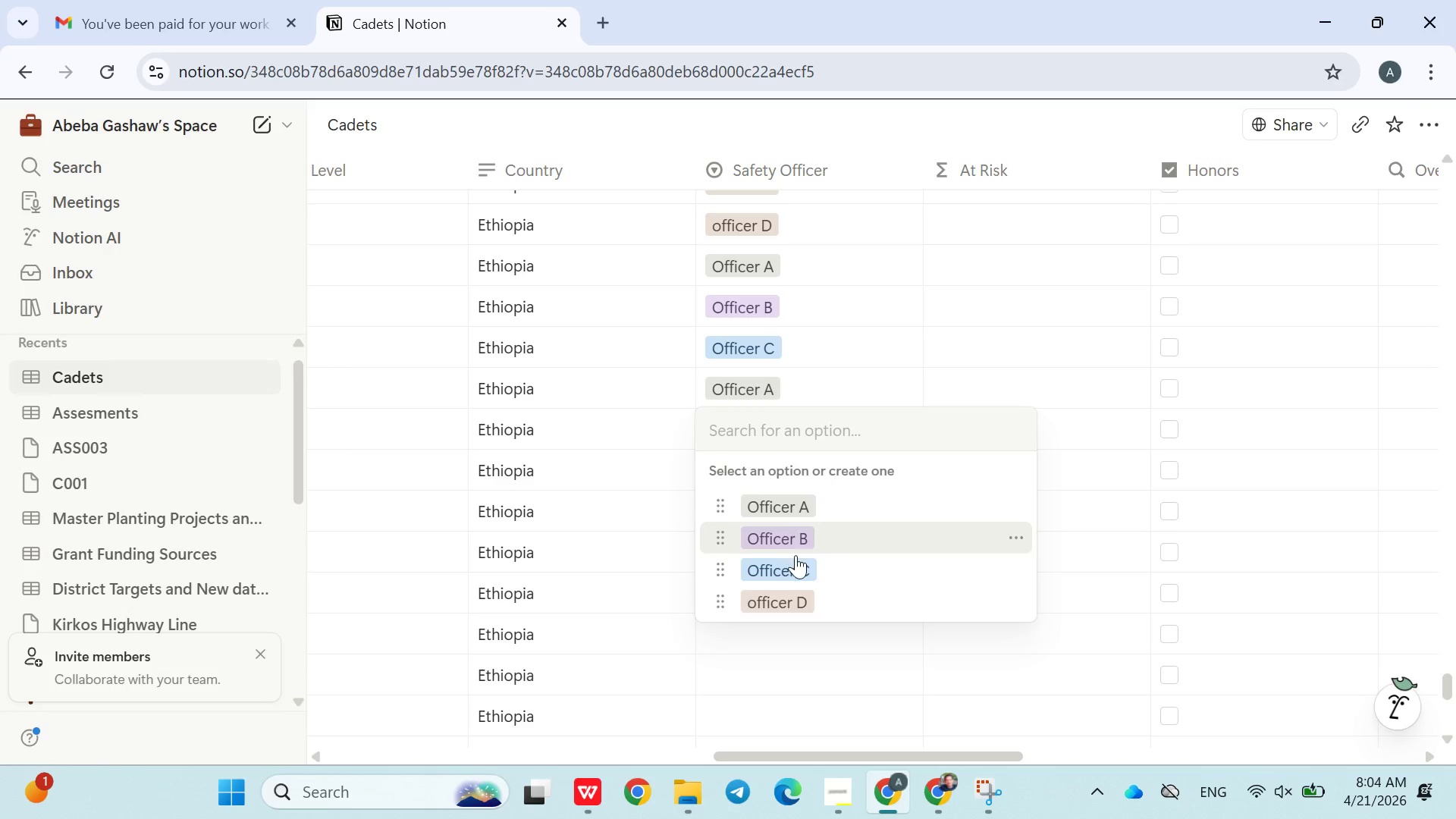 
left_click([797, 555])
 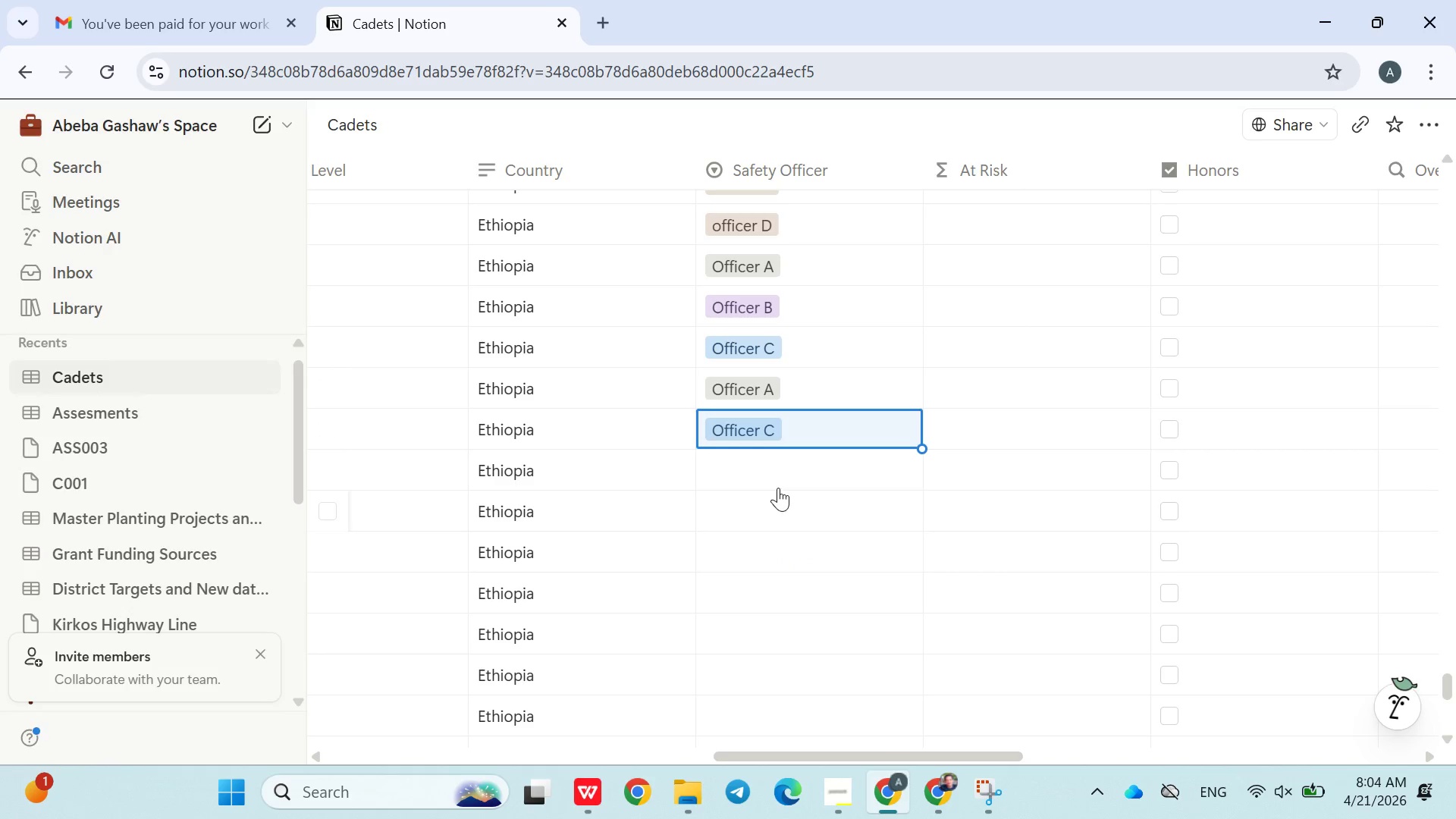 
left_click([775, 476])
 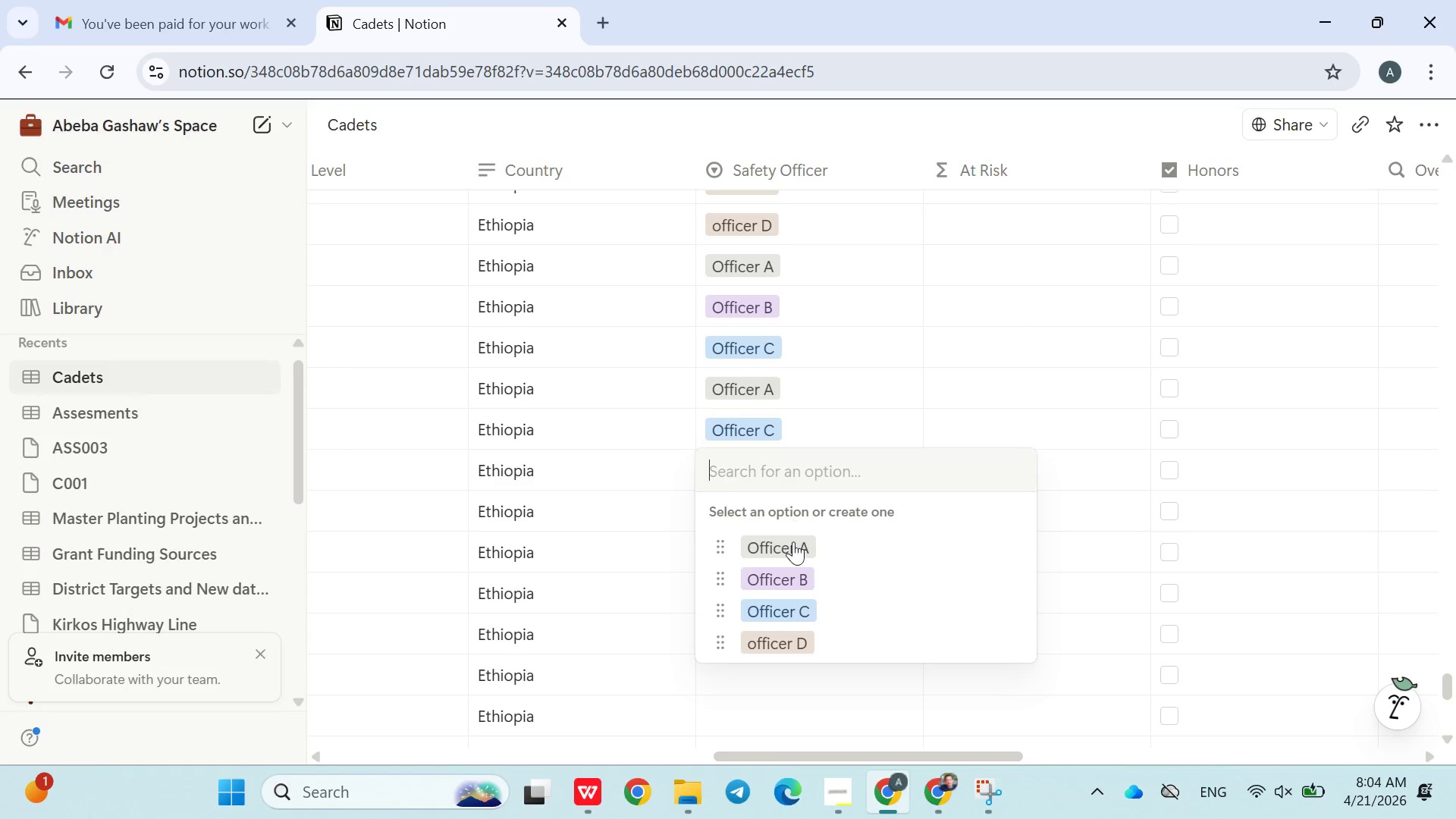 
left_click([793, 547])
 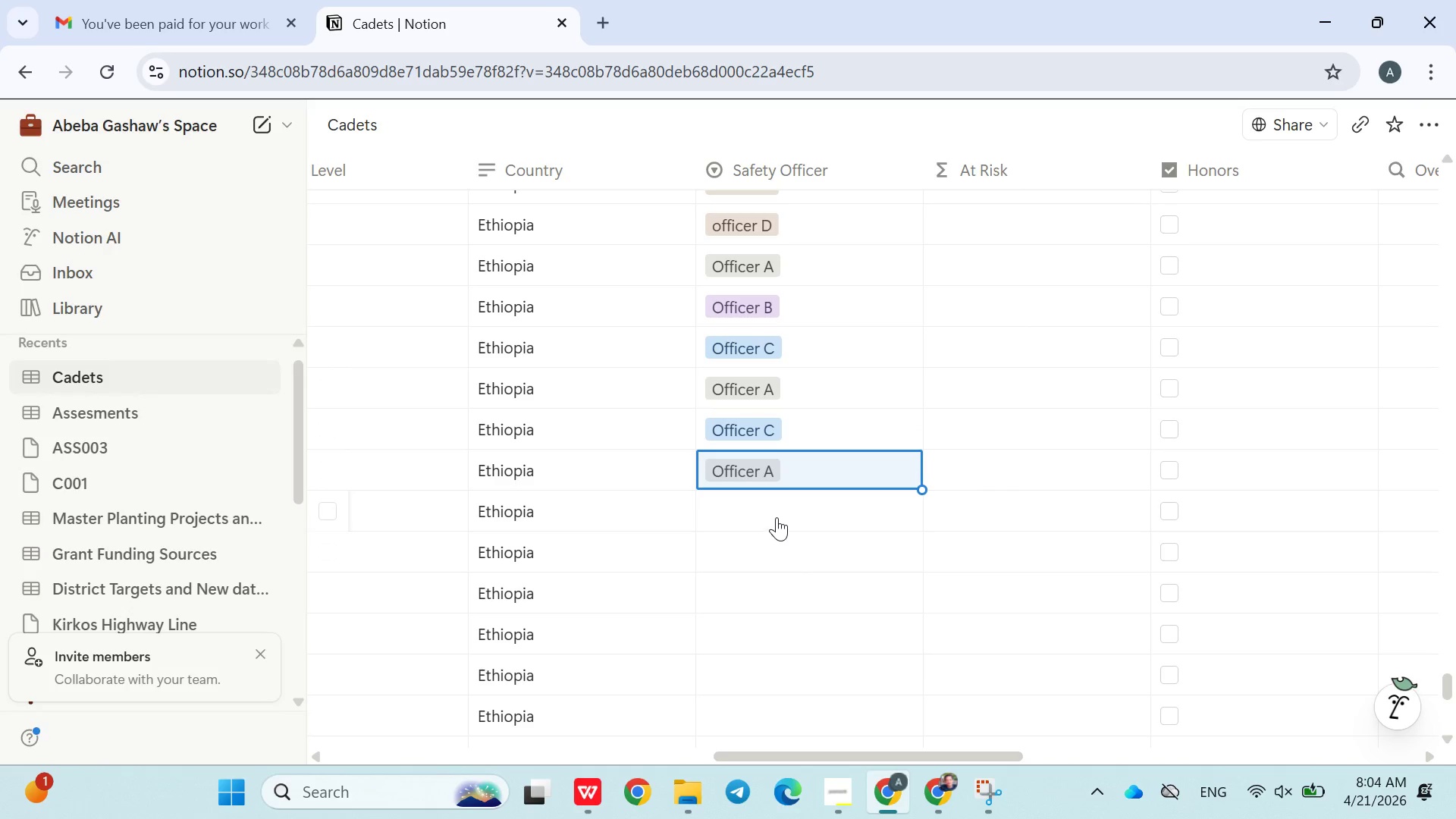 
left_click([776, 515])
 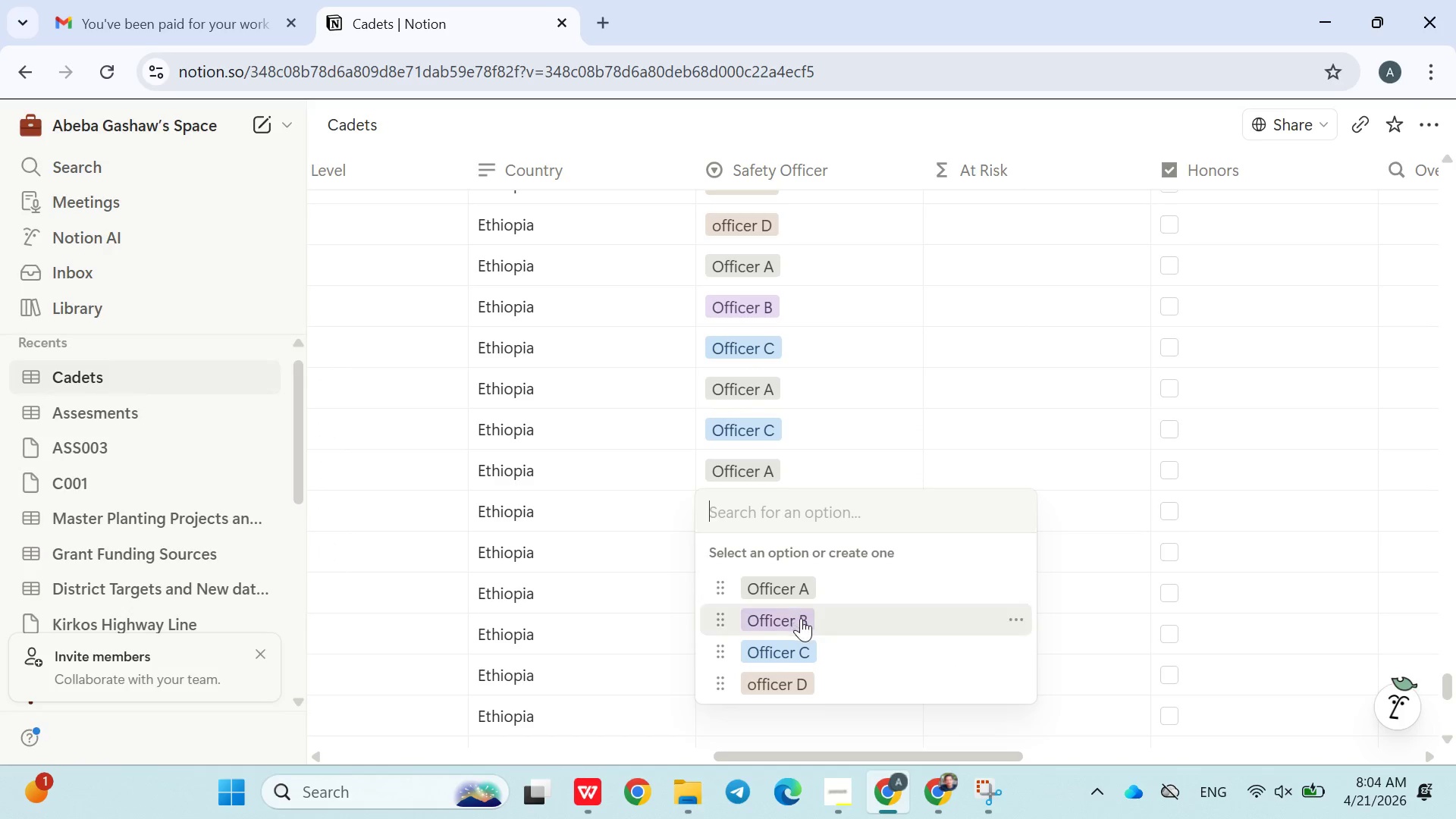 
left_click([801, 624])
 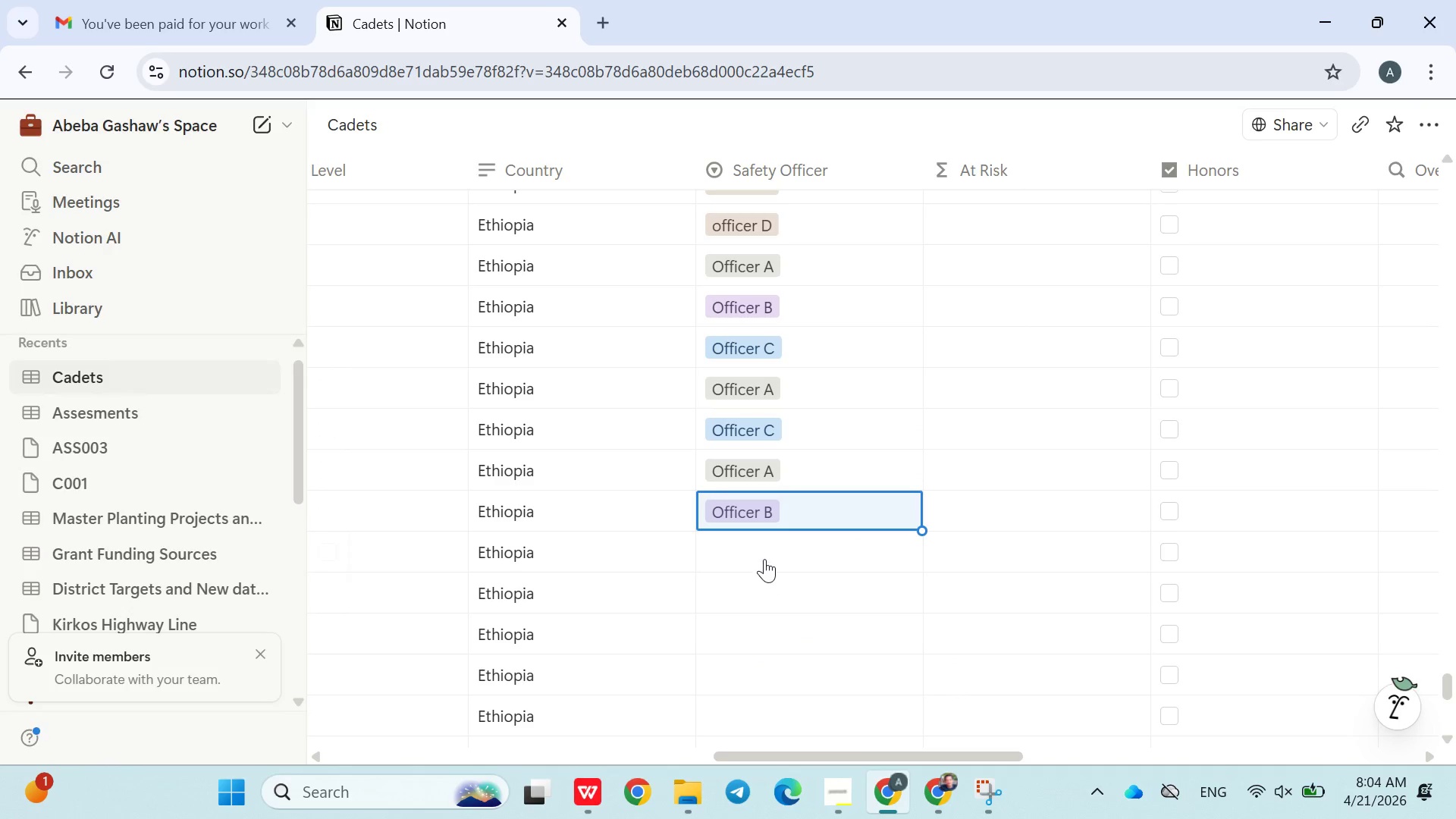 
left_click([764, 556])
 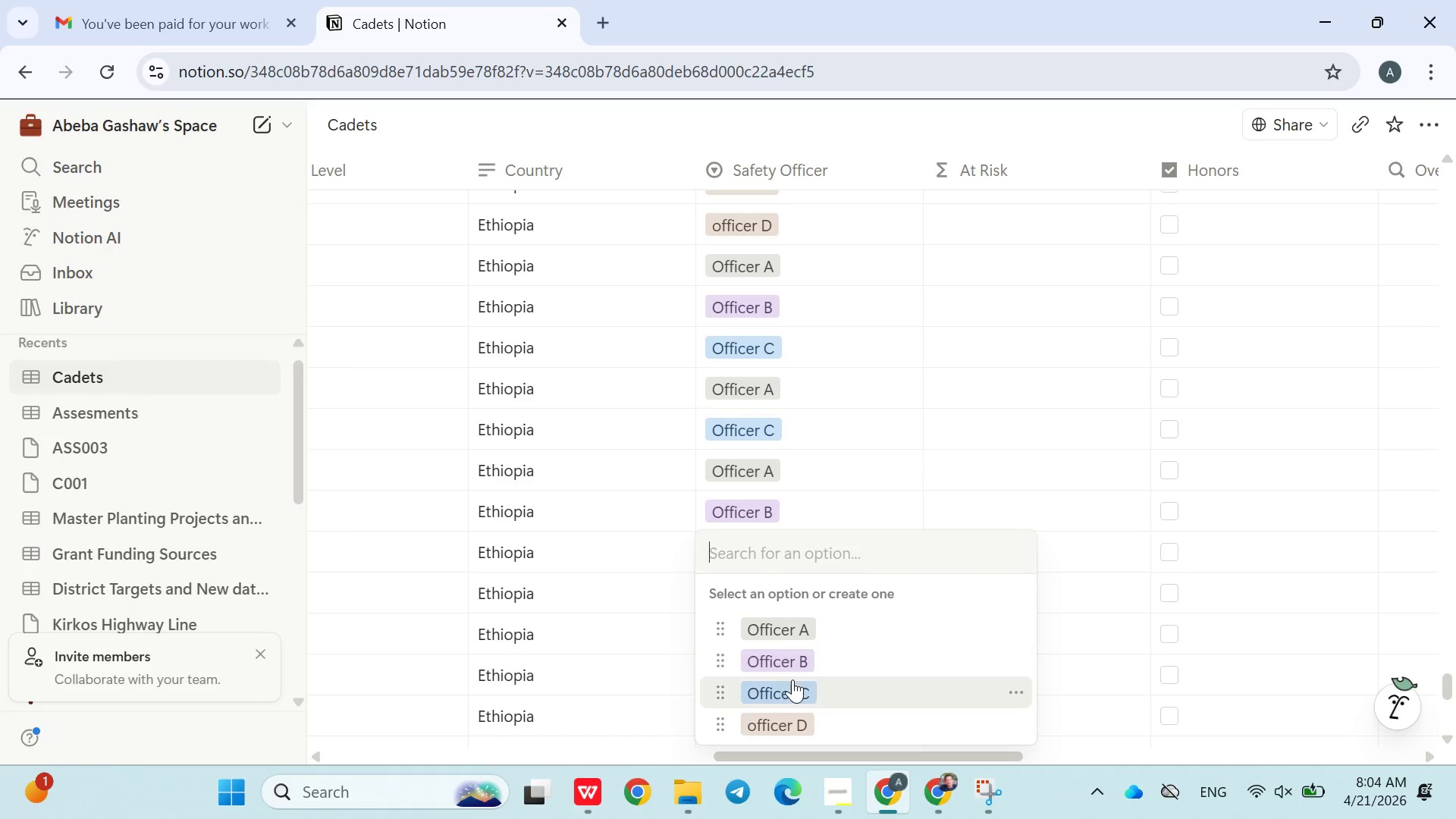 
left_click([792, 679])
 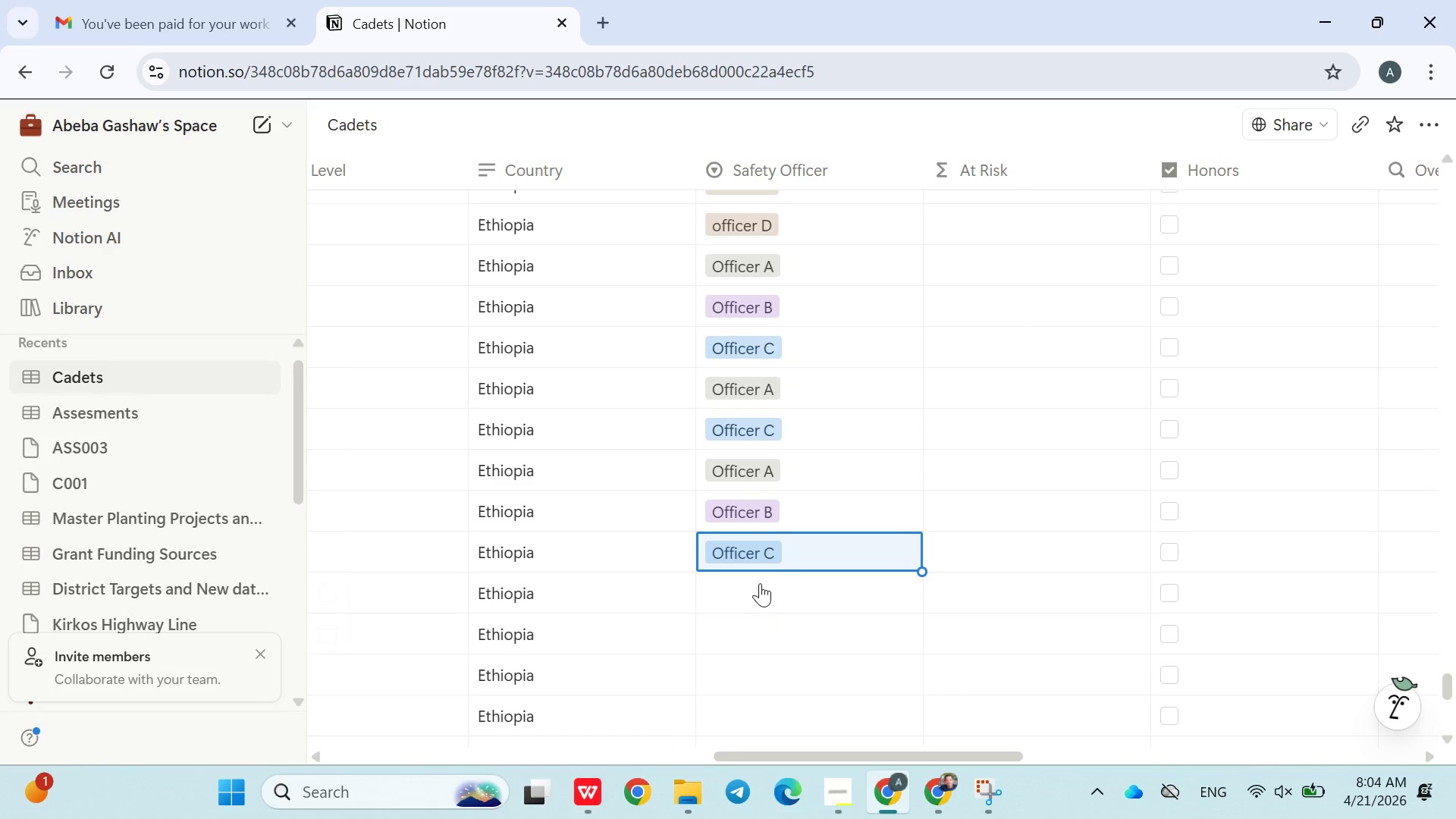 
left_click([759, 582])
 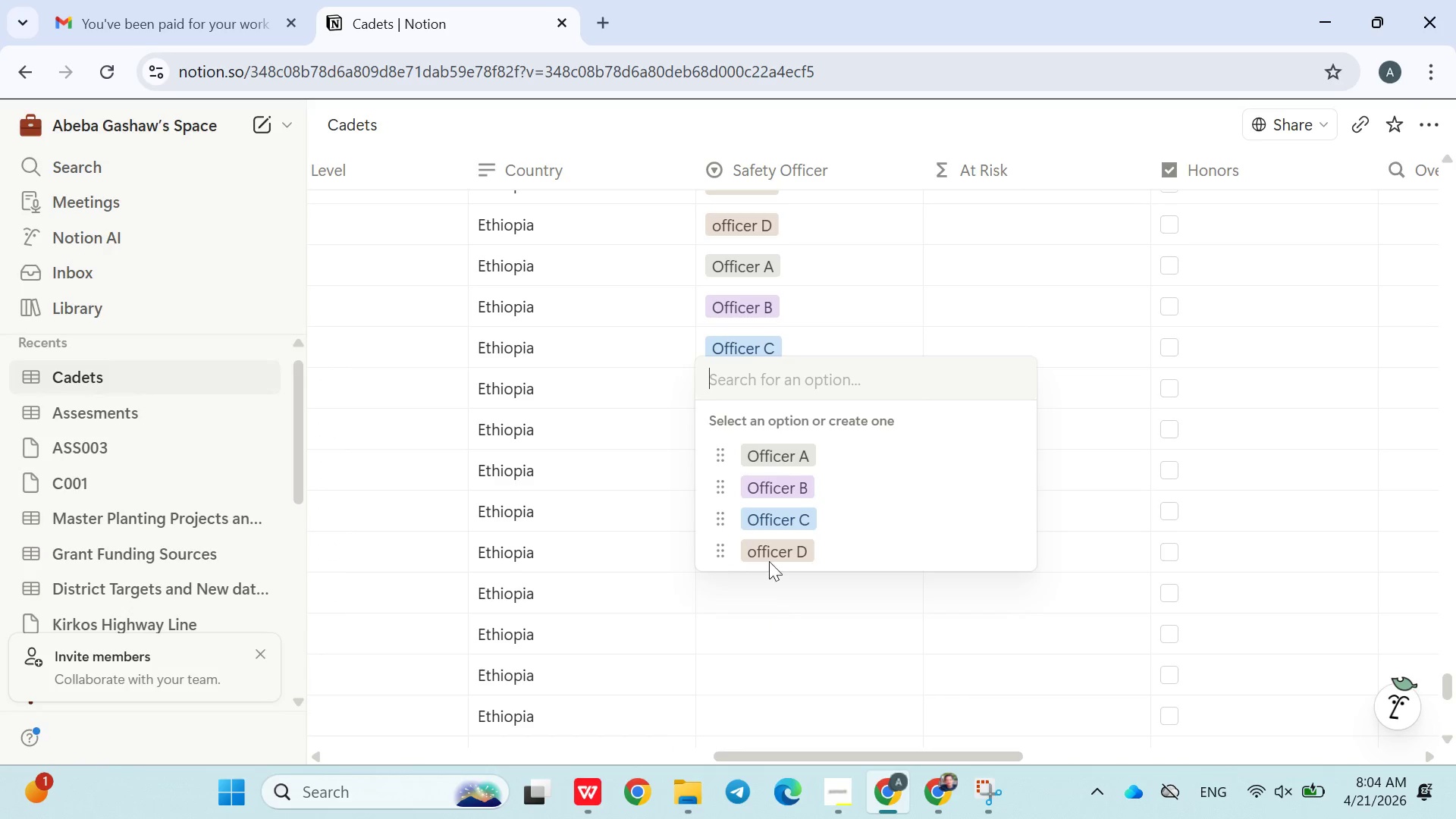 
left_click([769, 554])
 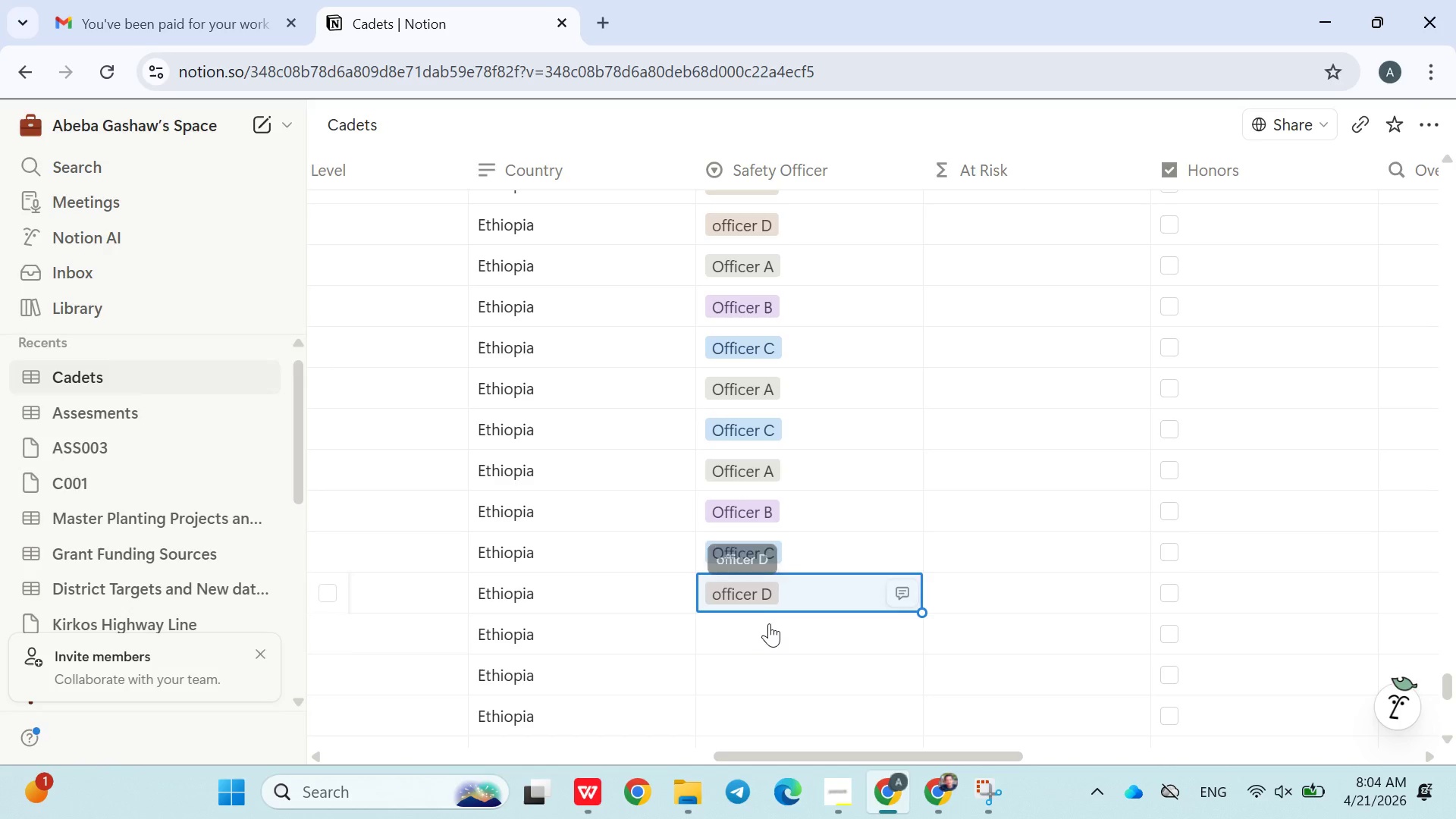 
left_click([769, 626])
 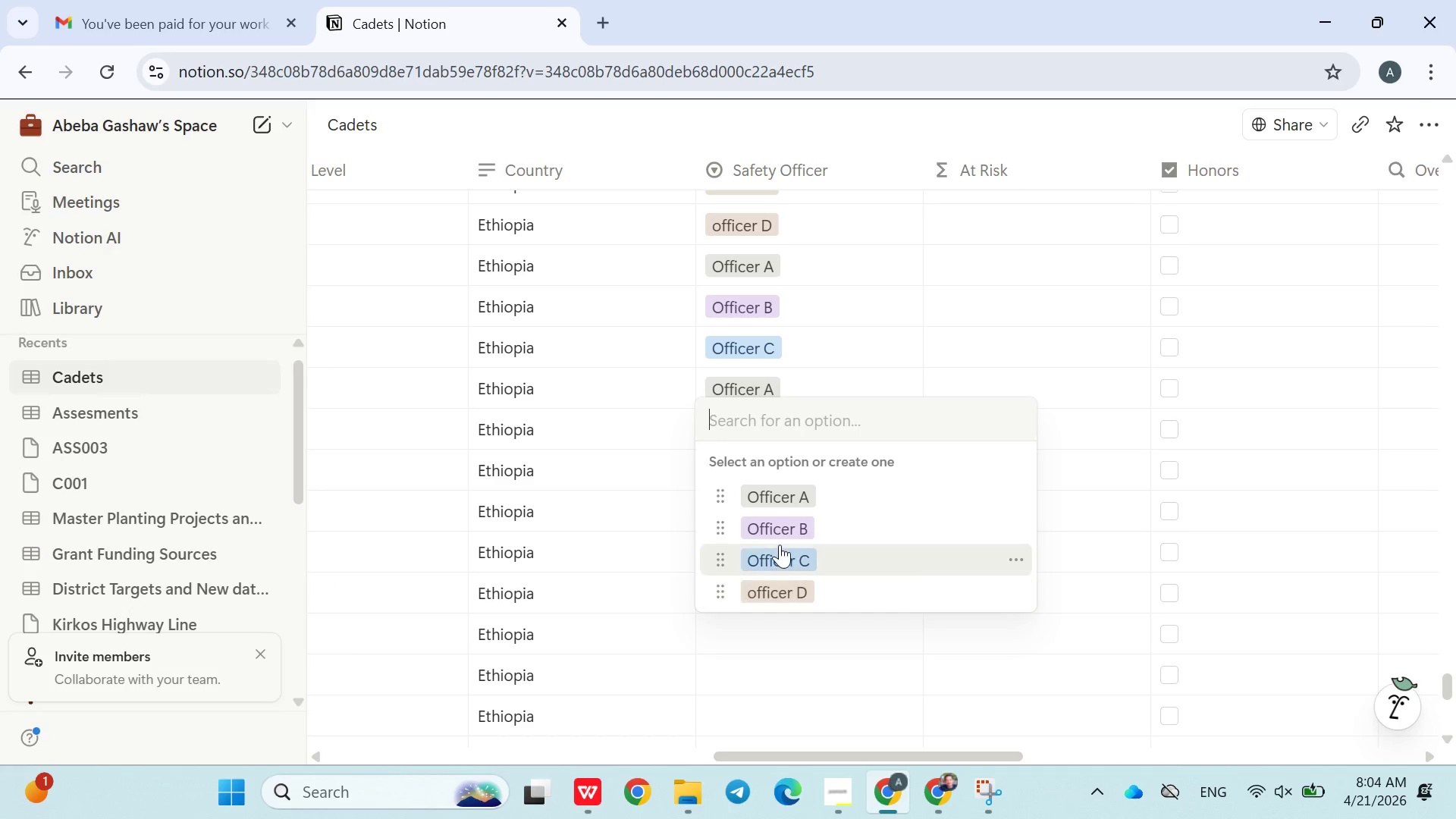 
left_click([781, 548])
 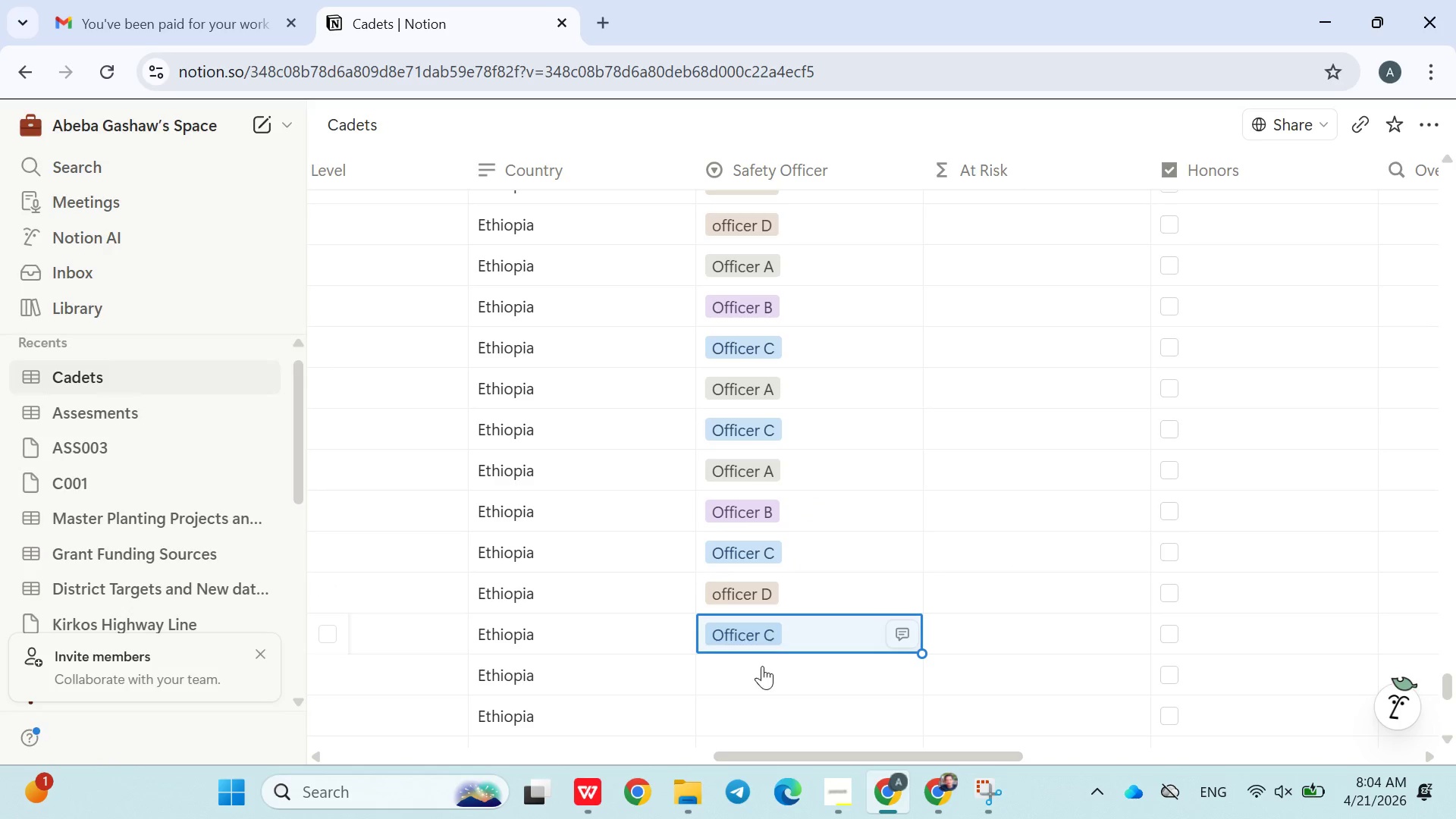 
left_click([762, 666])
 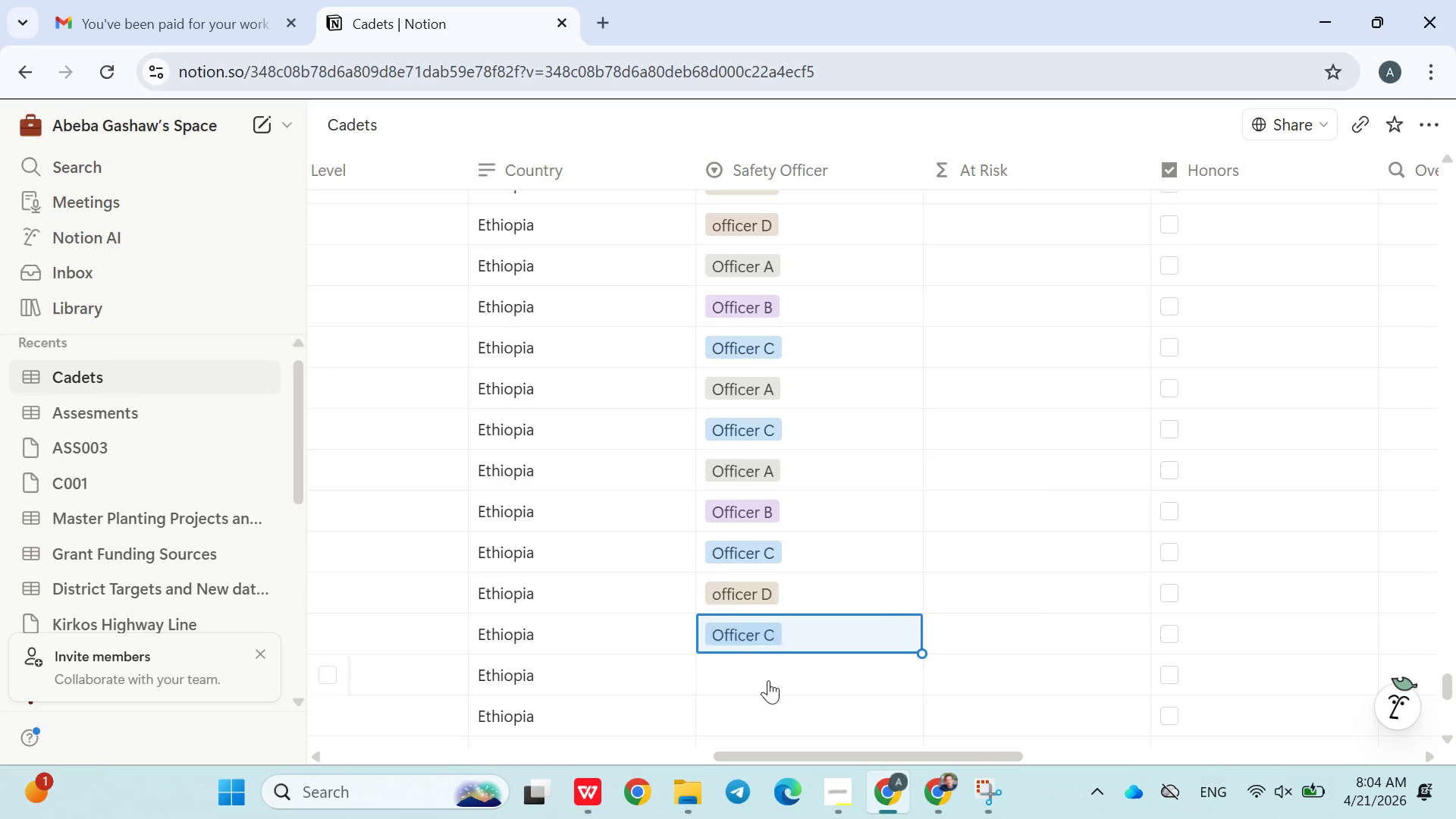 
left_click([767, 680])
 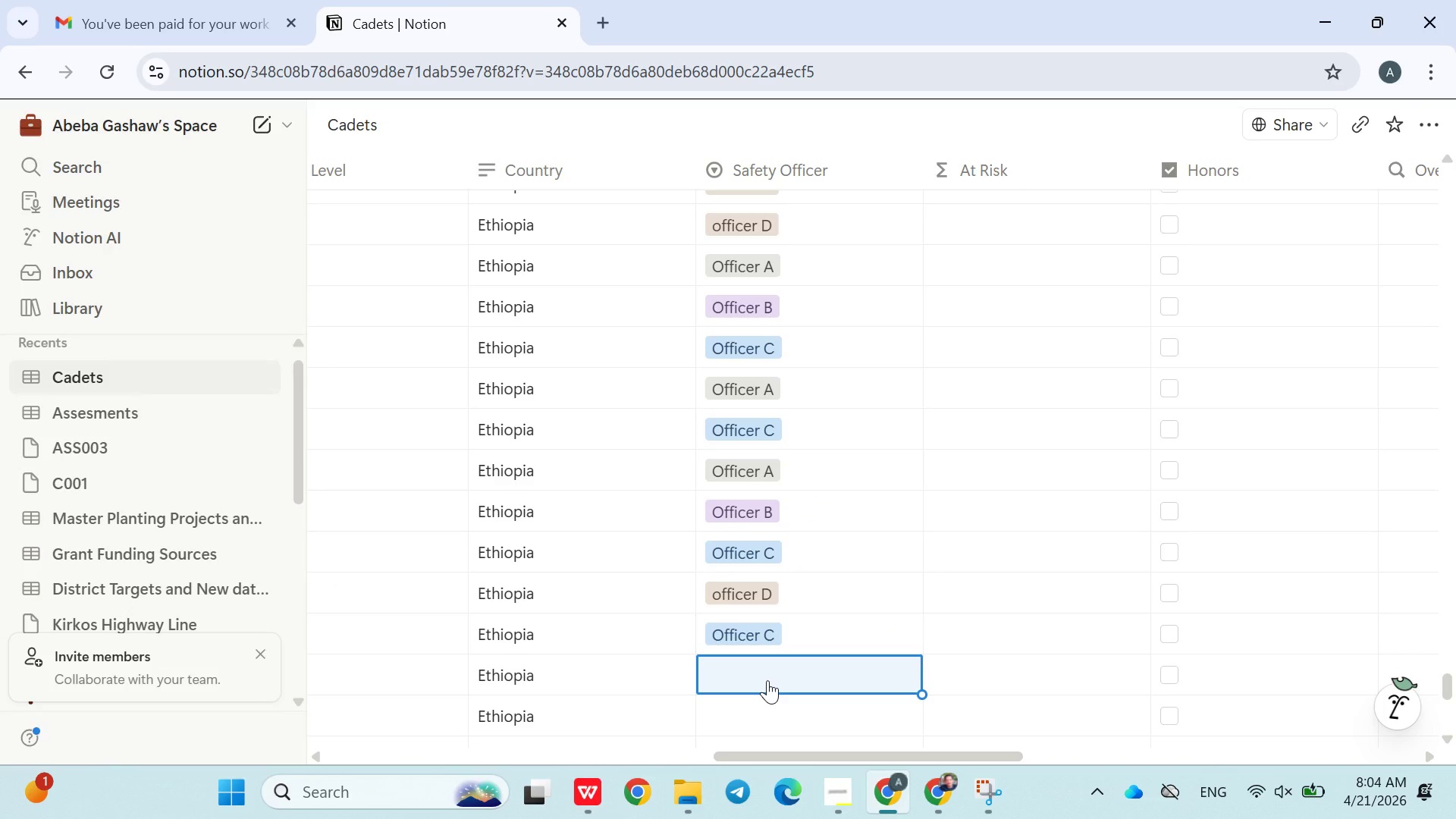 
left_click([767, 680])
 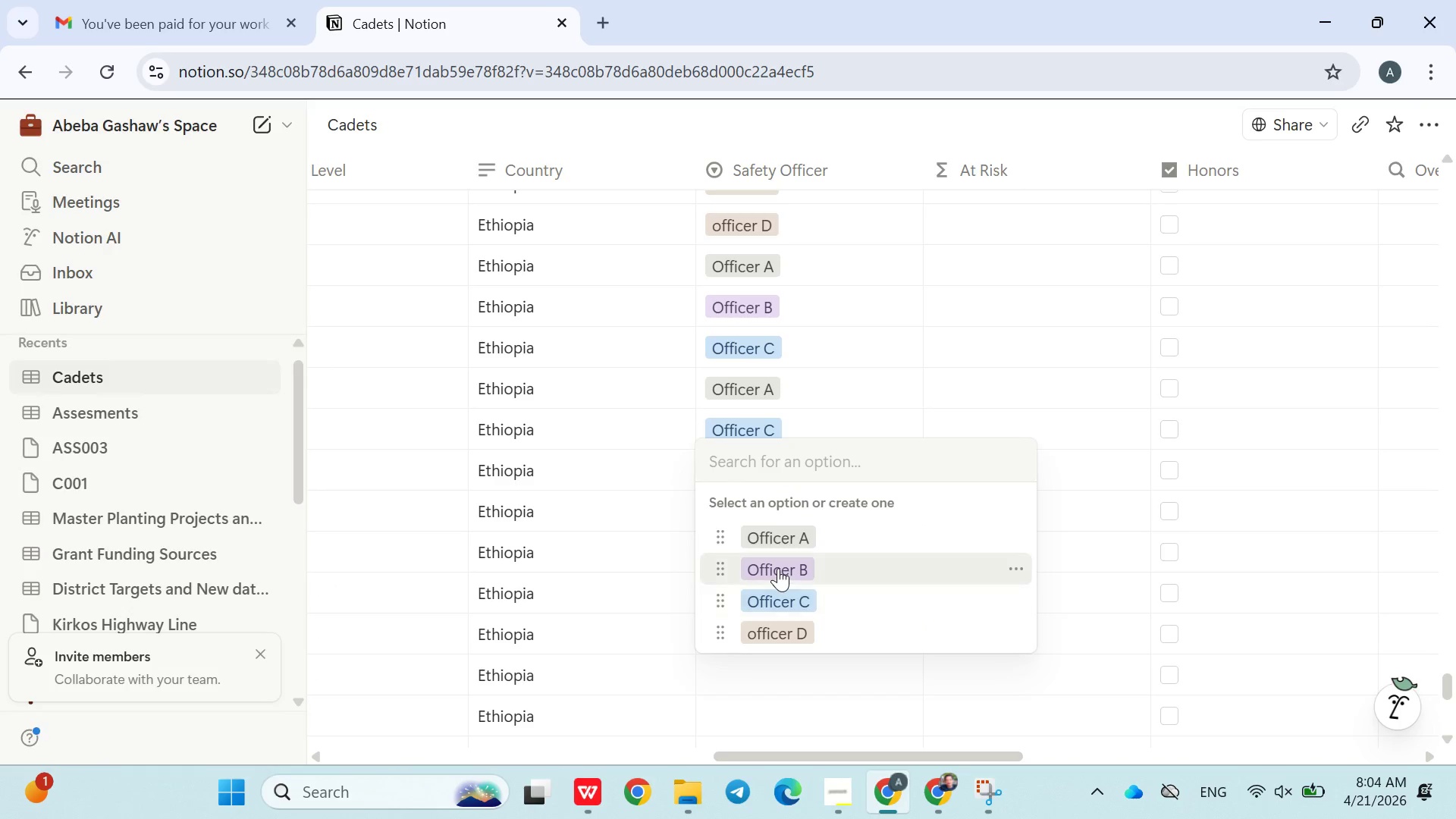 
left_click([778, 567])
 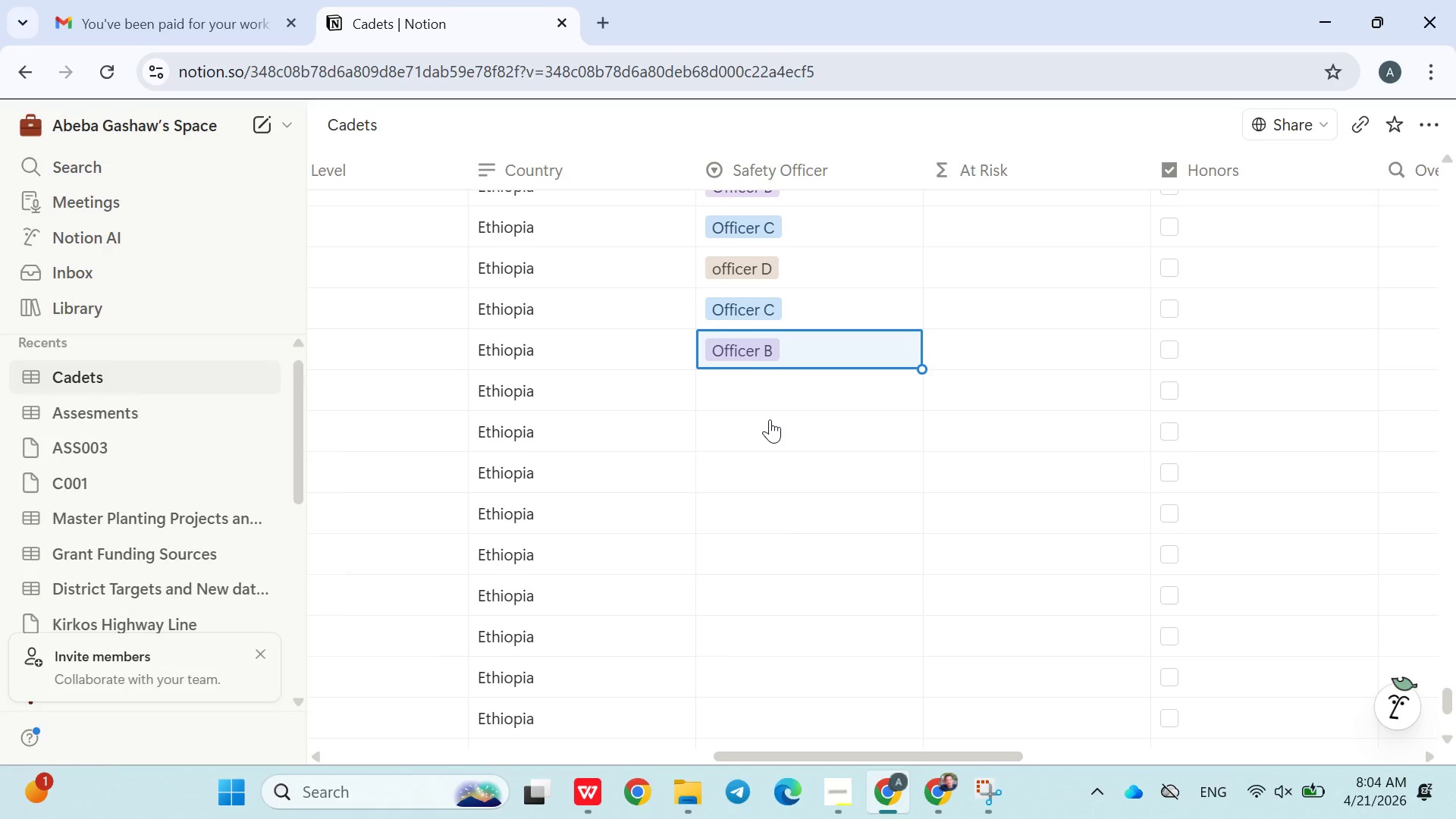 
left_click([767, 394])
 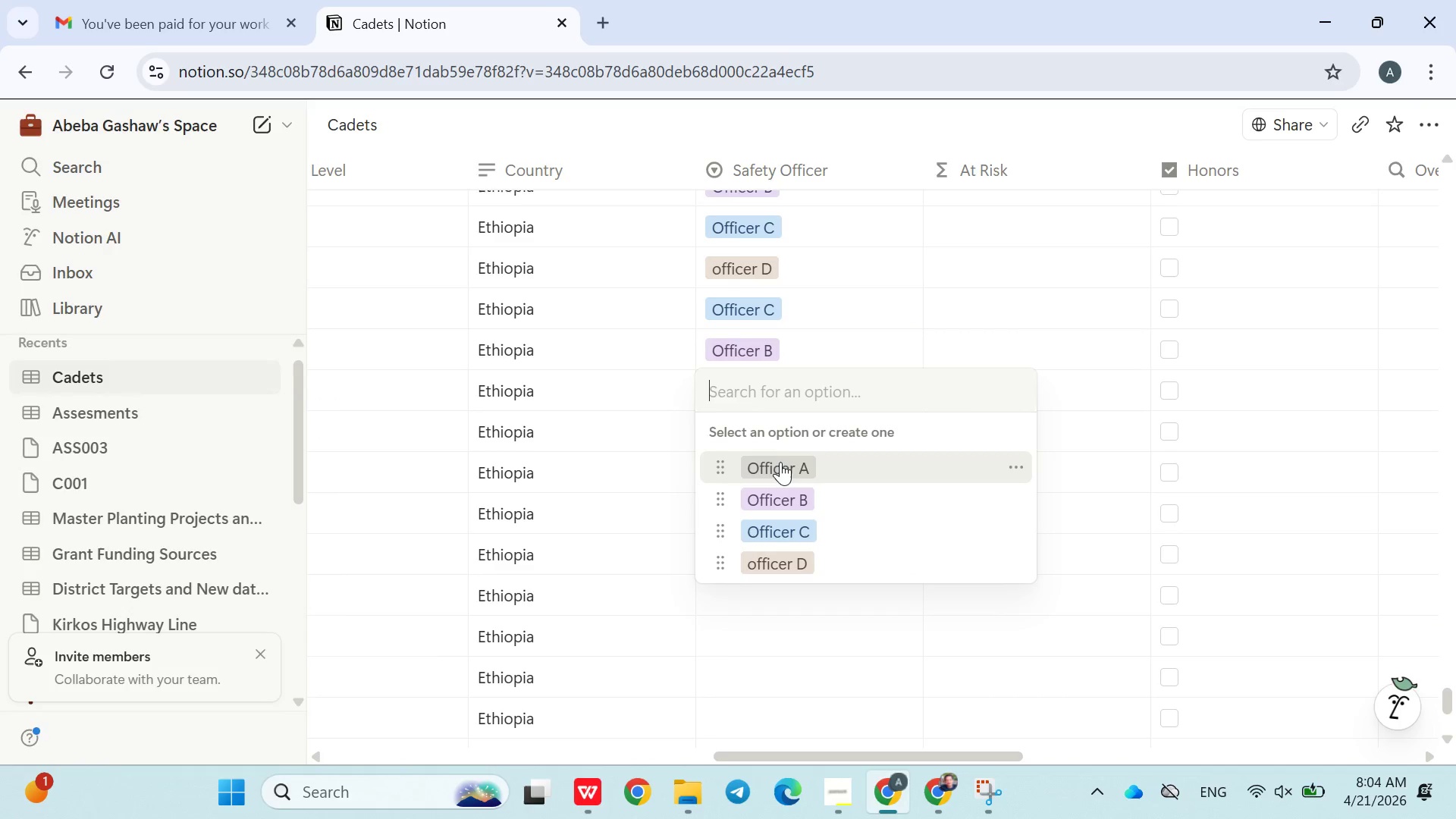 
left_click([780, 463])
 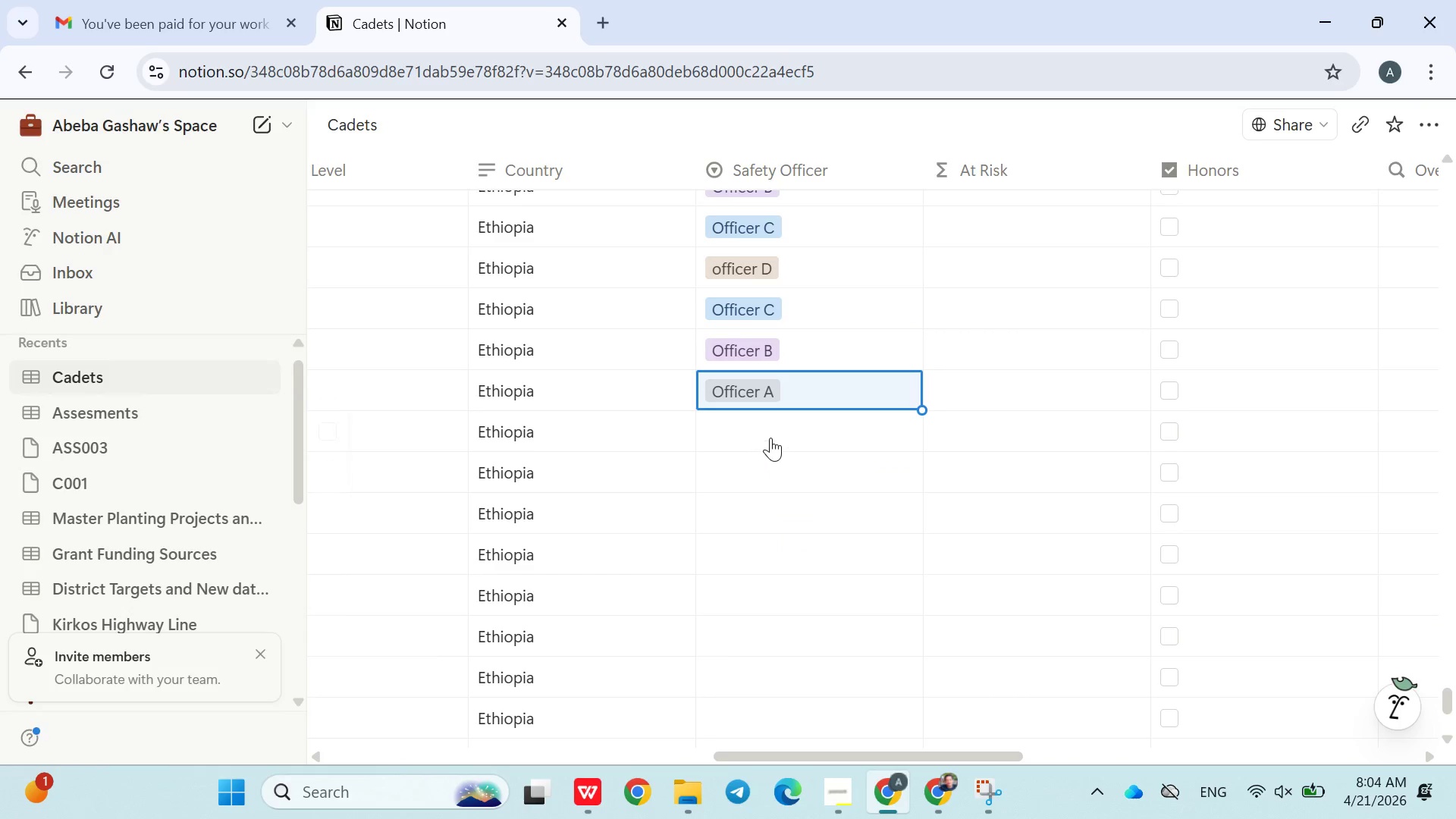 
left_click([769, 435])
 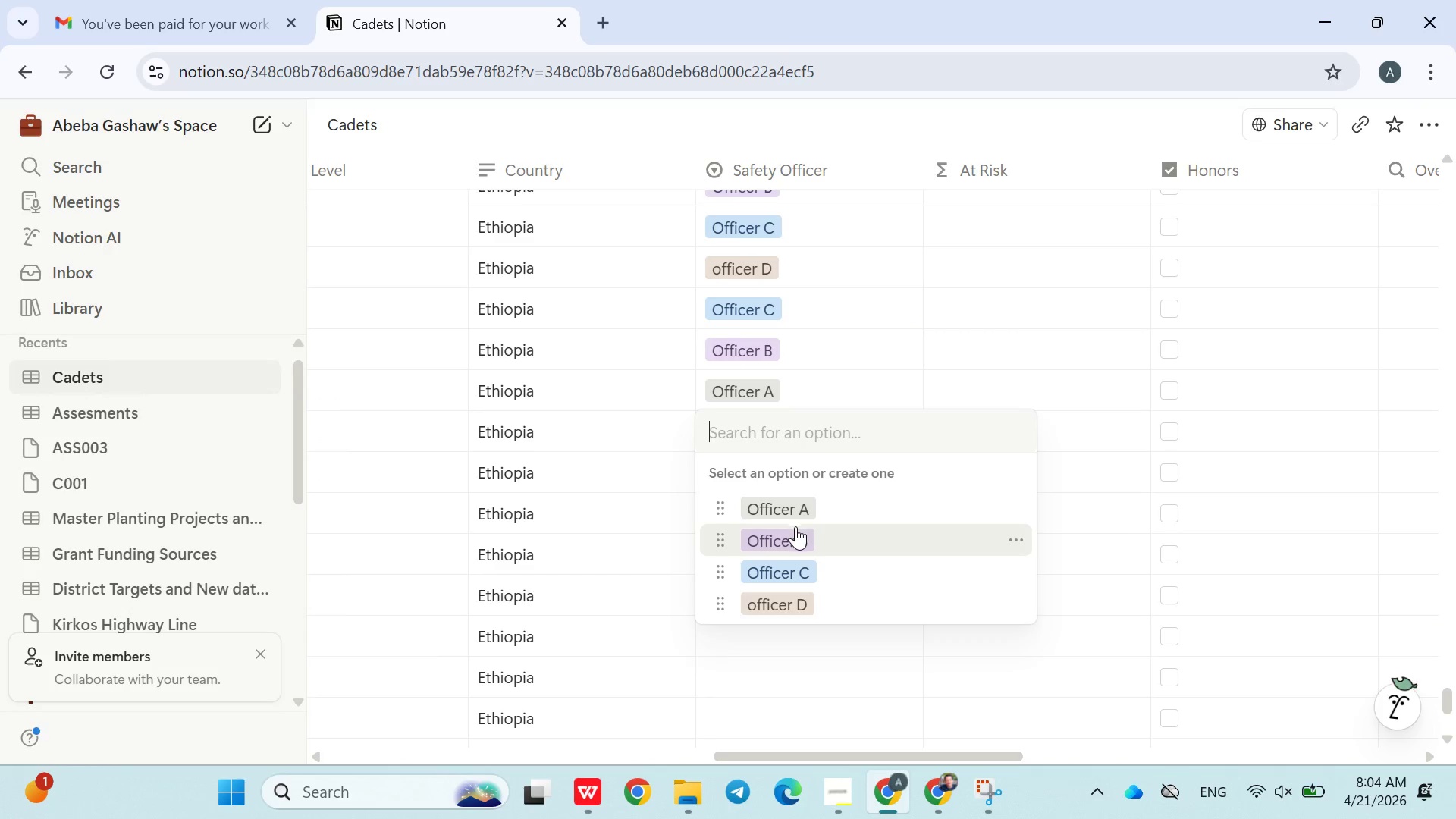 
left_click([795, 533])
 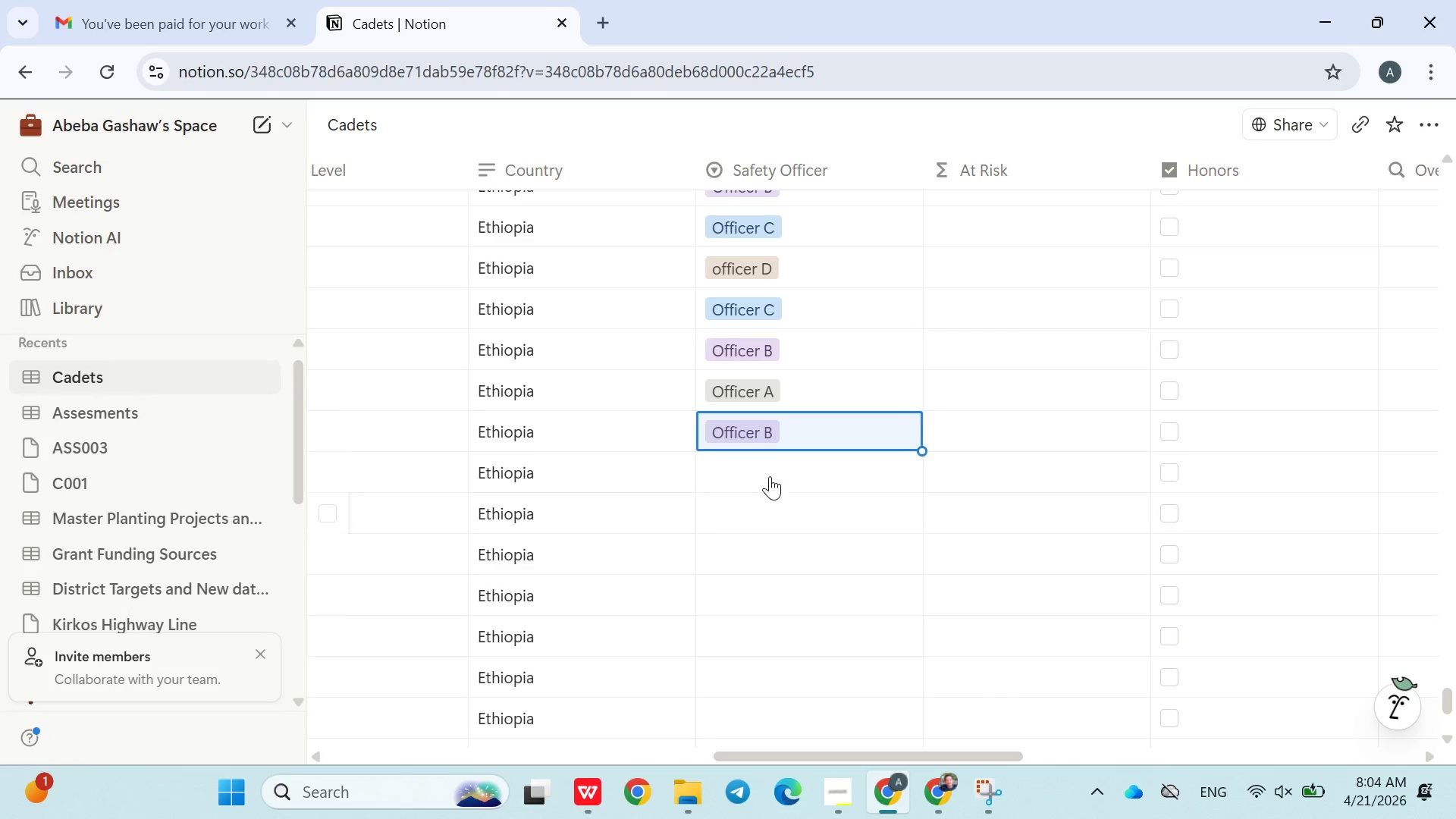 
left_click([768, 466])
 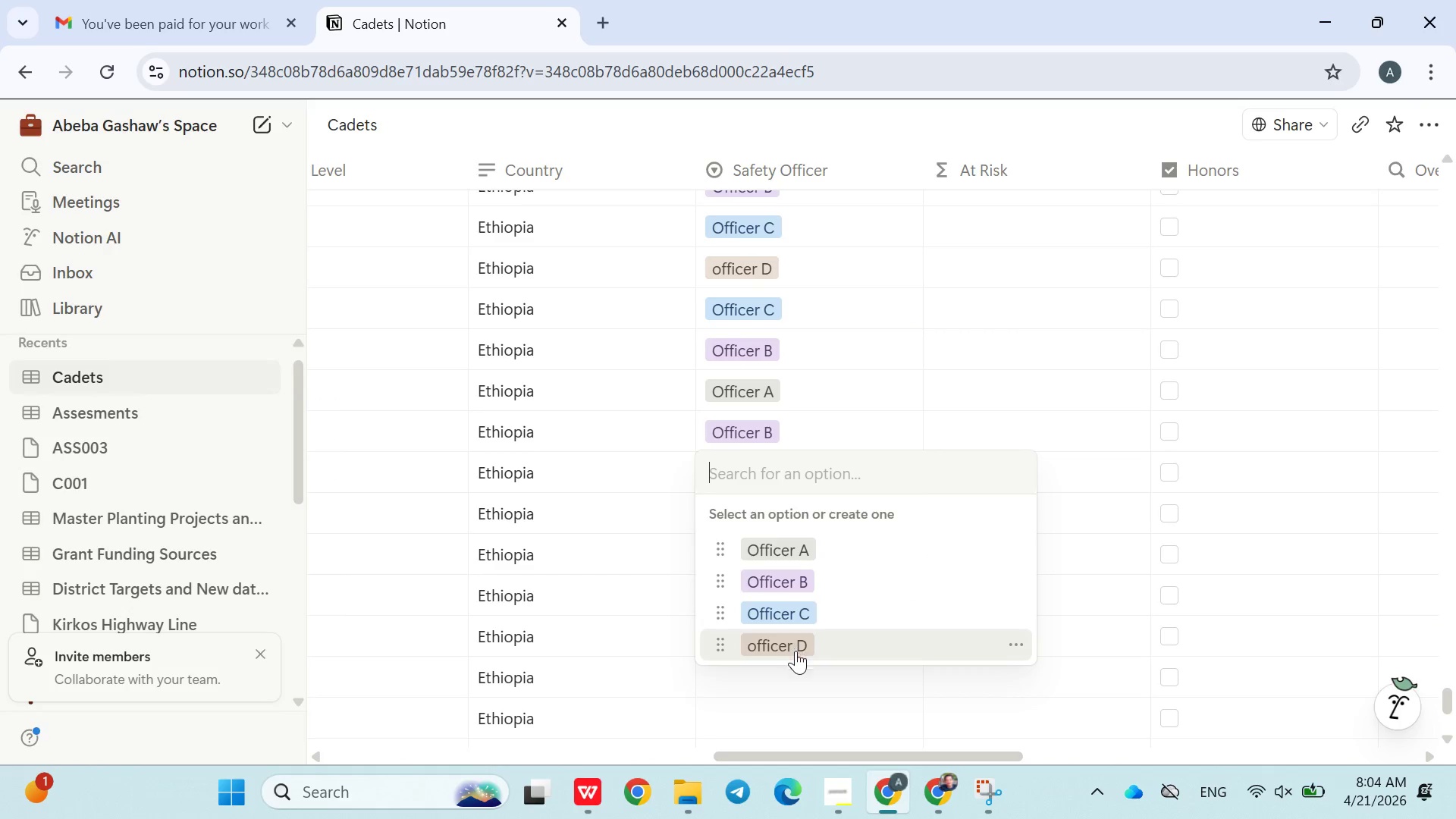 
left_click([795, 657])
 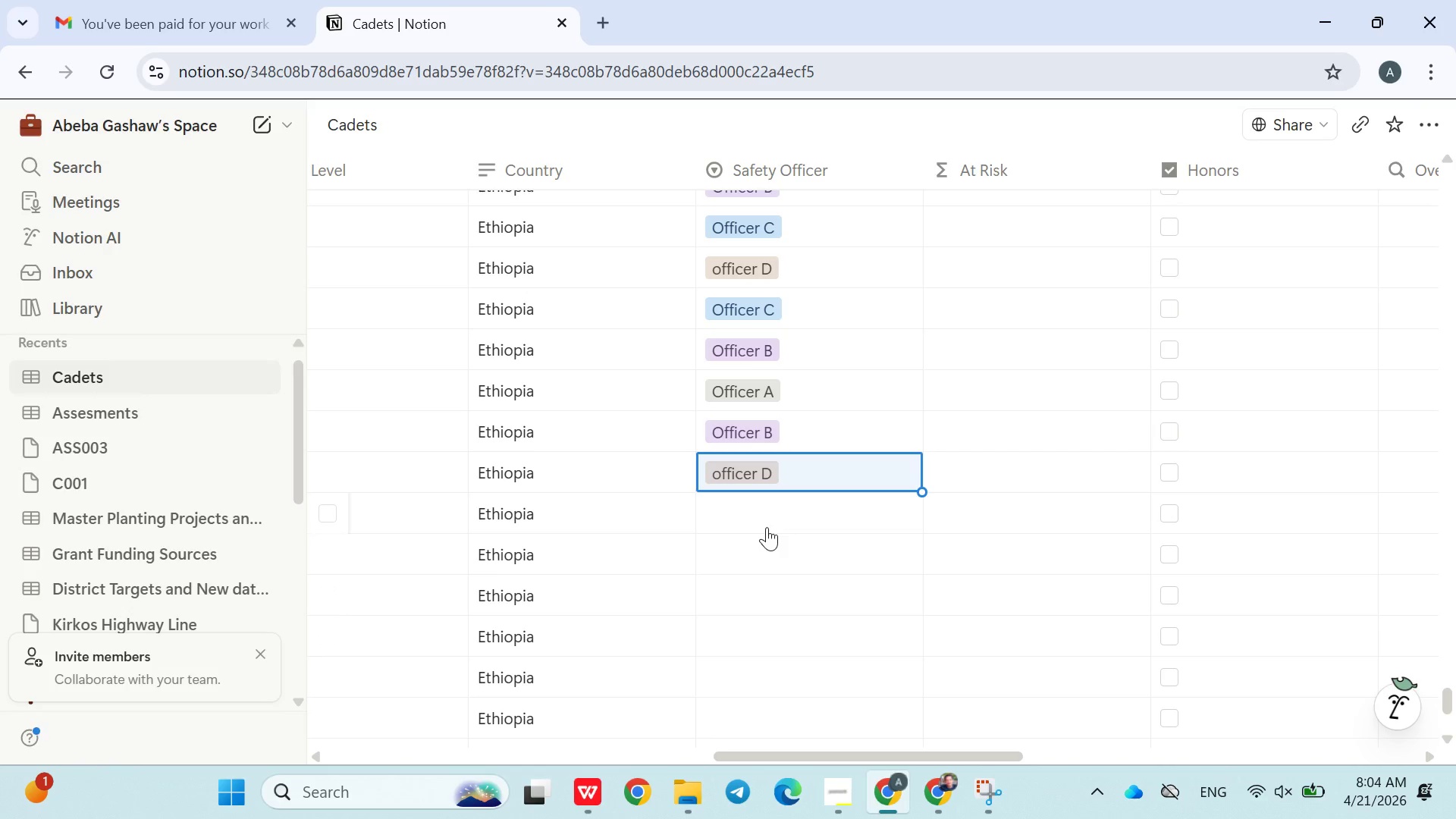 
left_click([766, 526])
 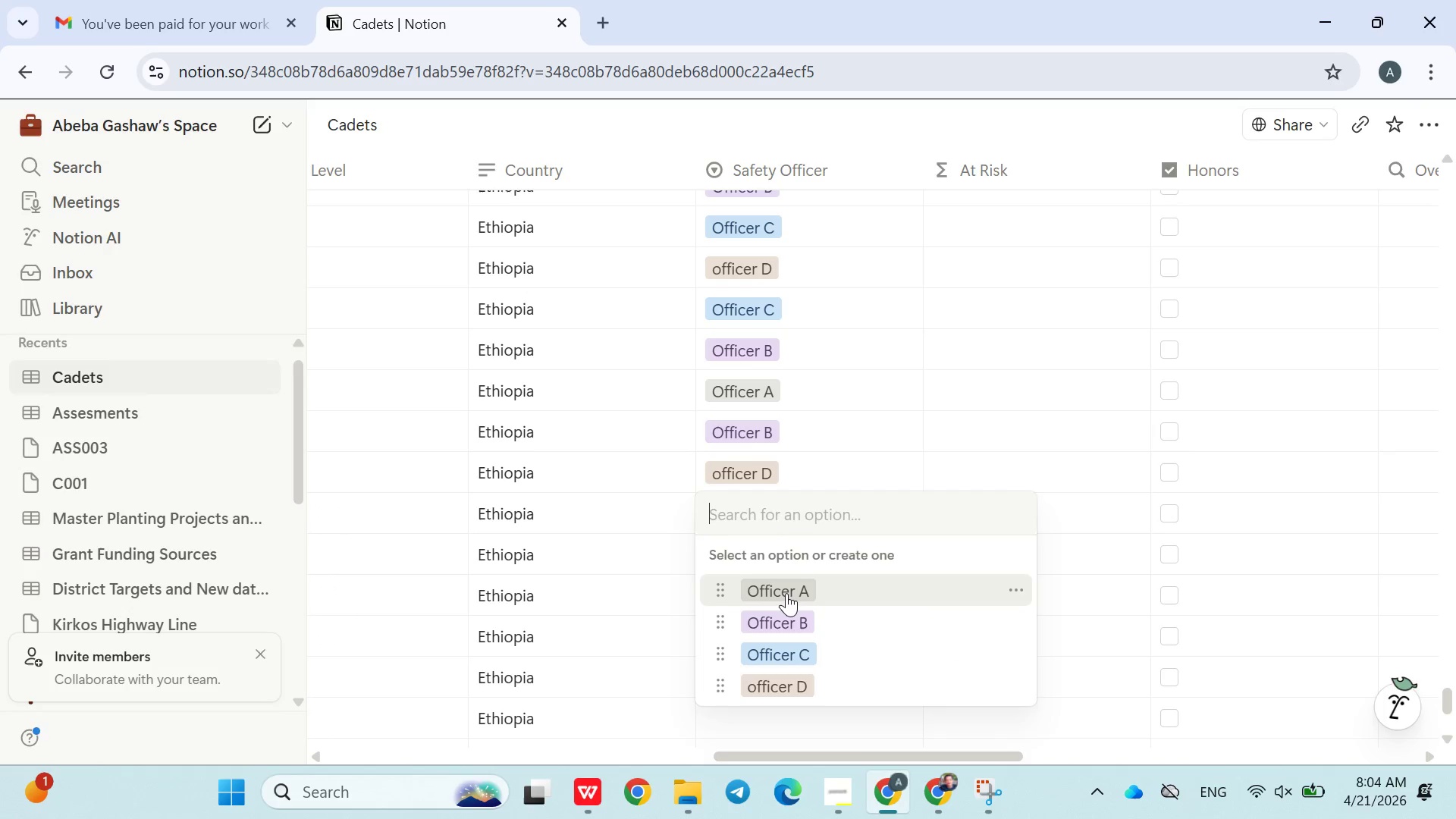 
left_click([786, 593])
 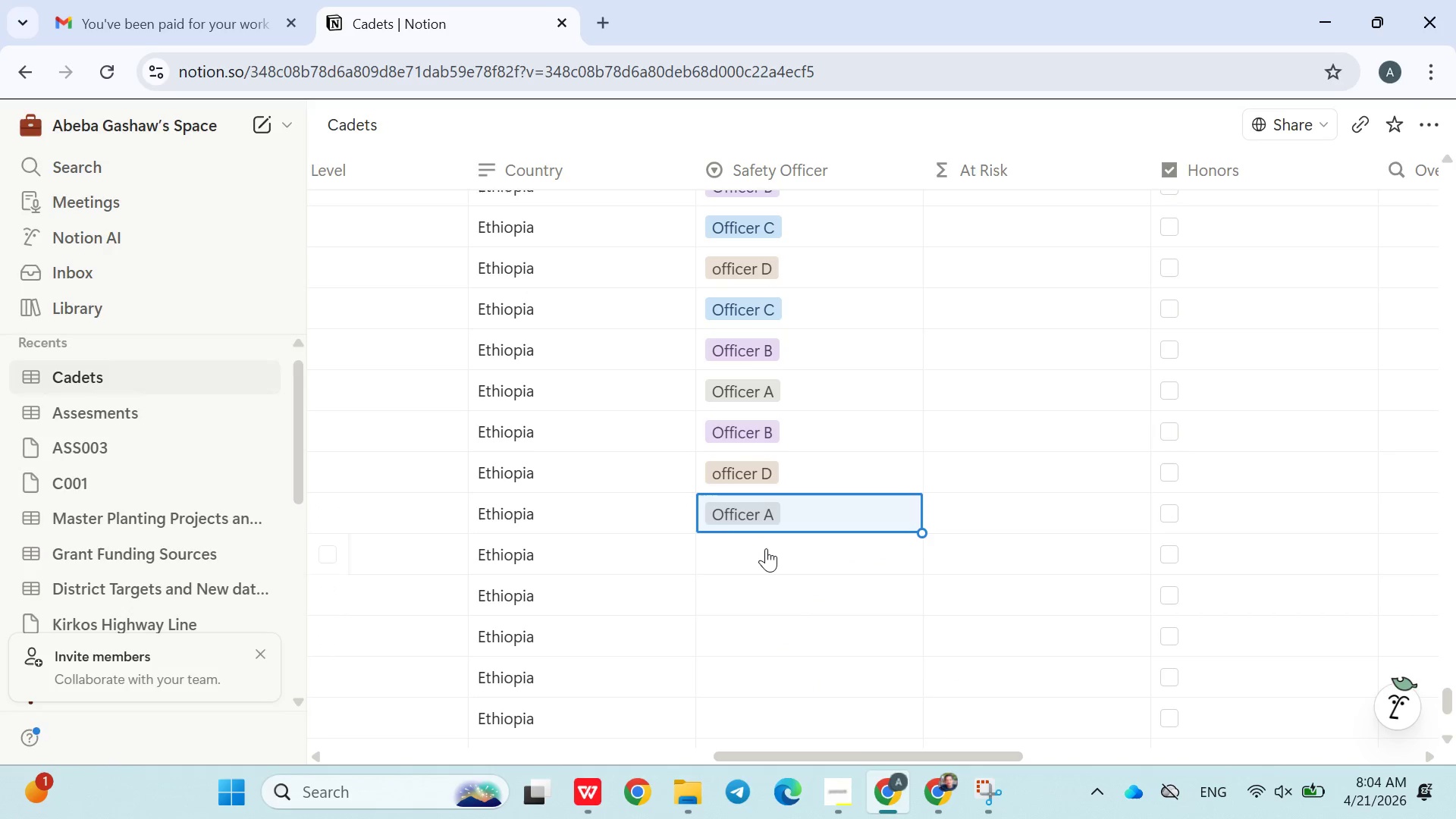 
left_click([766, 548])
 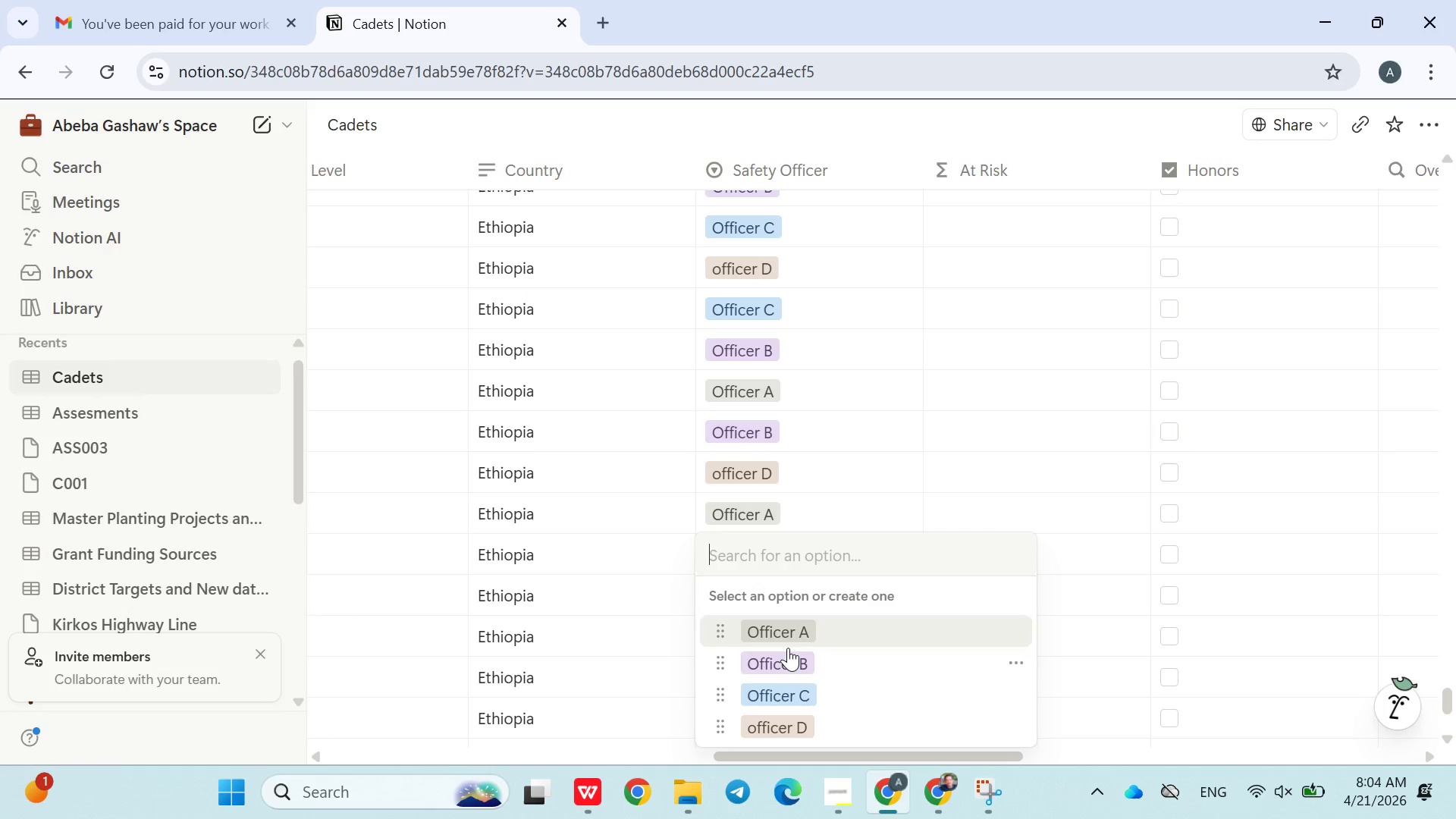 
left_click([788, 648])
 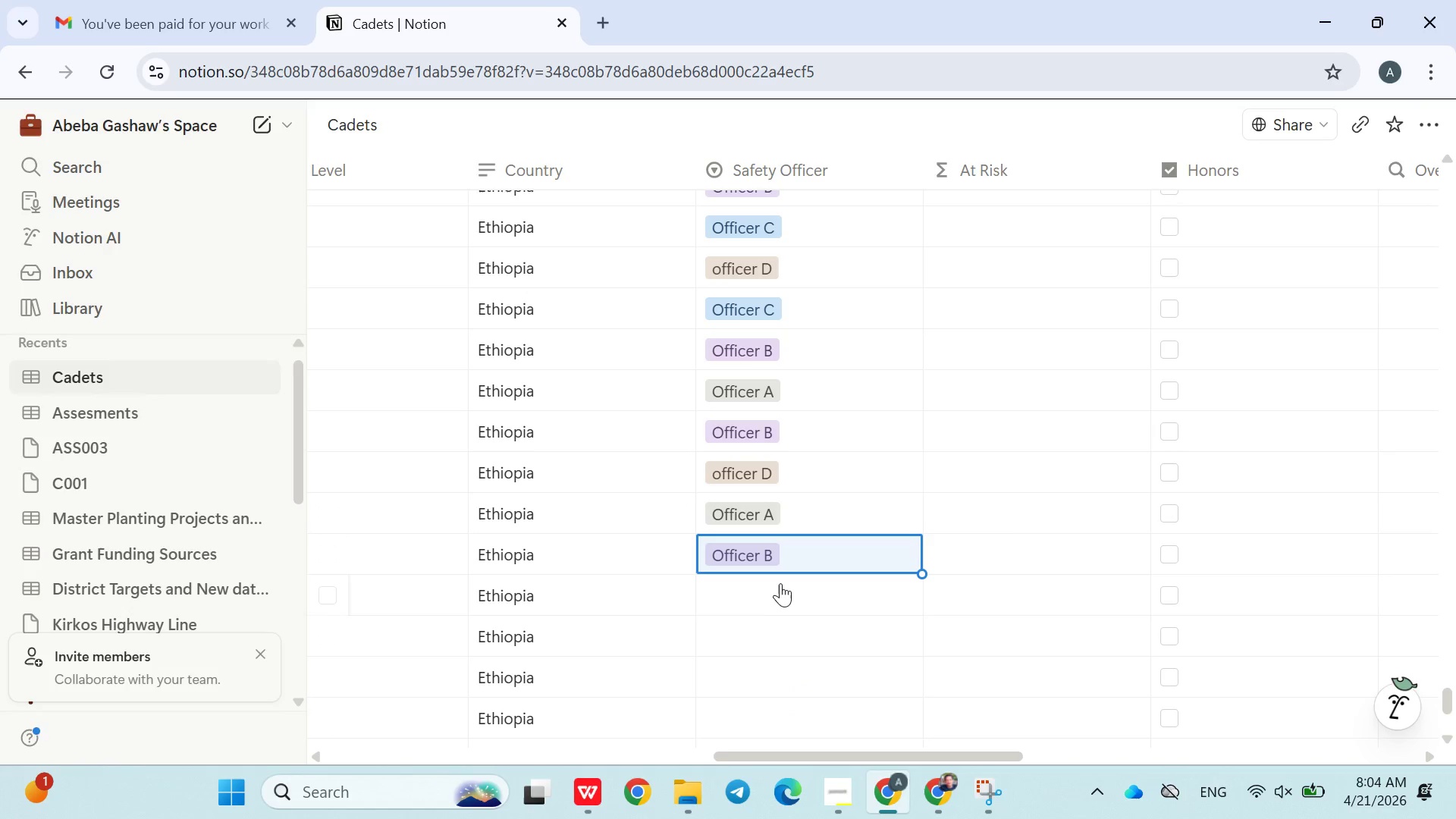 
left_click([780, 582])
 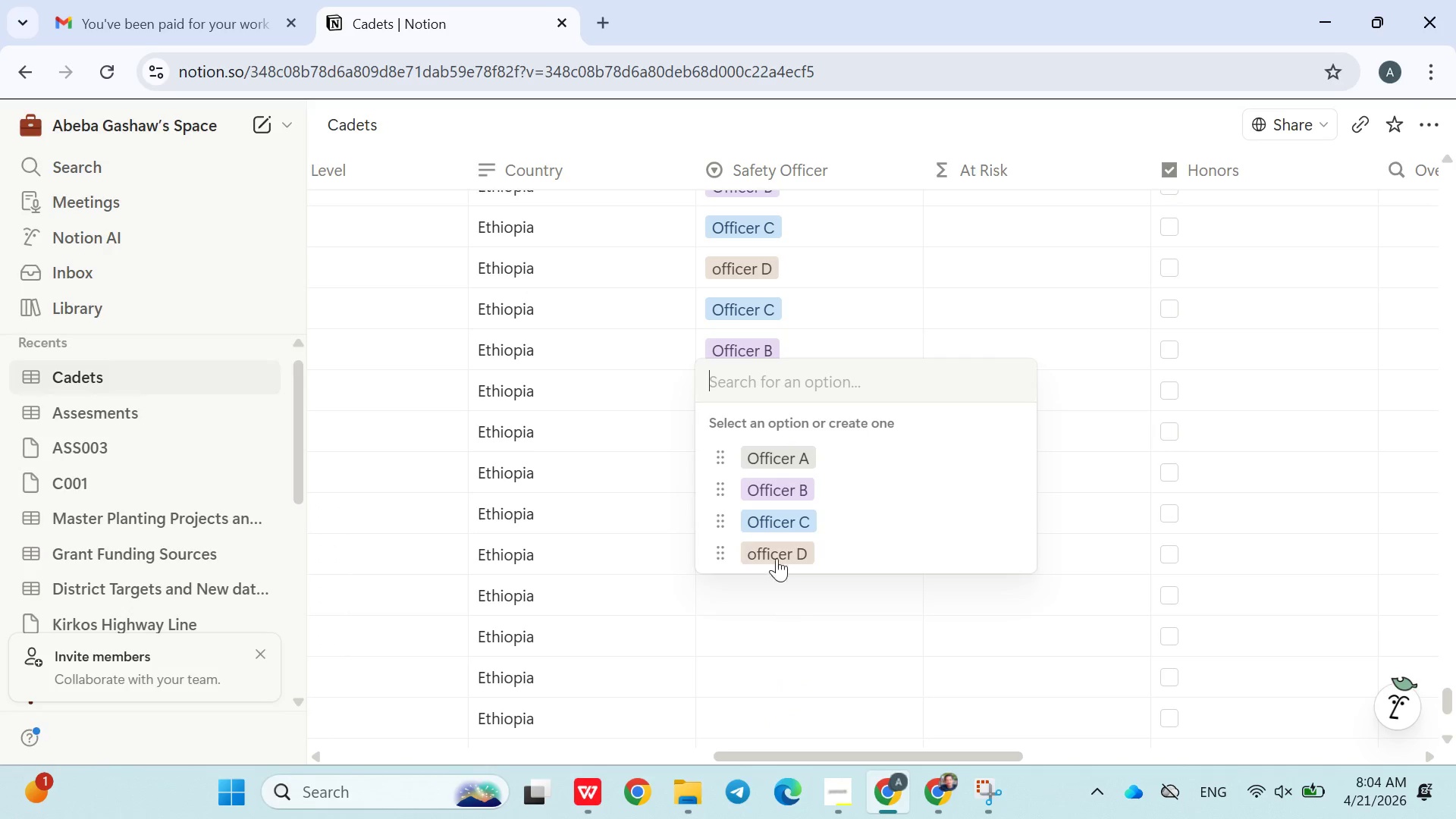 
left_click([777, 549])
 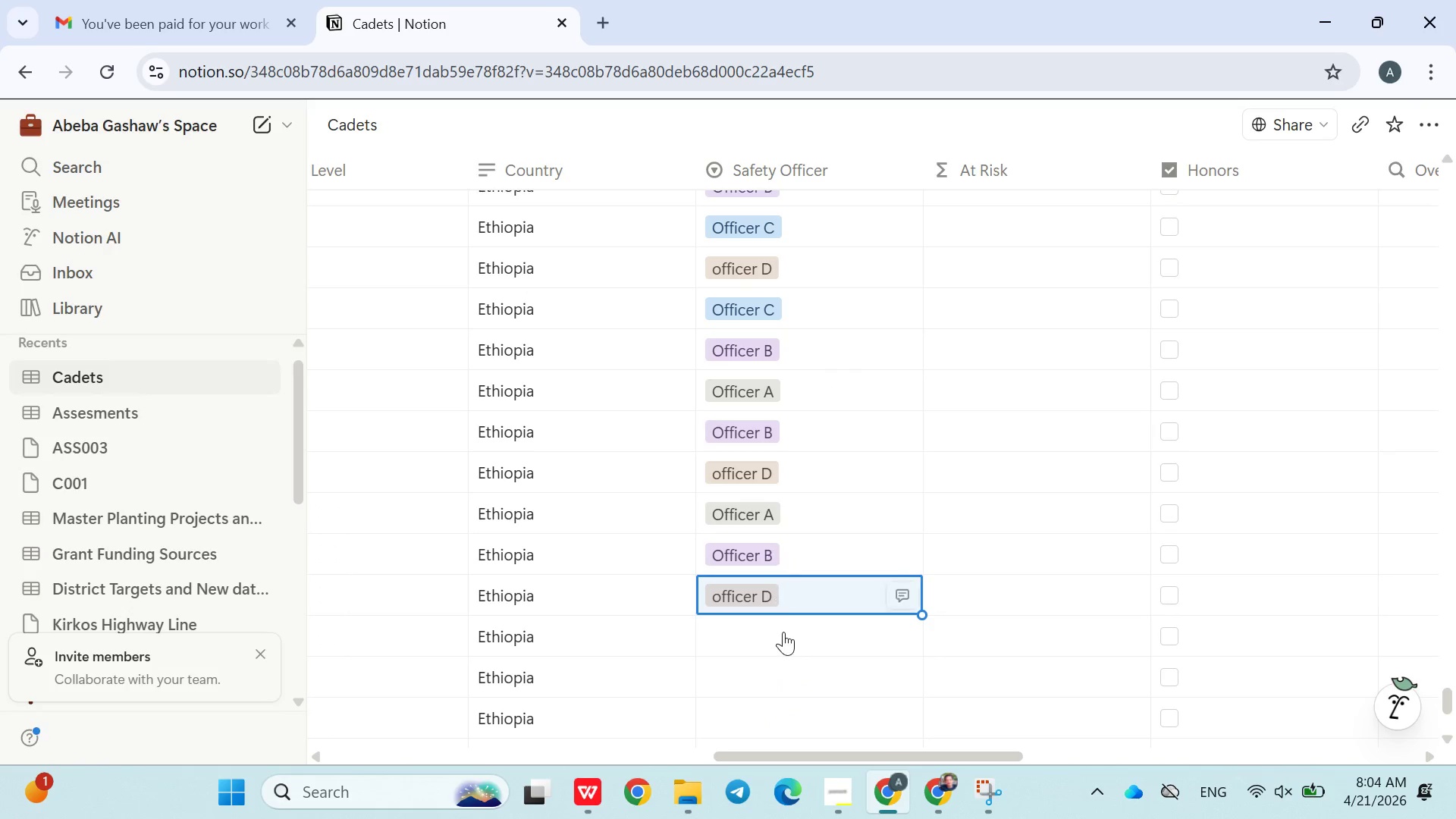 
left_click([783, 635])
 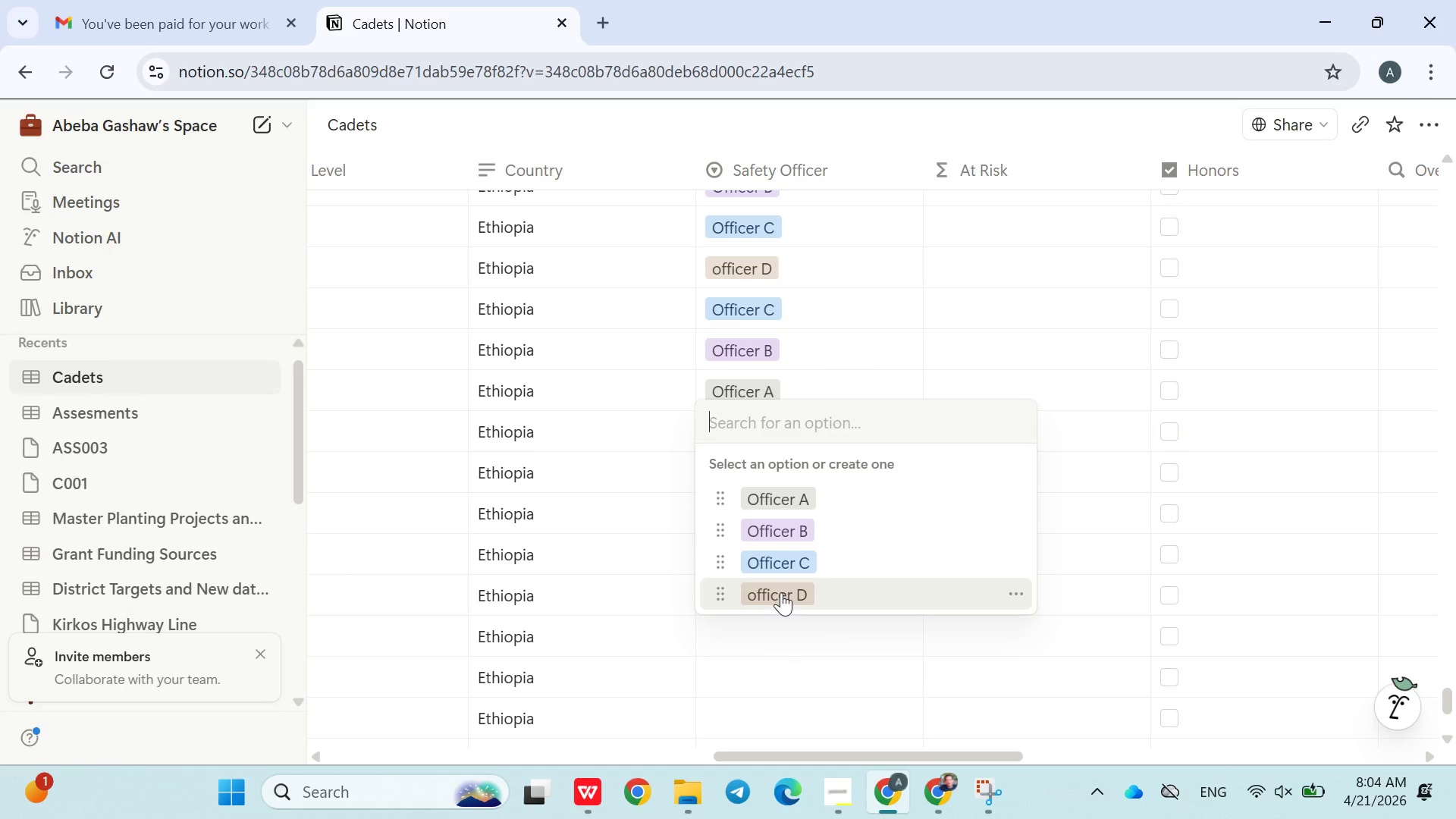 
left_click([781, 591])
 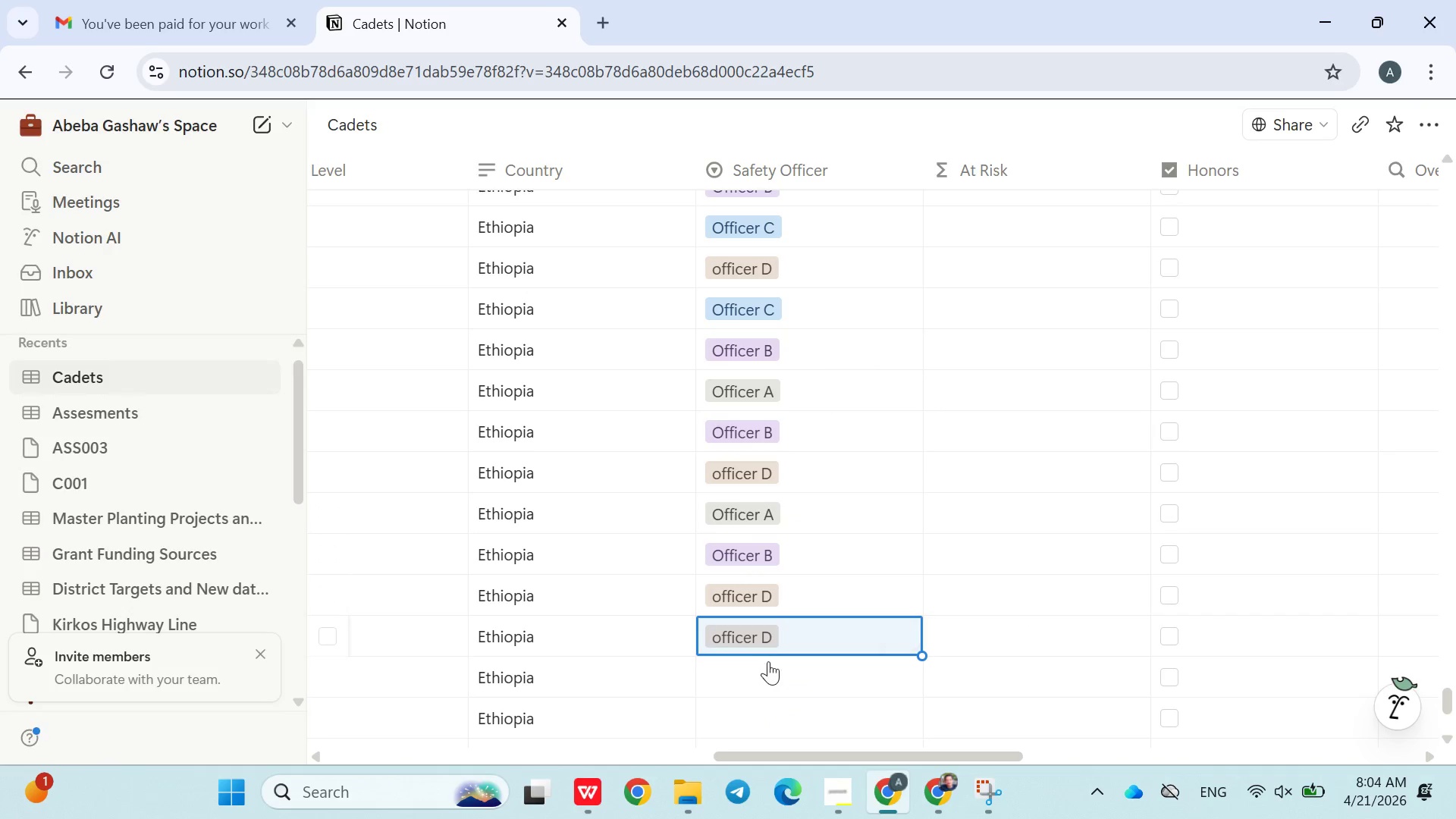 
left_click([757, 673])
 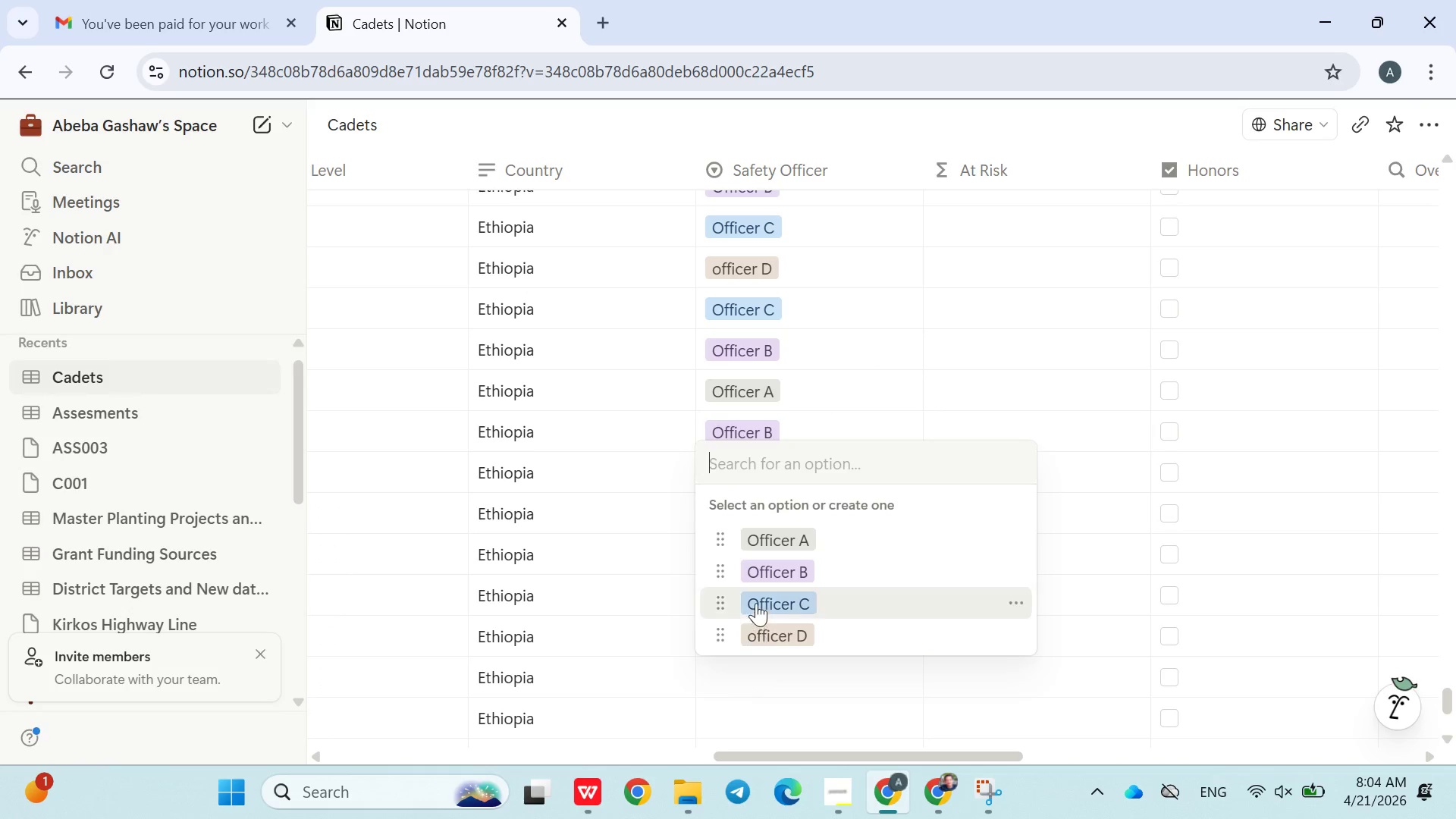 
left_click([758, 598])
 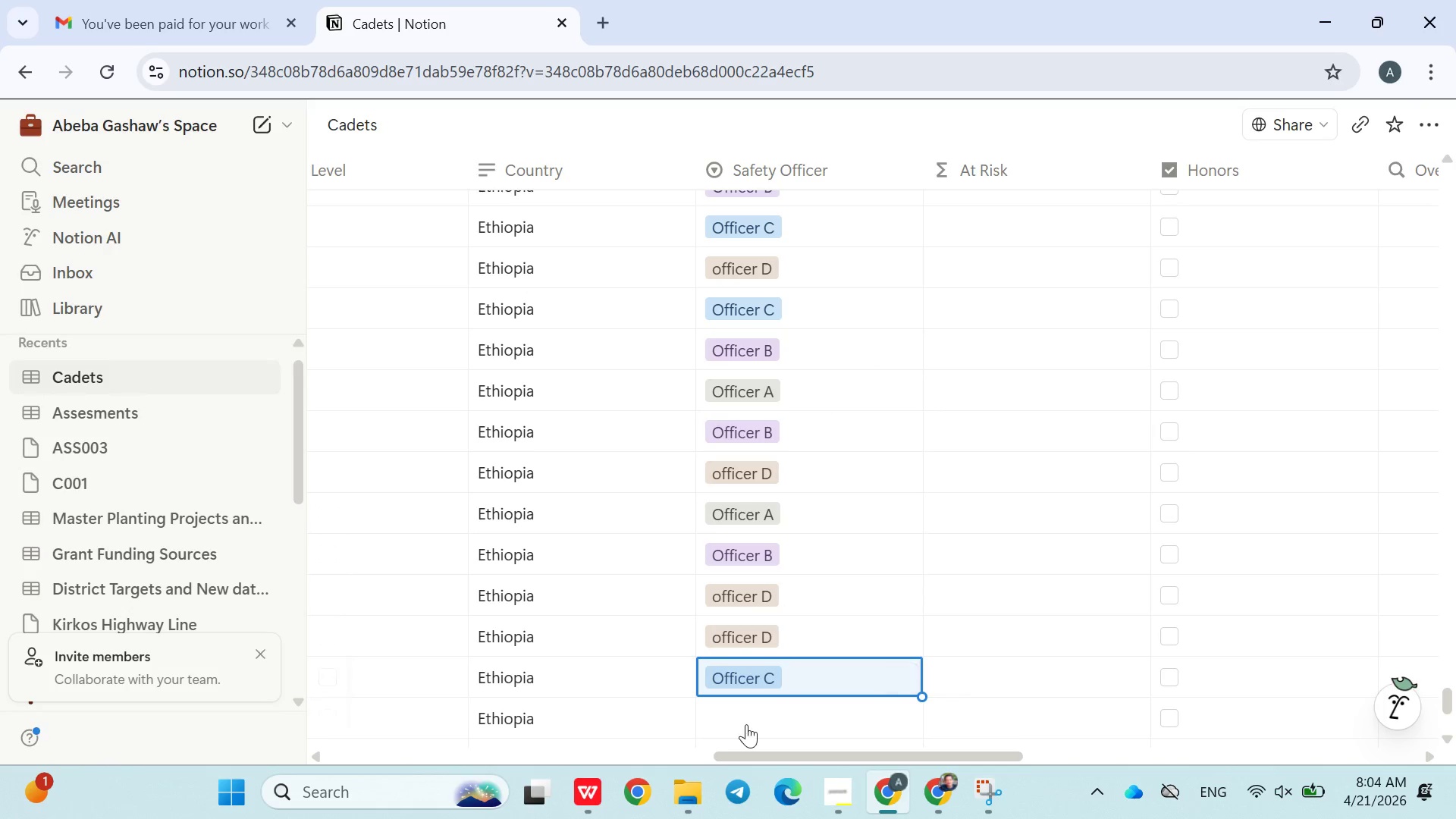 
left_click([746, 724])
 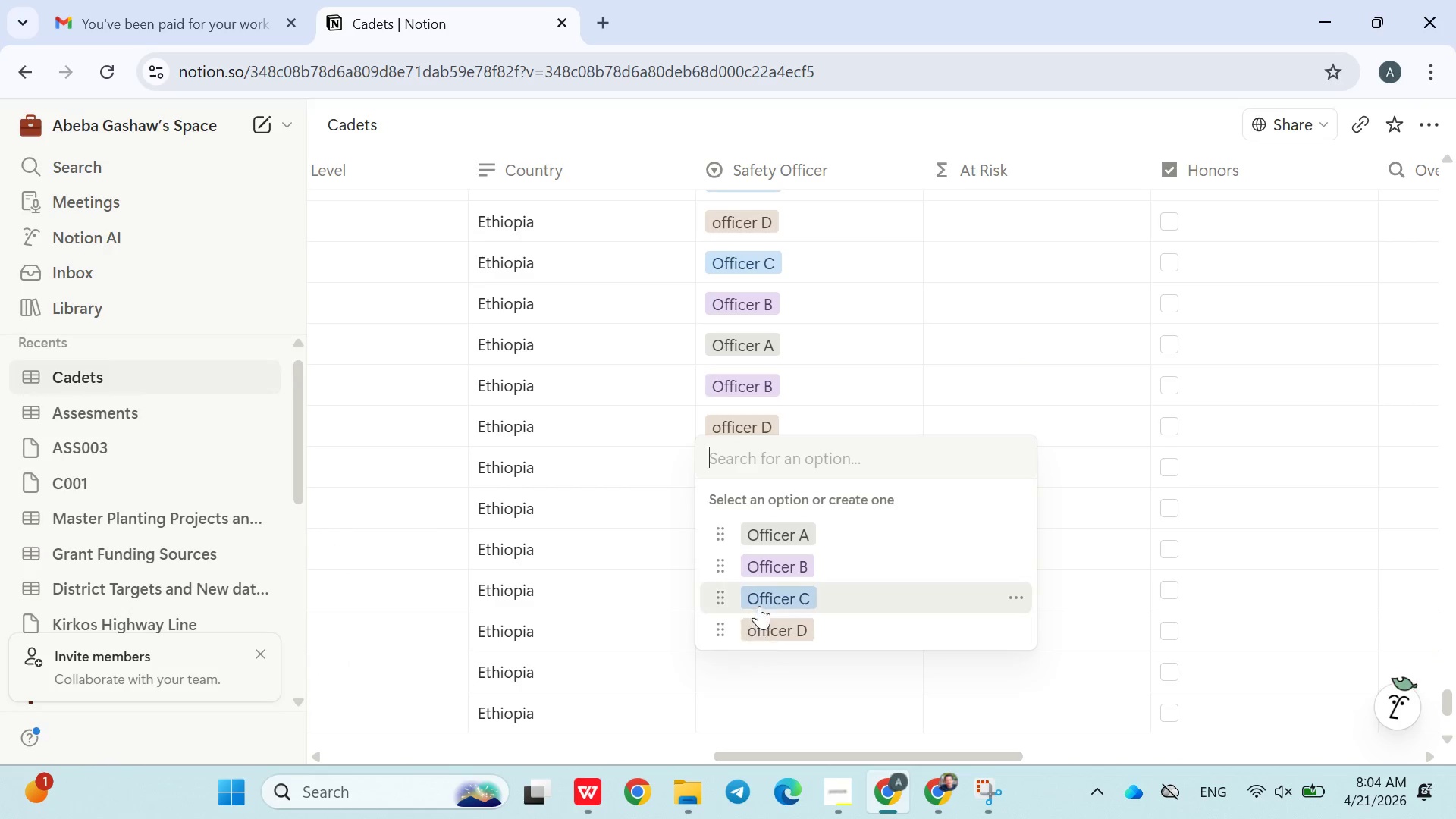 
left_click([760, 605])
 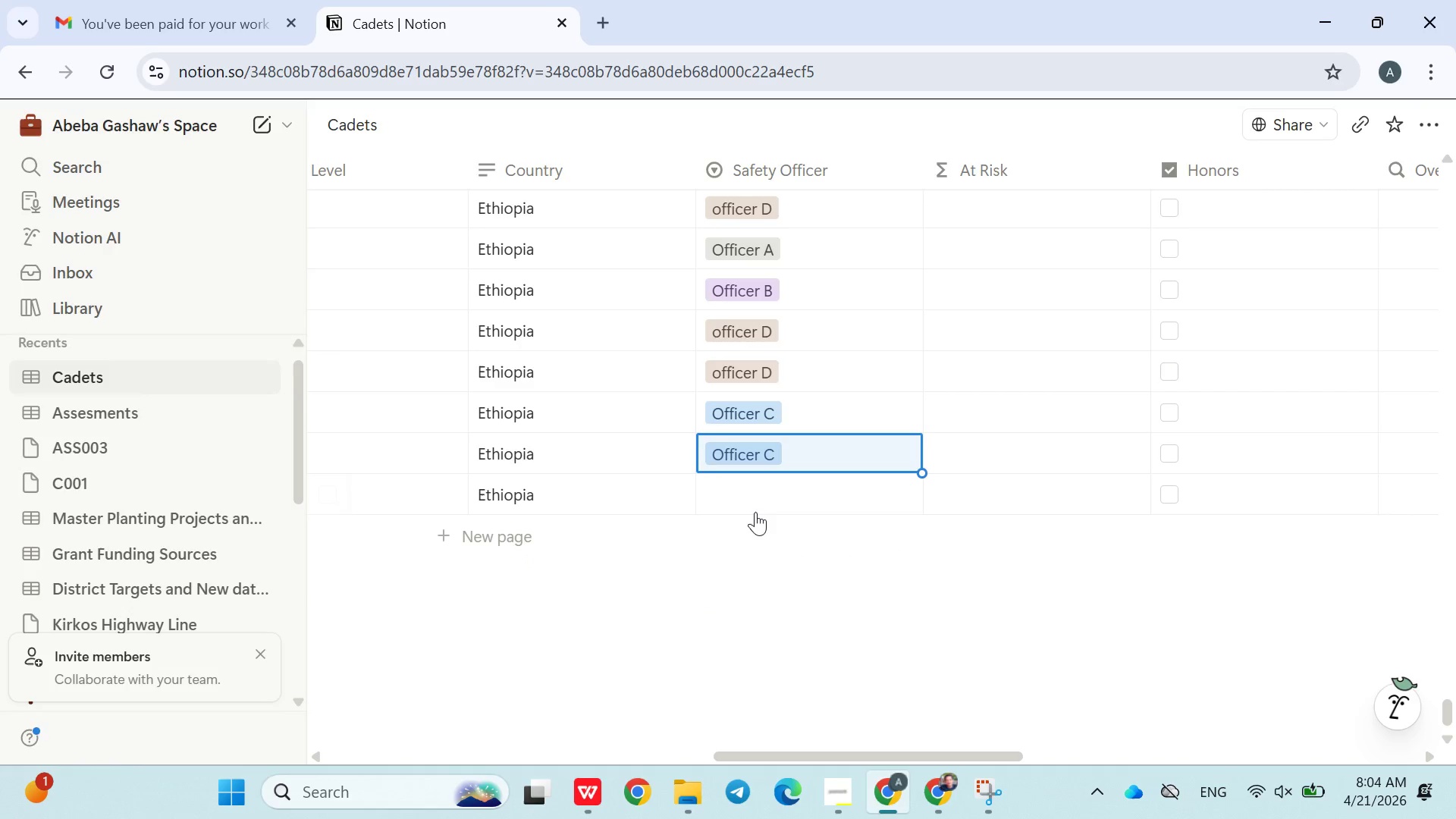 
left_click([758, 492])
 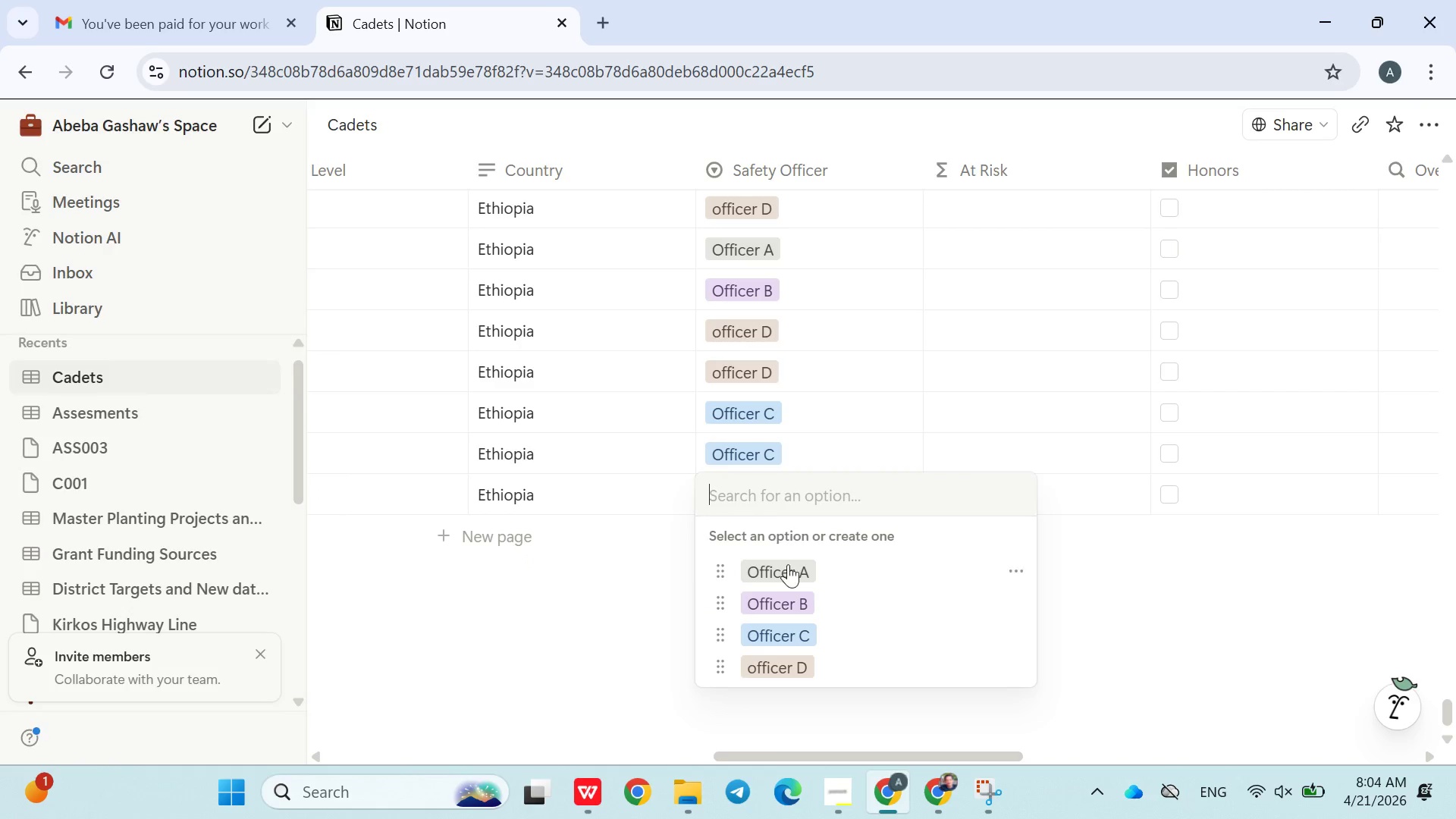 
left_click([789, 568])
 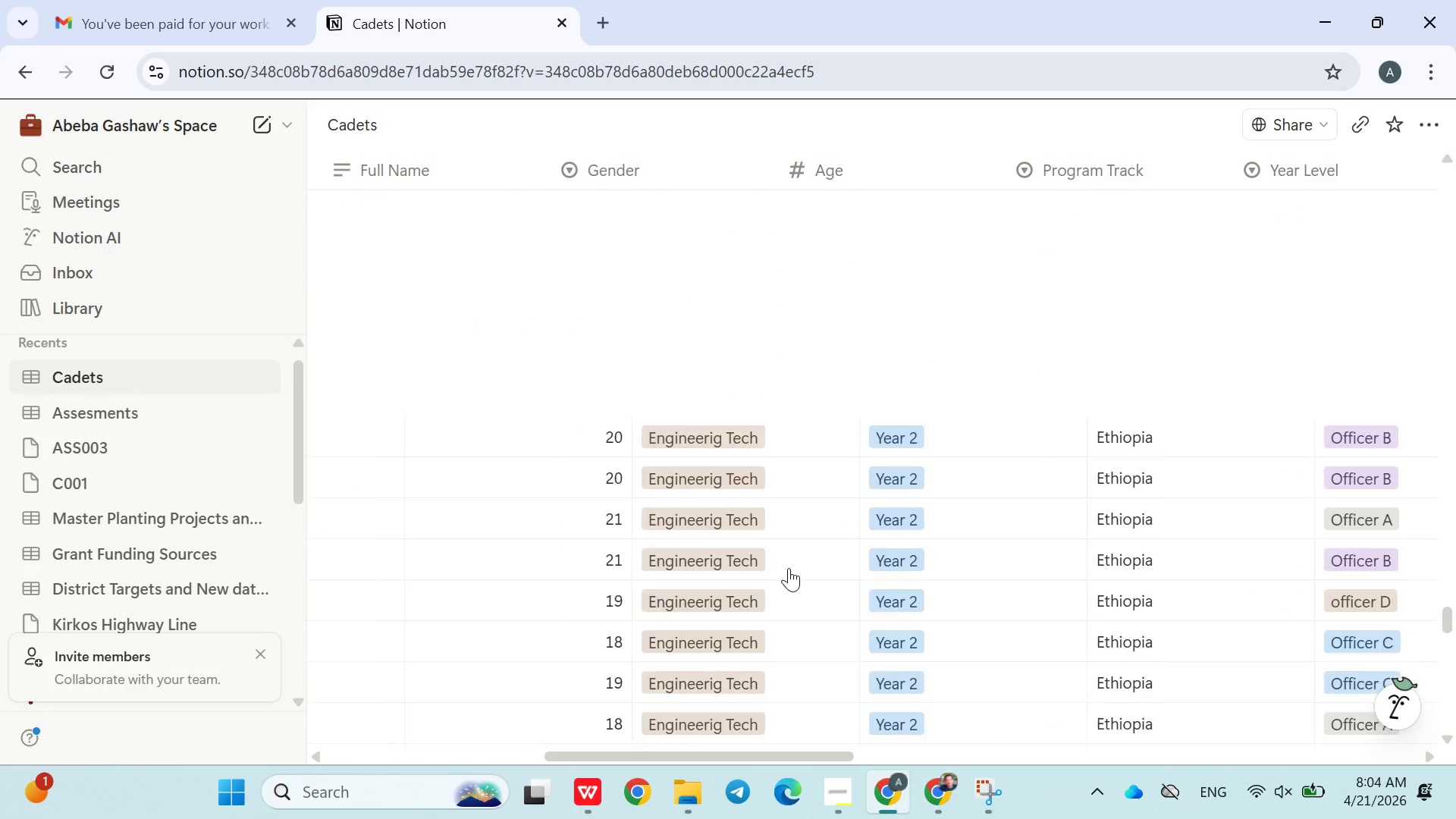 
wait(10.45)
 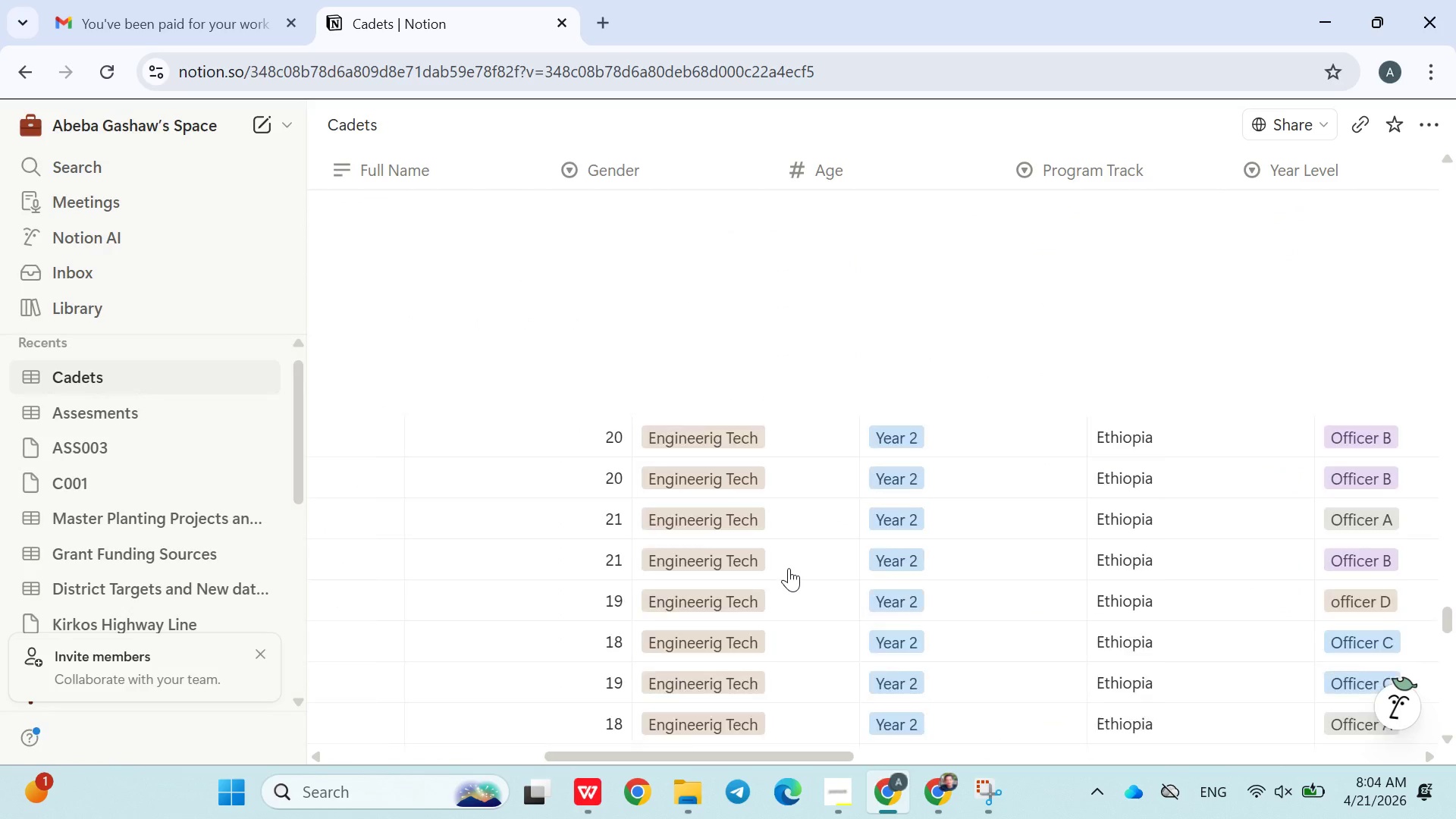 
left_click([850, 773])